 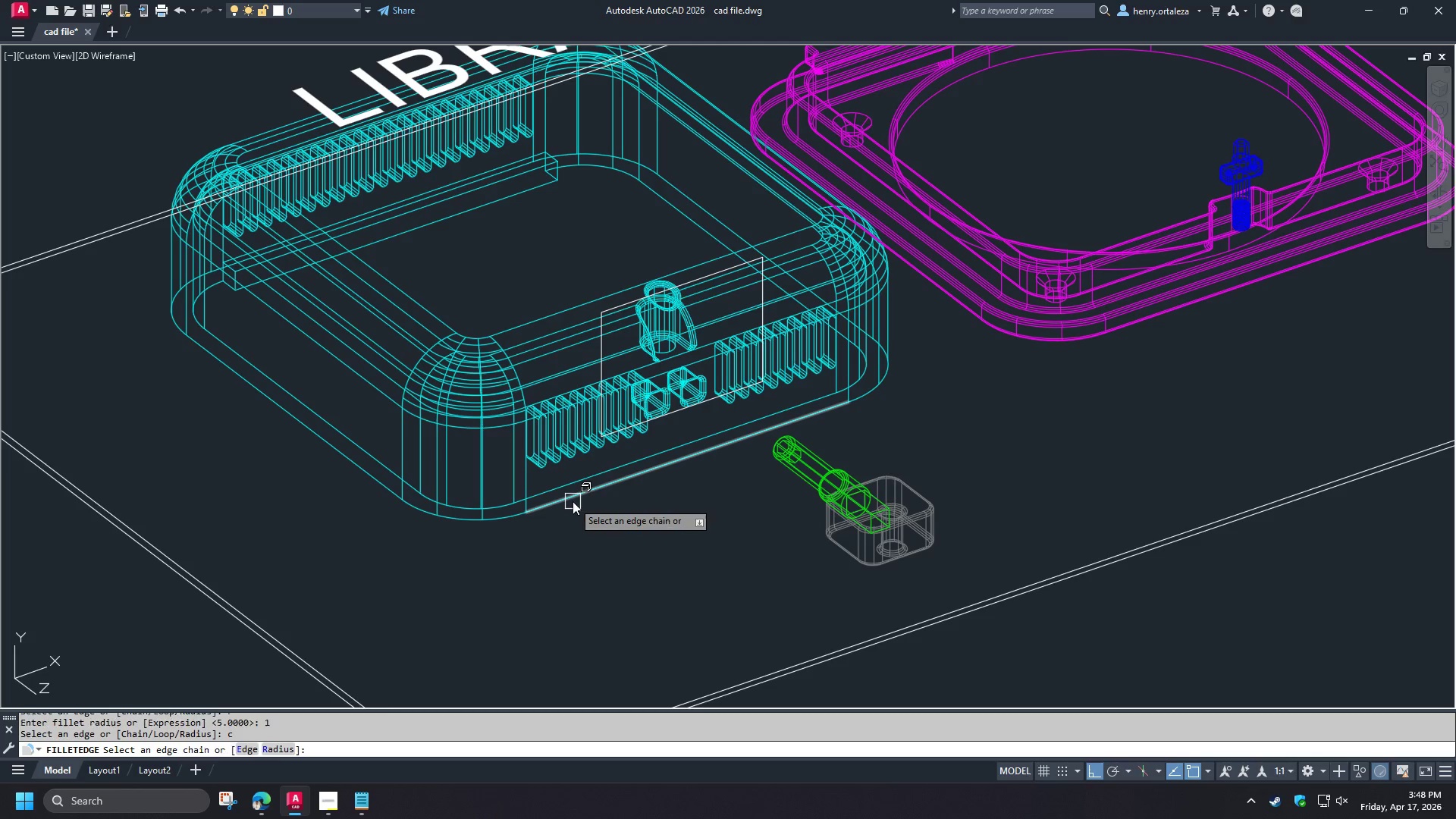 
key(Space)
 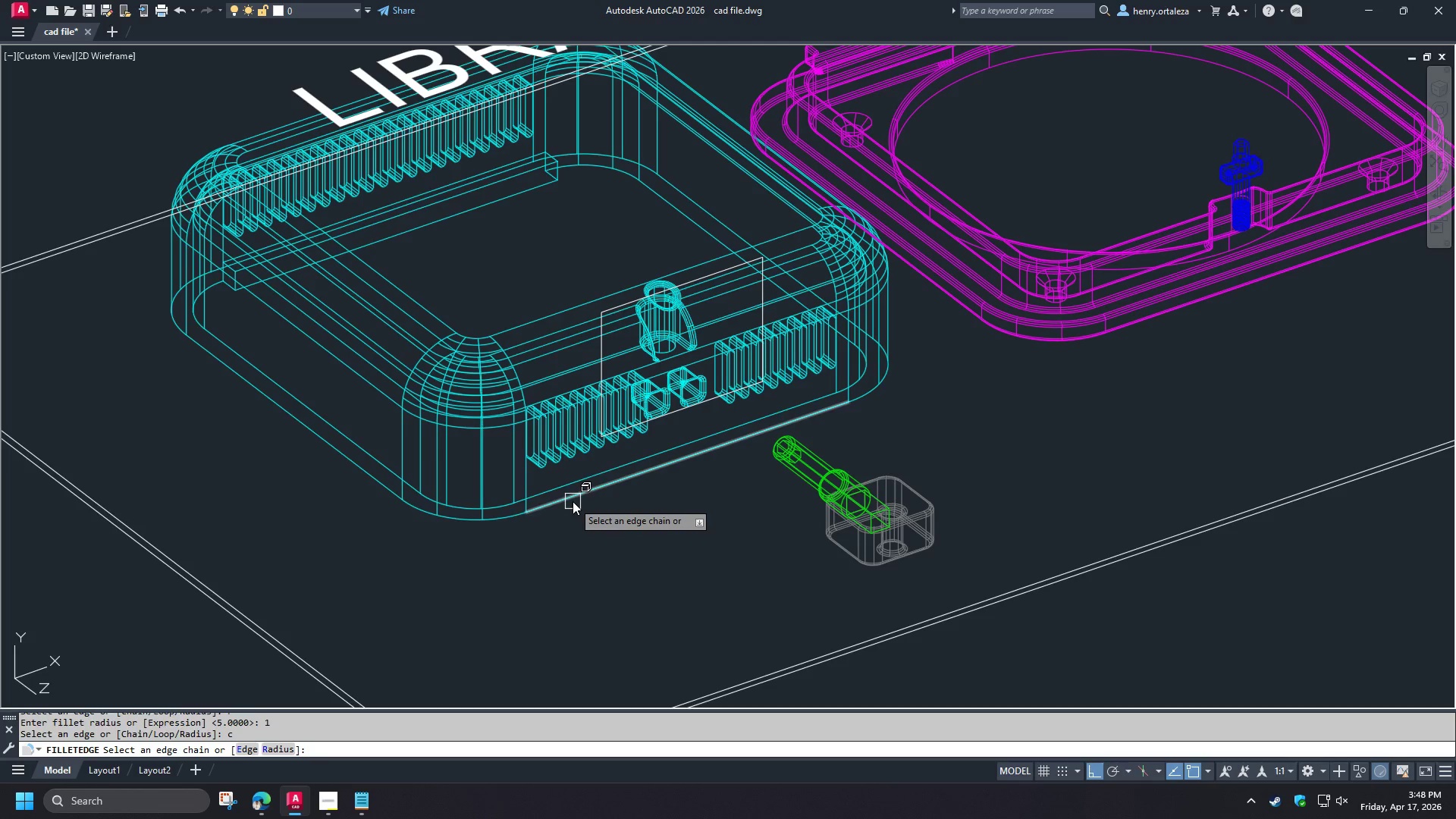 
left_click([573, 501])
 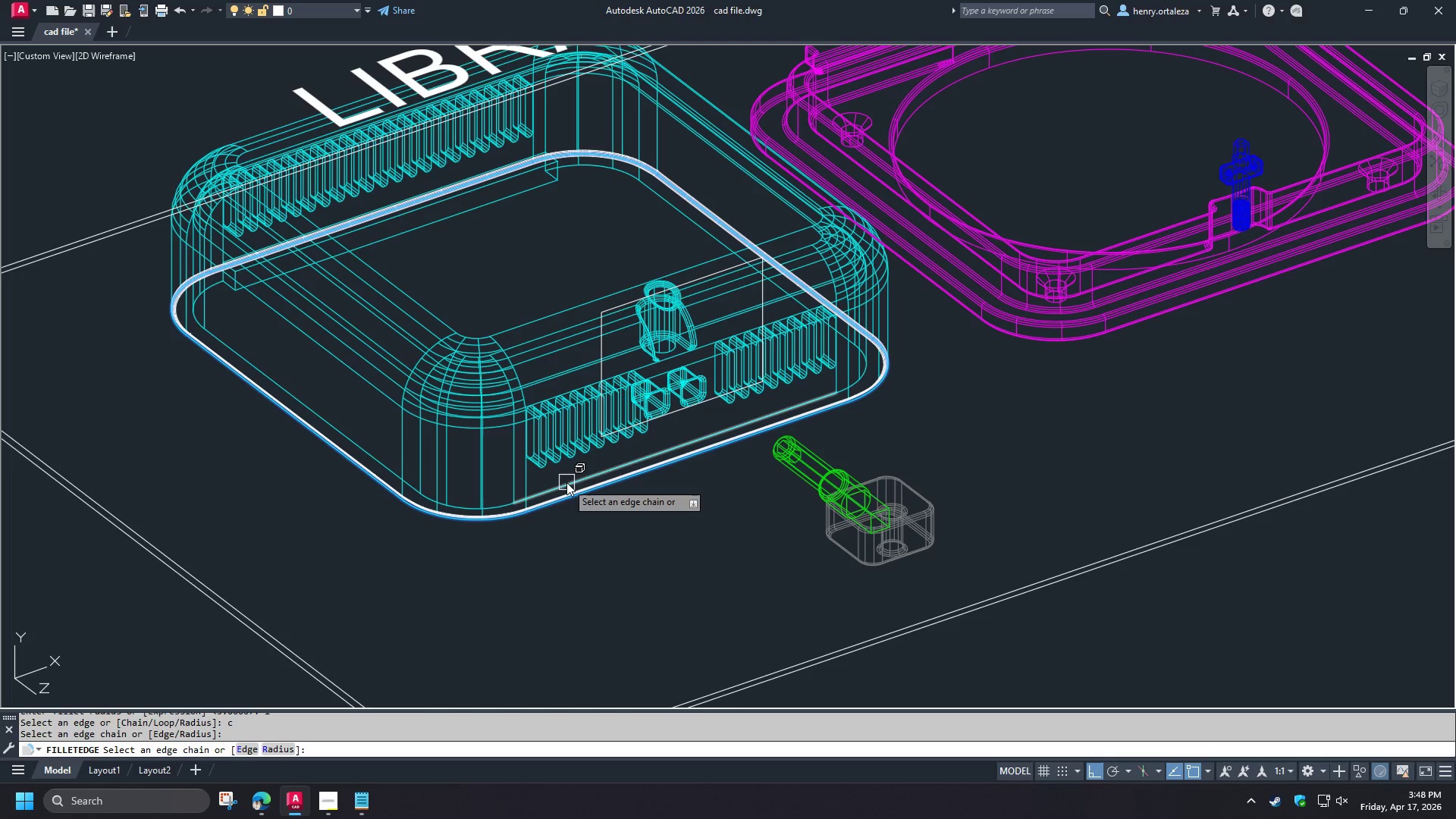 
left_click([566, 482])
 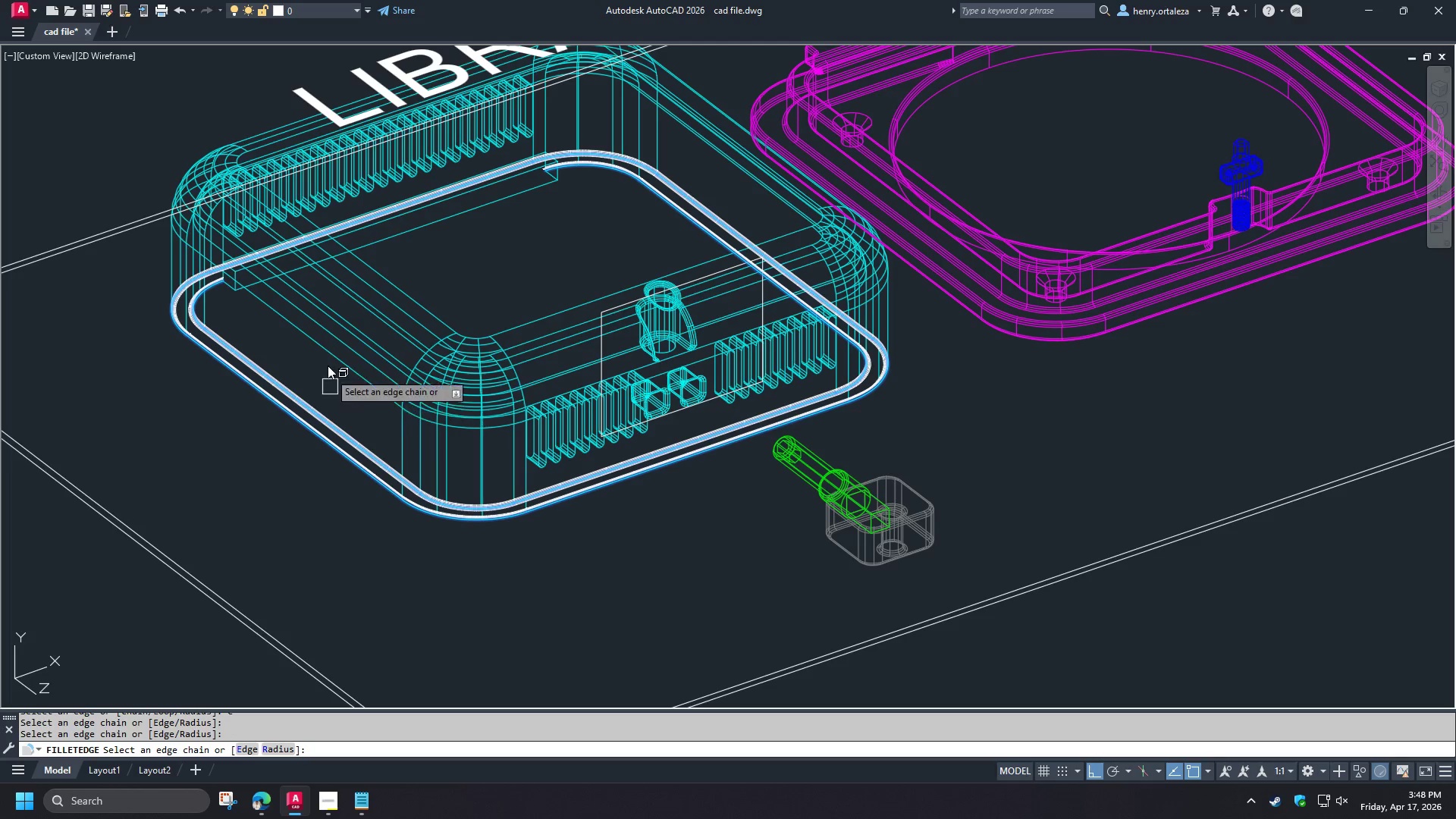 
scroll: coordinate [329, 432], scroll_direction: up, amount: 3.0
 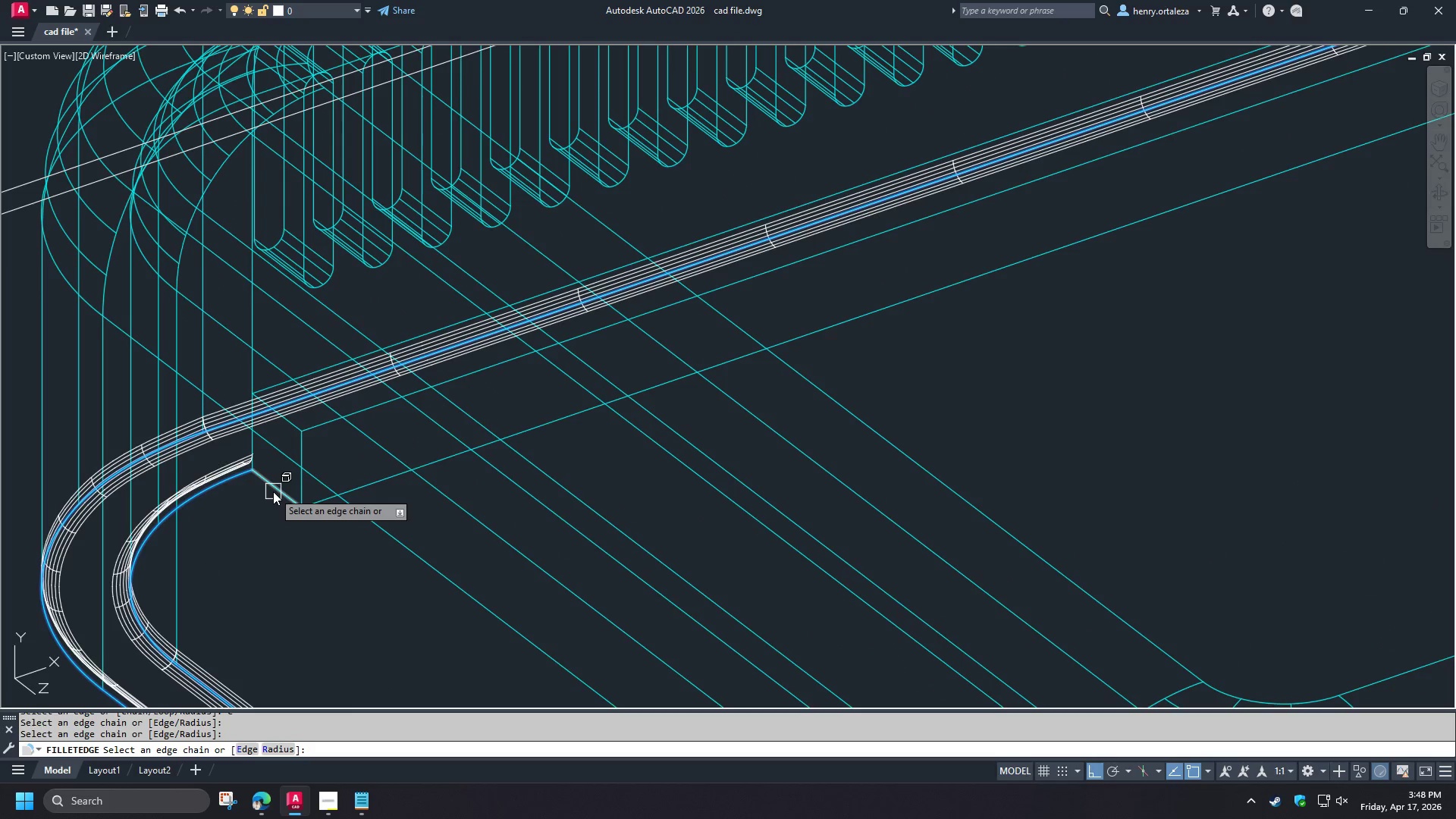 
left_click([273, 491])
 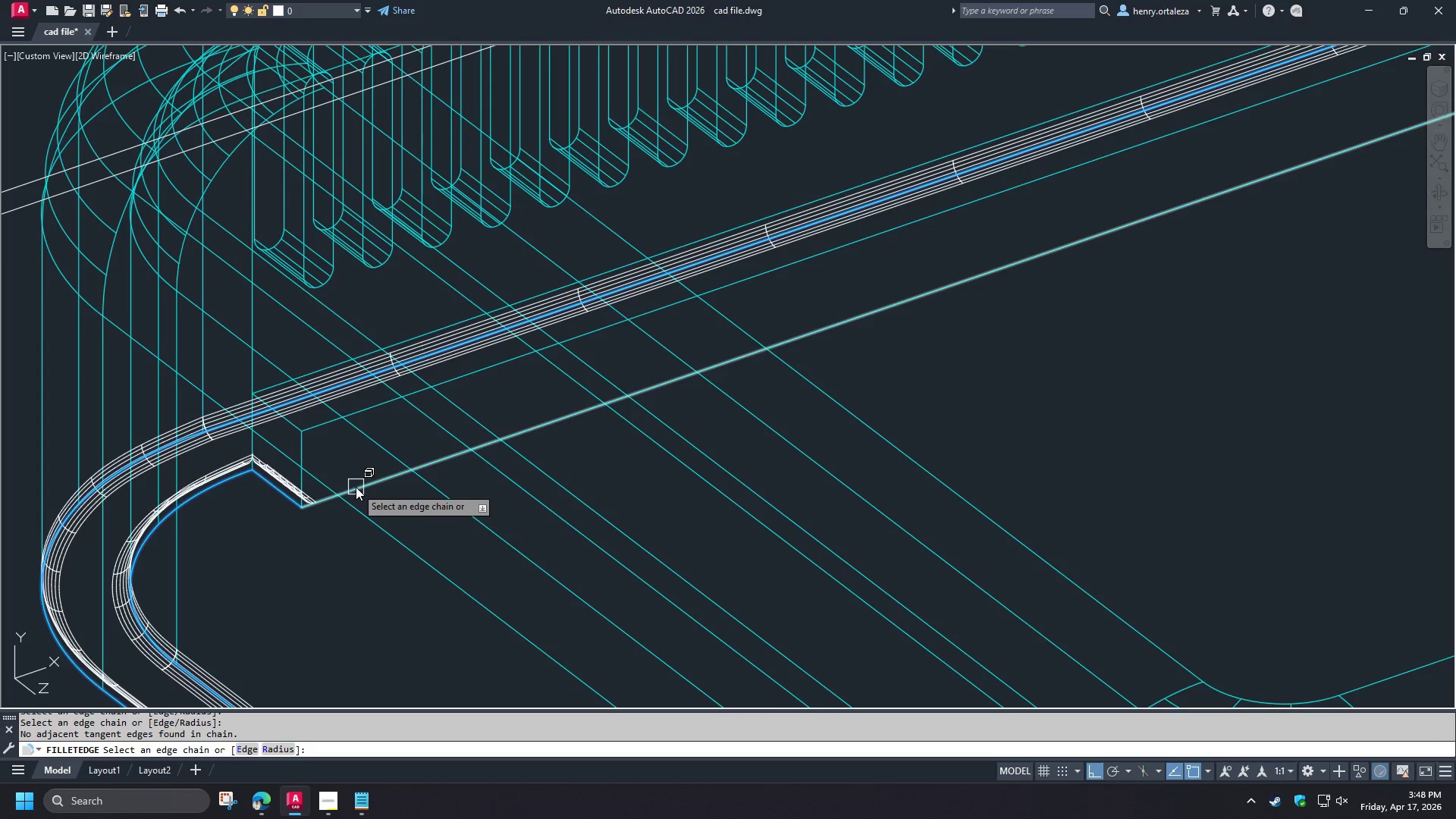 
left_click([356, 487])
 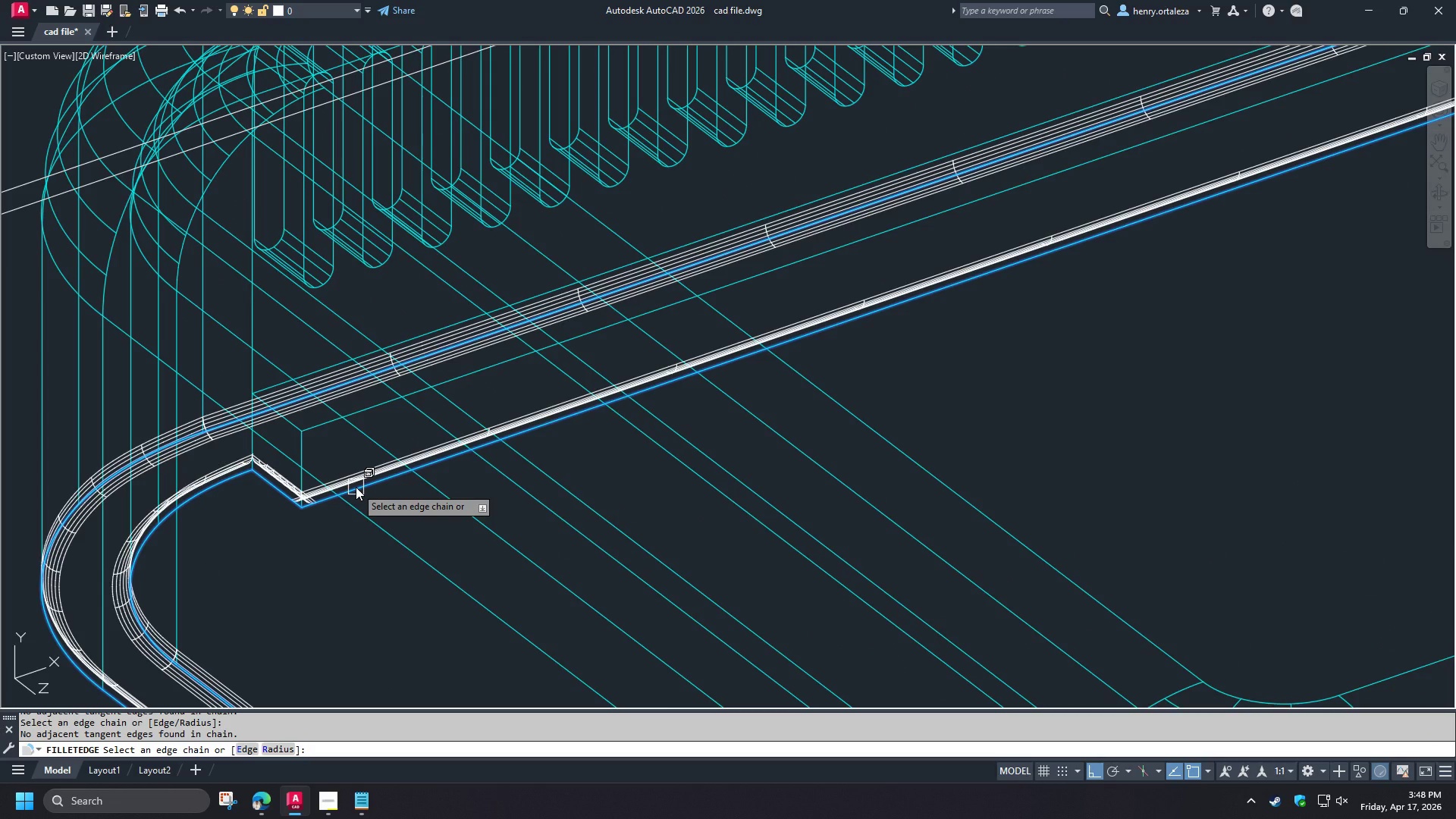 
scroll: coordinate [356, 487], scroll_direction: down, amount: 1.0
 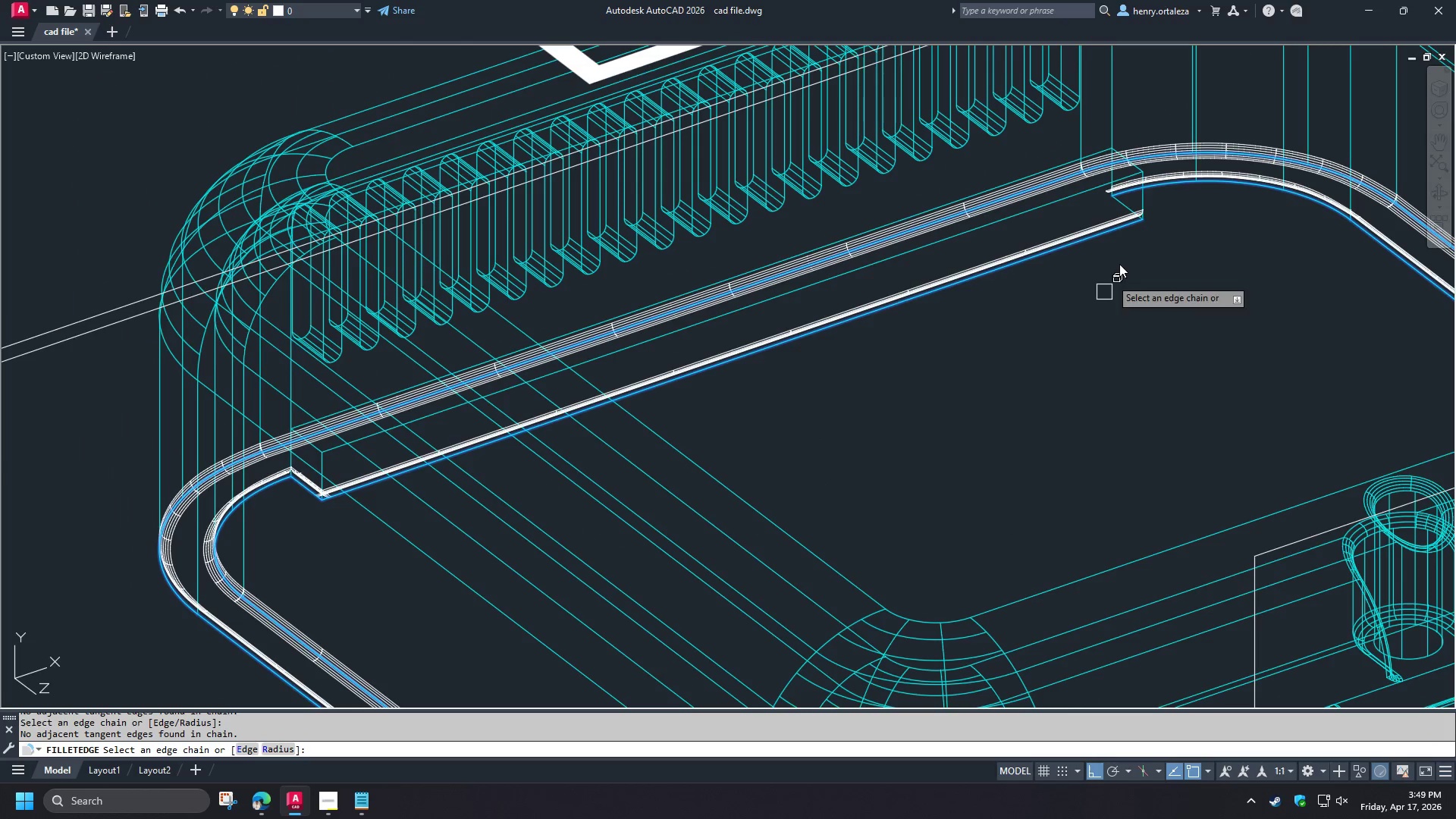 
scroll: coordinate [1150, 202], scroll_direction: up, amount: 2.0
 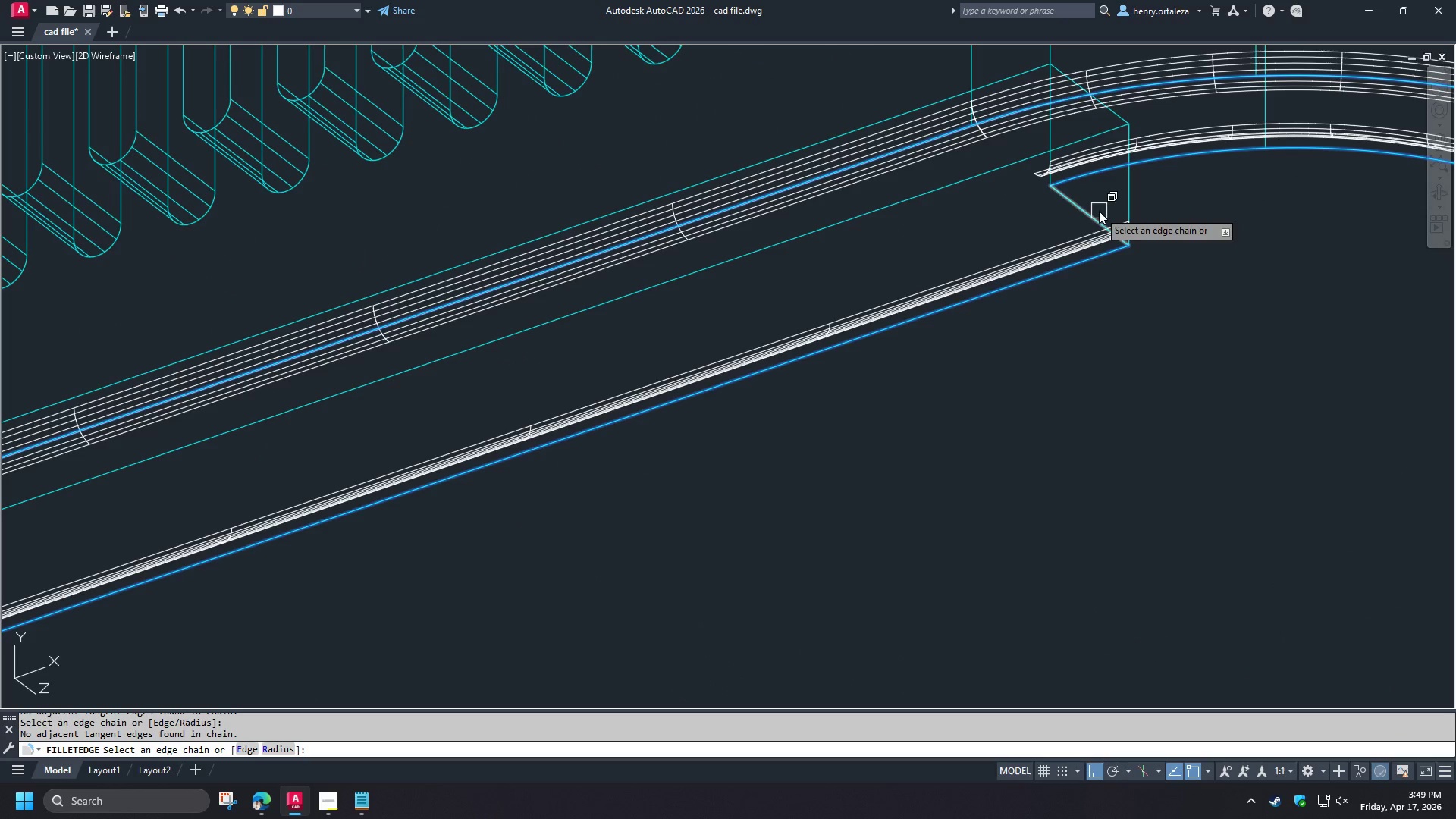 
left_click([1099, 211])
 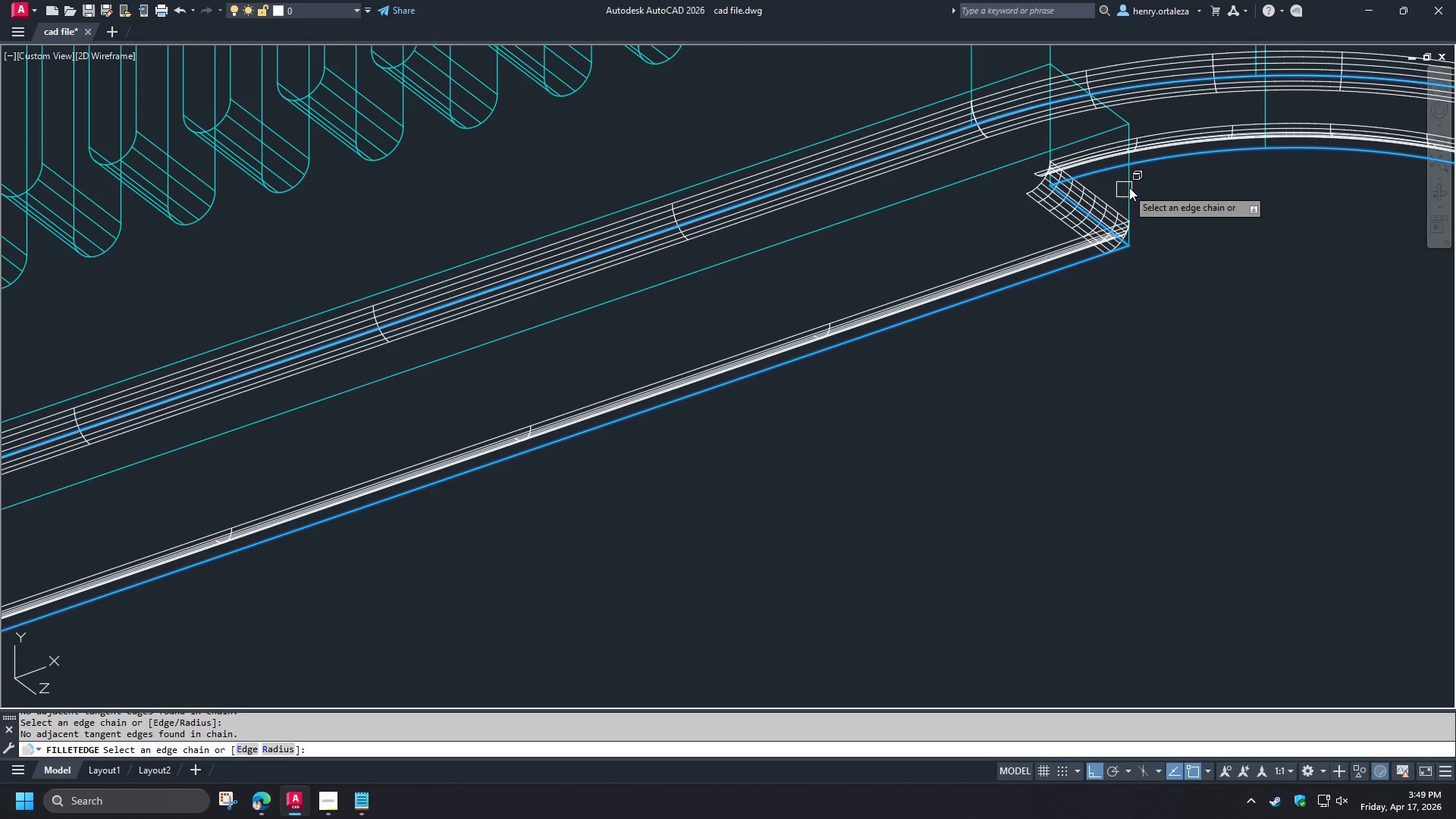 
left_click([1130, 187])
 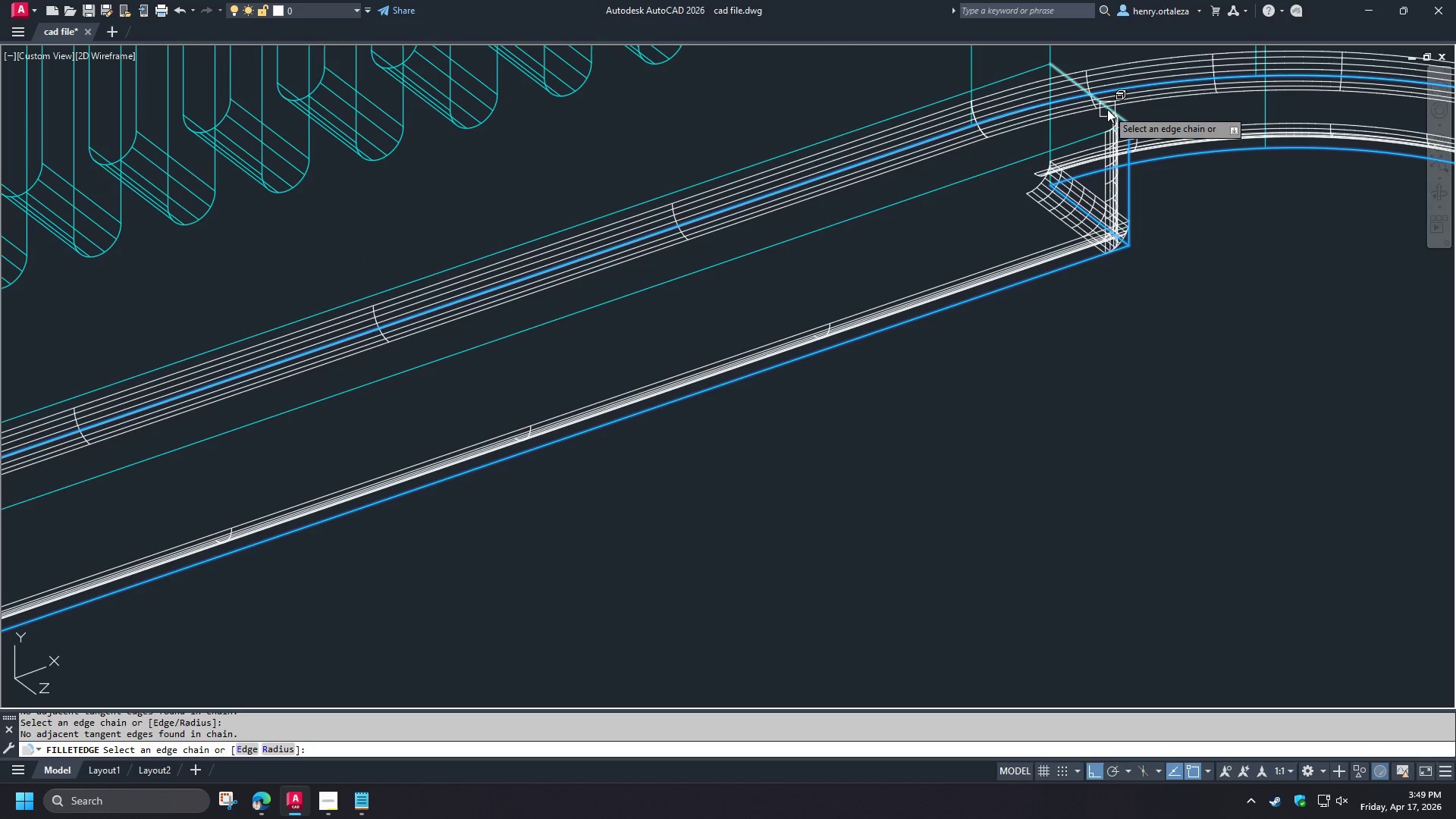 
left_click([1107, 109])
 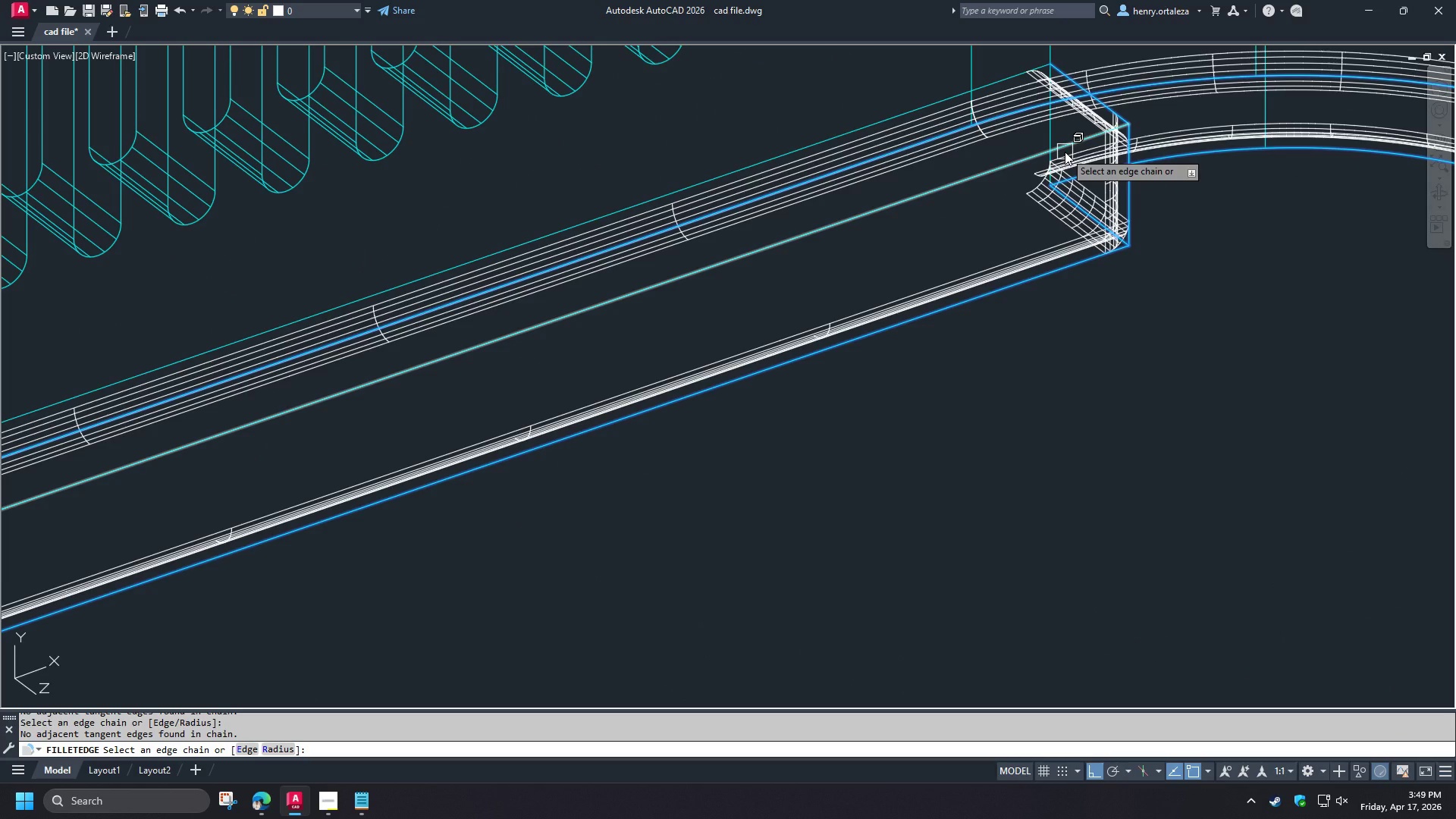 
left_click([1065, 152])
 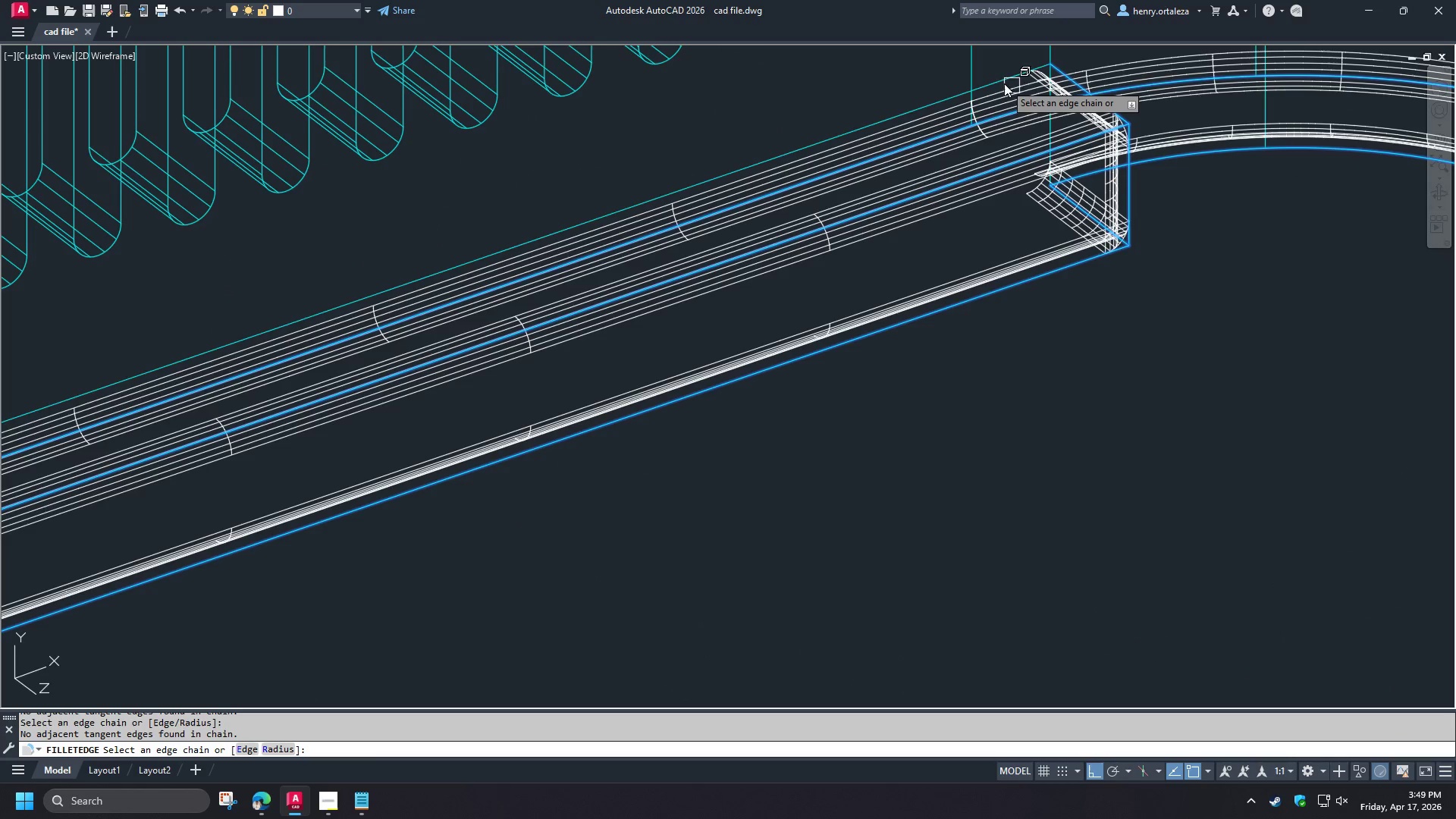 
left_click([1003, 82])
 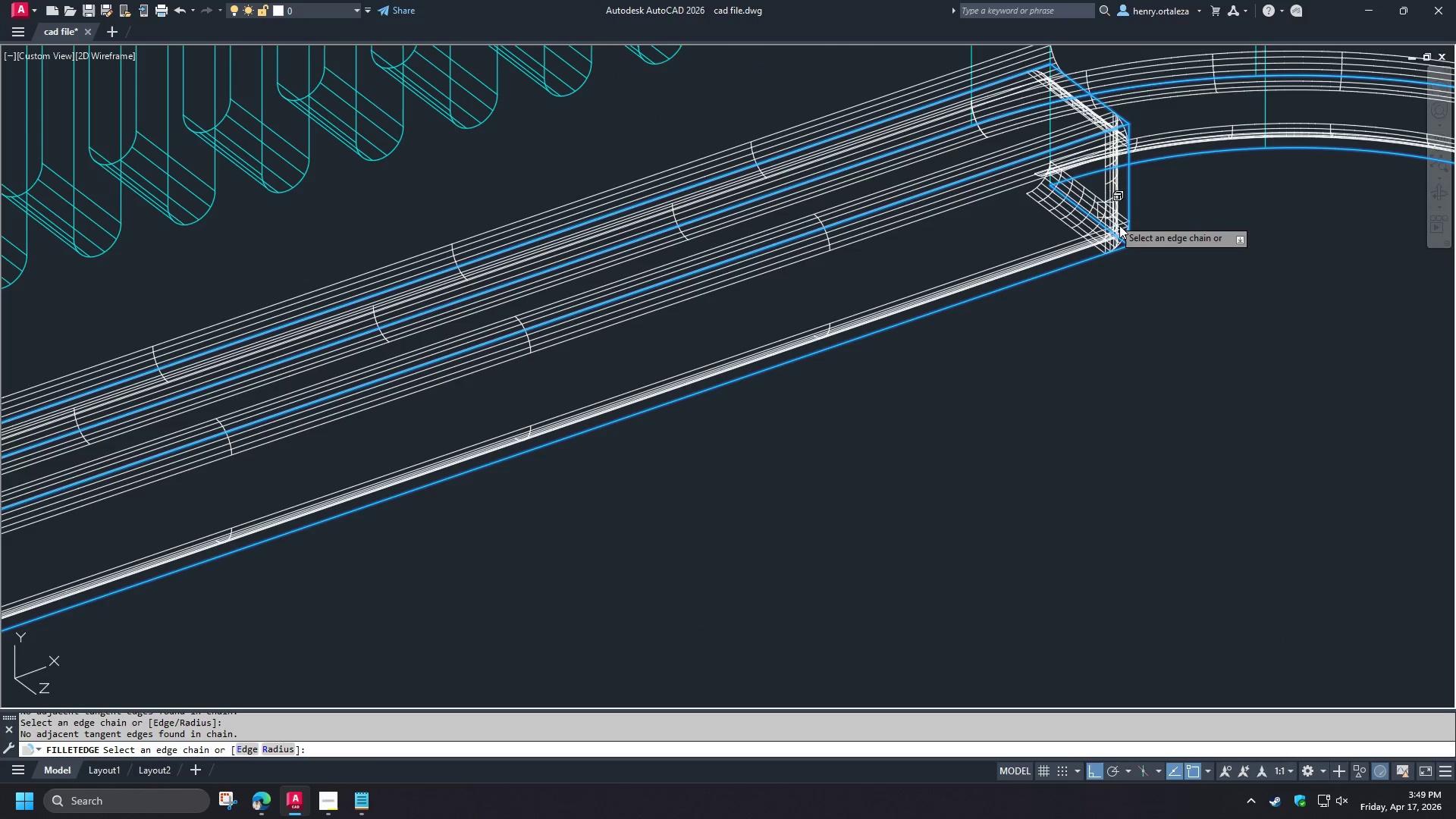 
scroll: coordinate [1131, 236], scroll_direction: down, amount: 2.0
 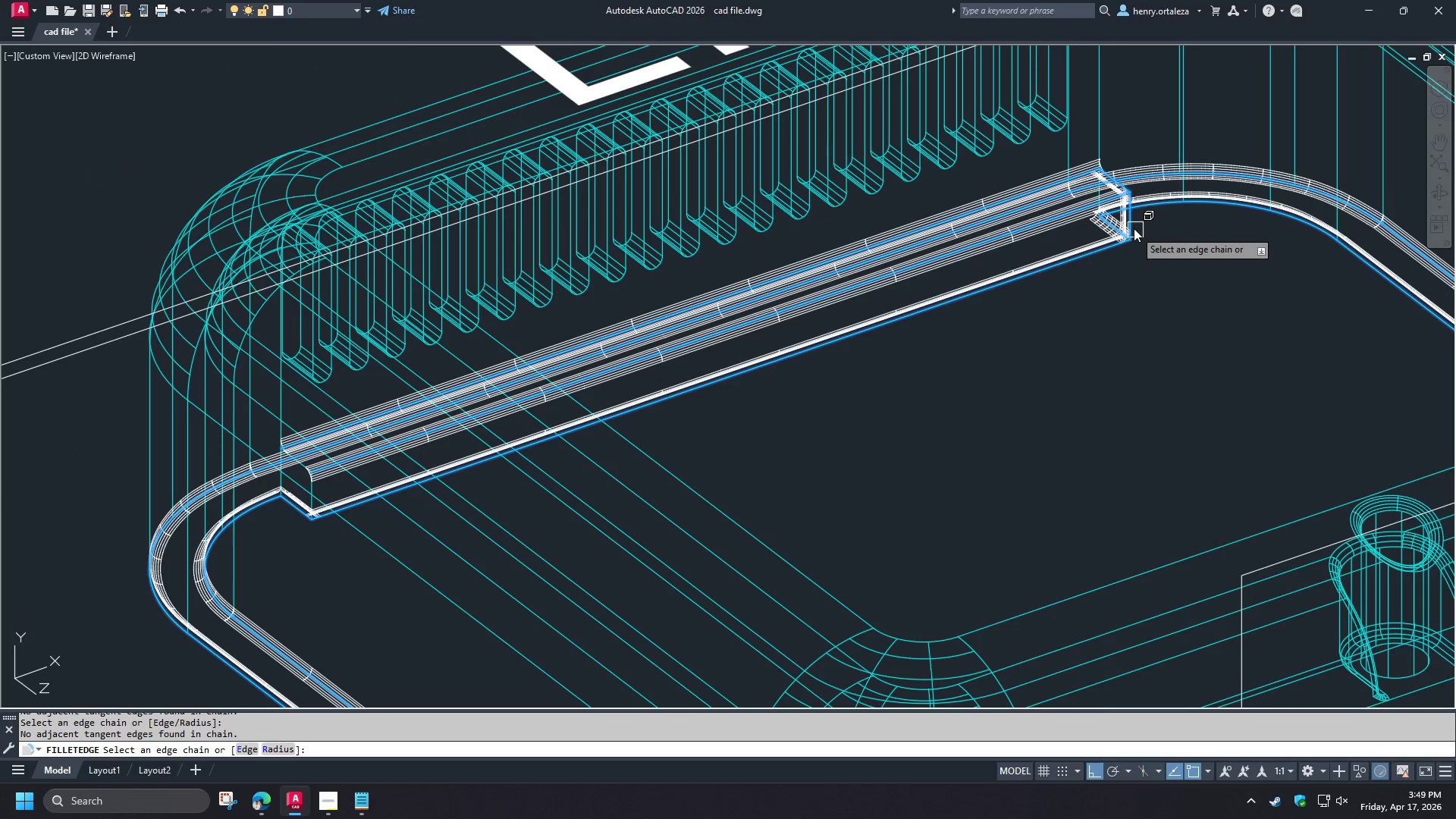 
scroll: coordinate [1104, 185], scroll_direction: up, amount: 4.0
 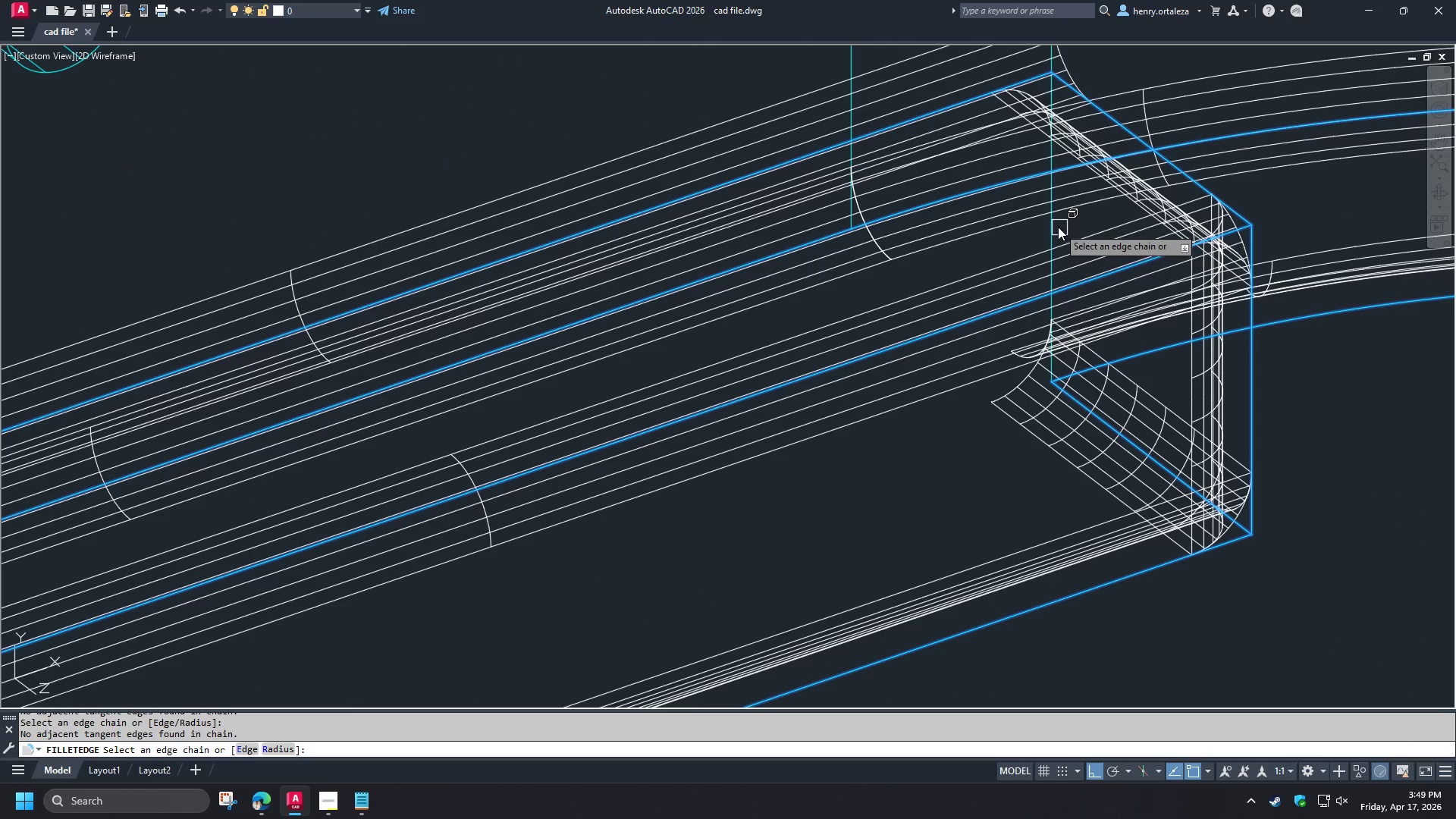 
left_click([1054, 226])
 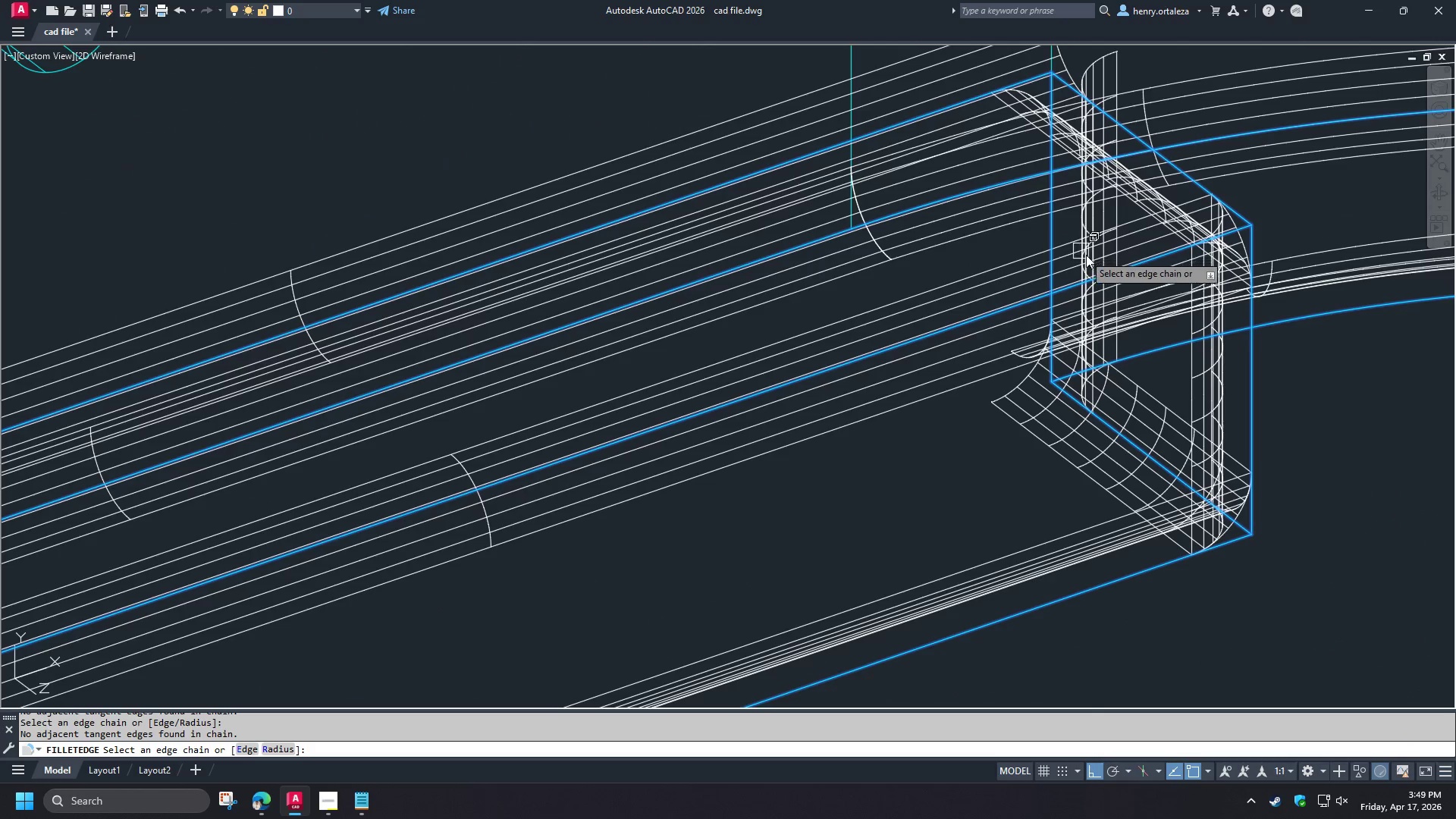 
scroll: coordinate [1221, 278], scroll_direction: down, amount: 4.0
 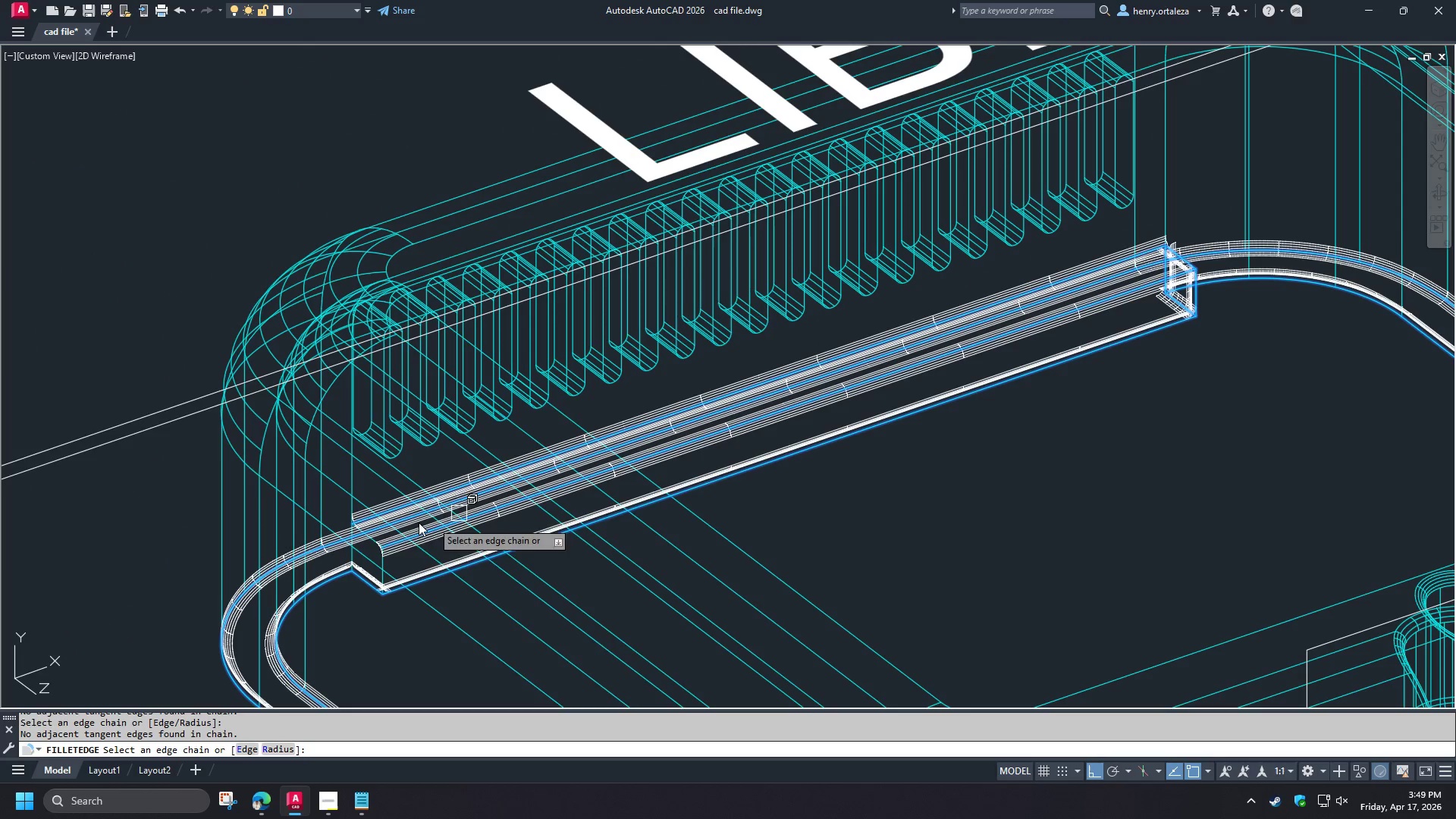 
scroll: coordinate [340, 554], scroll_direction: up, amount: 3.0
 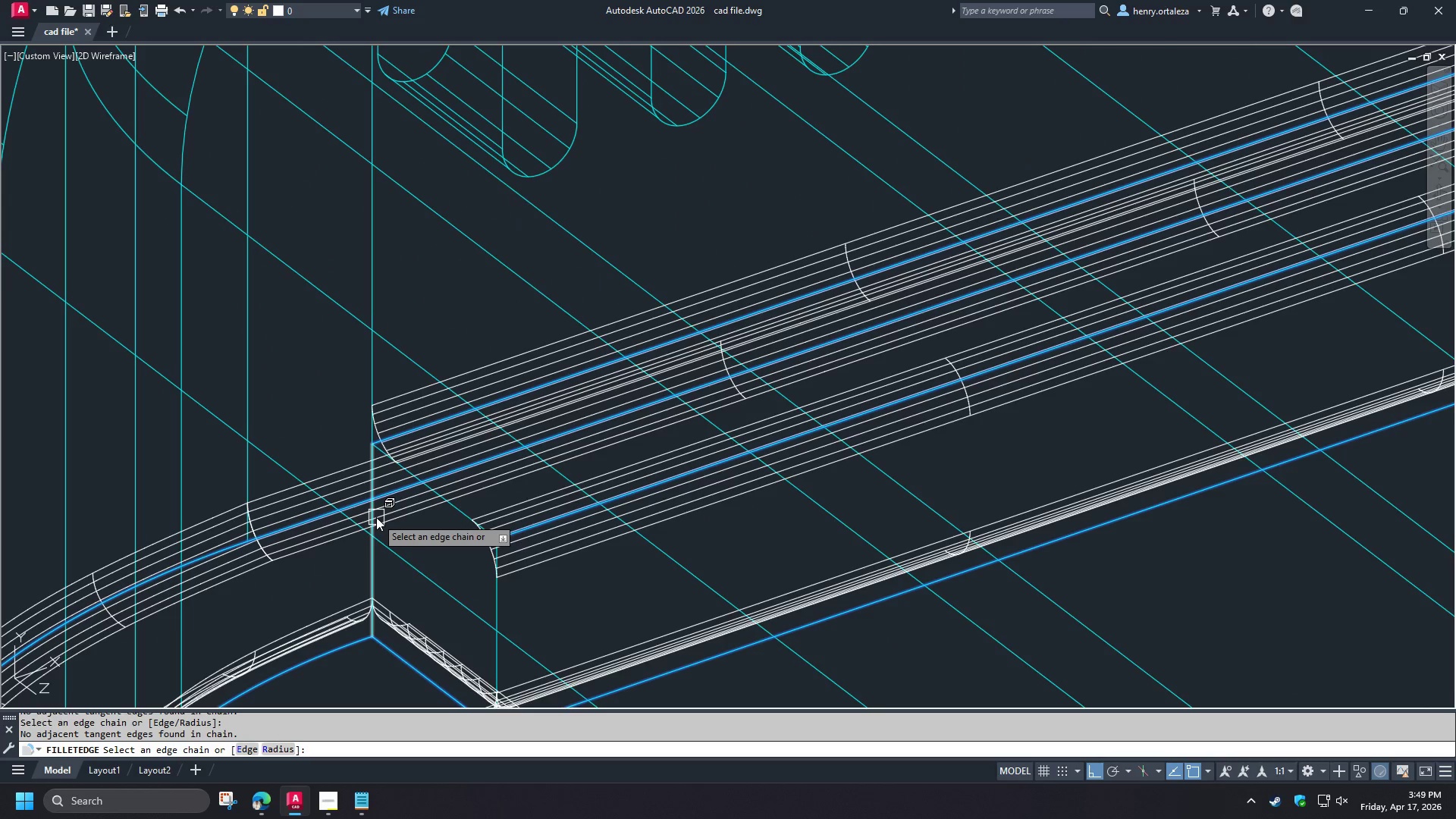 
left_click([372, 516])
 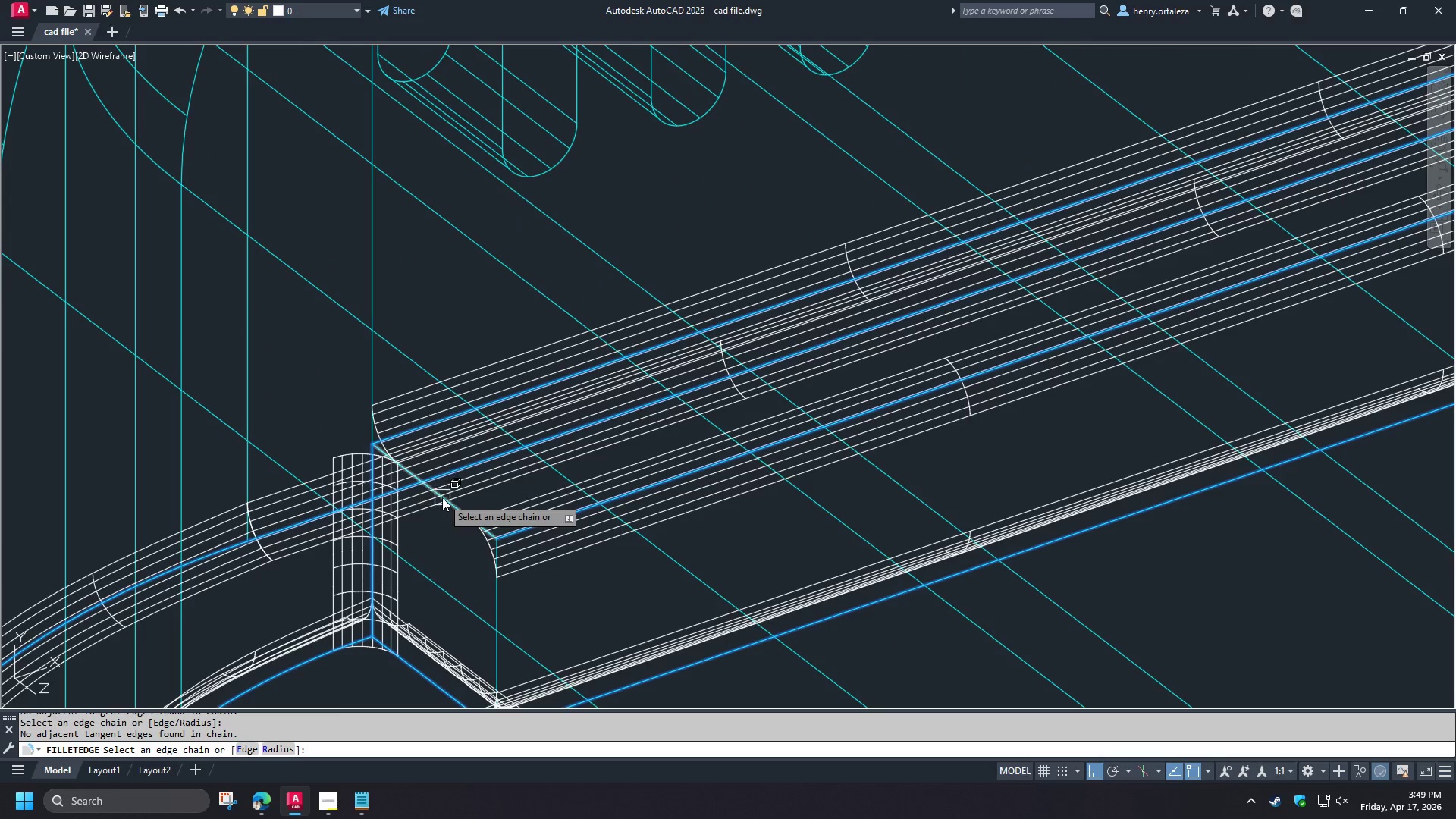 
left_click([442, 497])
 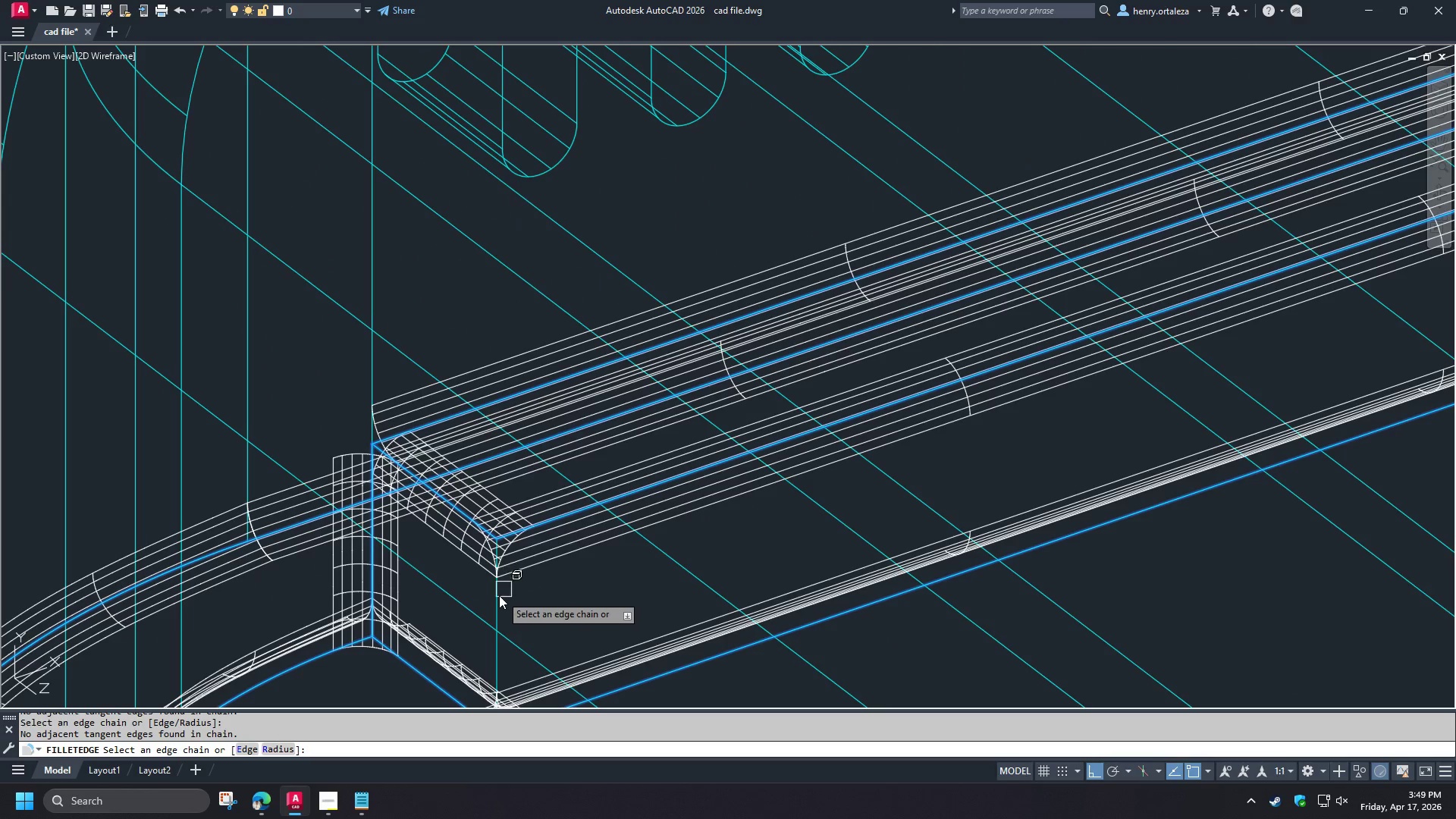 
left_click([497, 601])
 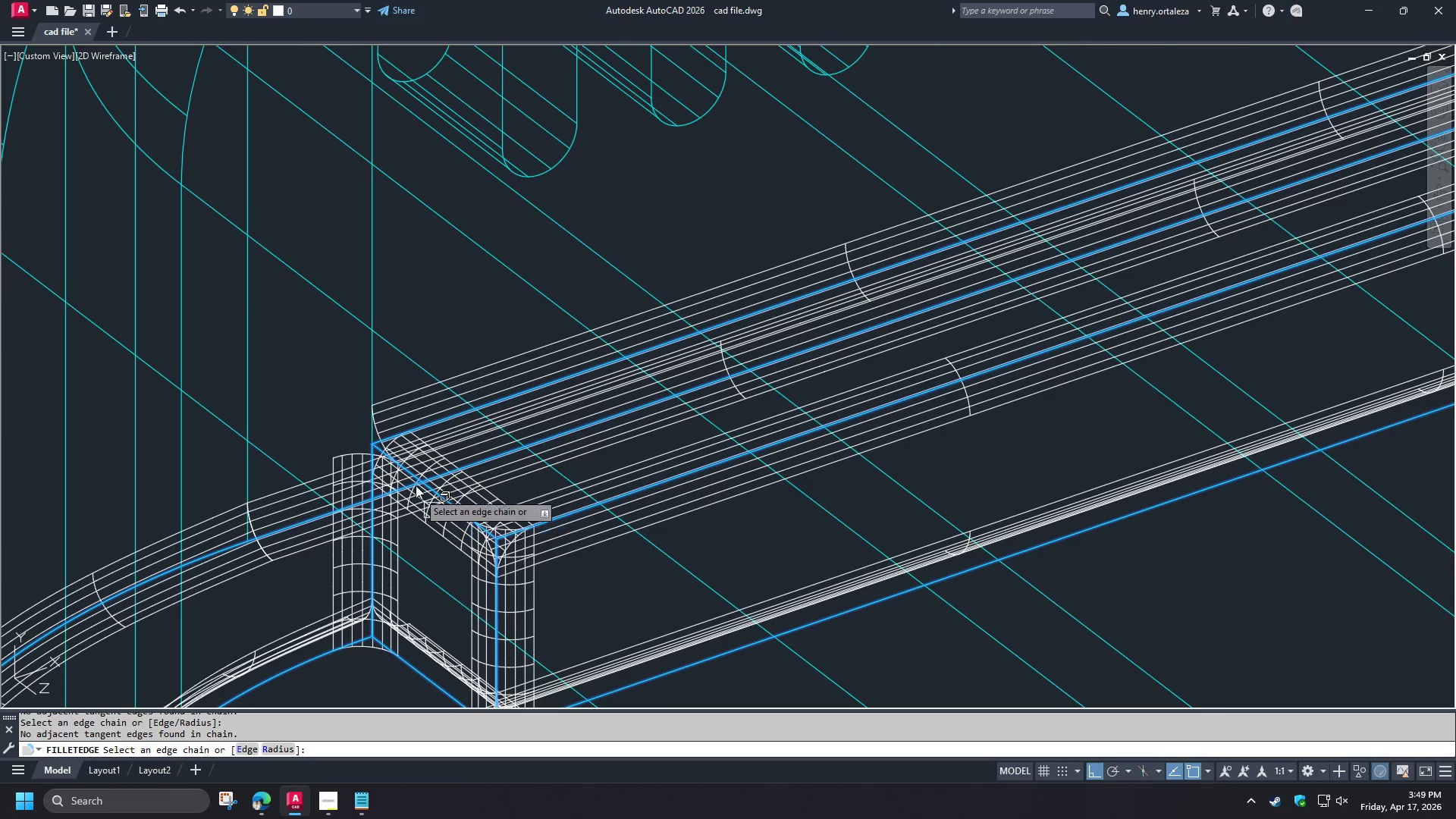 
scroll: coordinate [341, 582], scroll_direction: down, amount: 3.0
 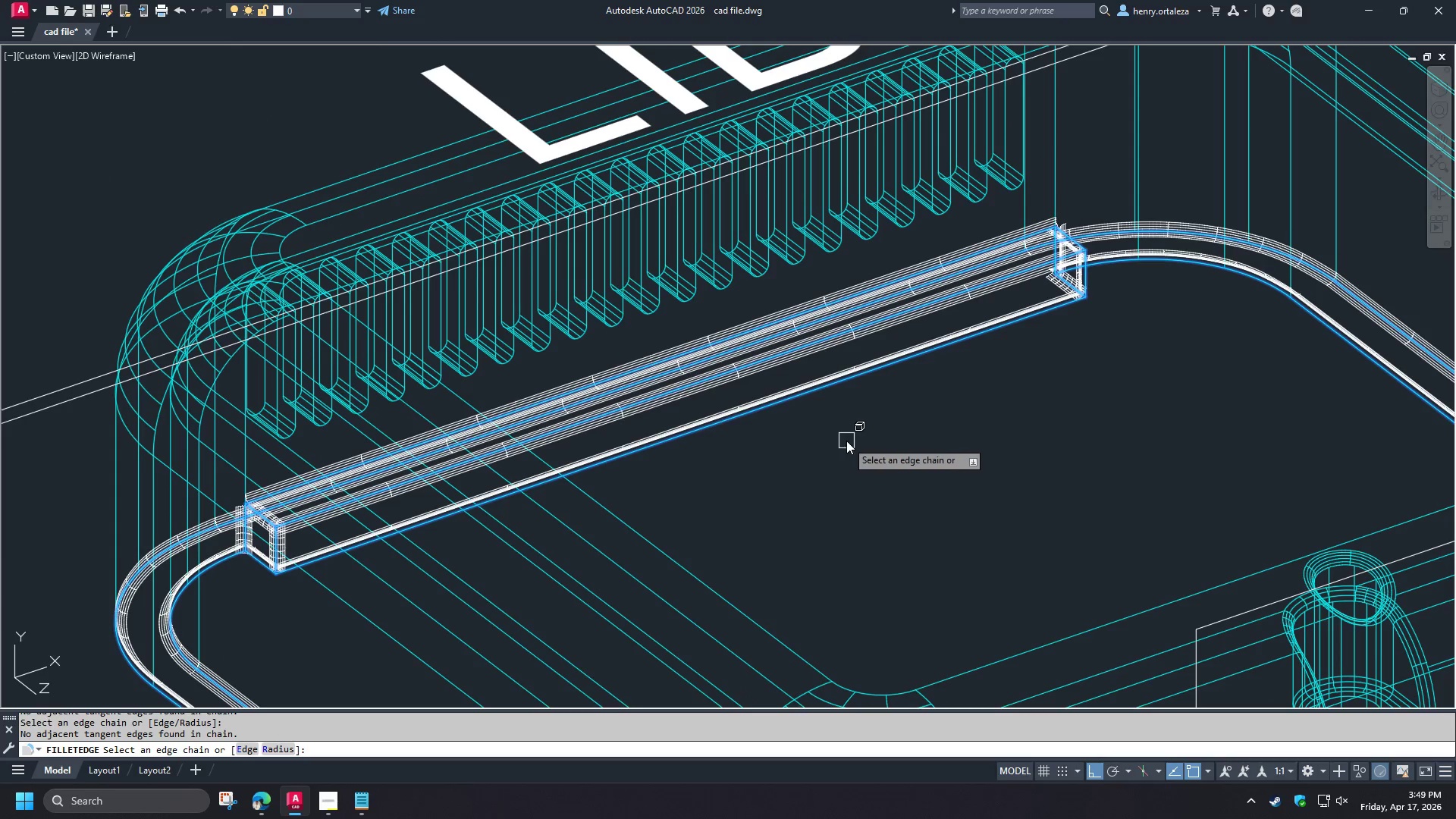 
key(Space)
 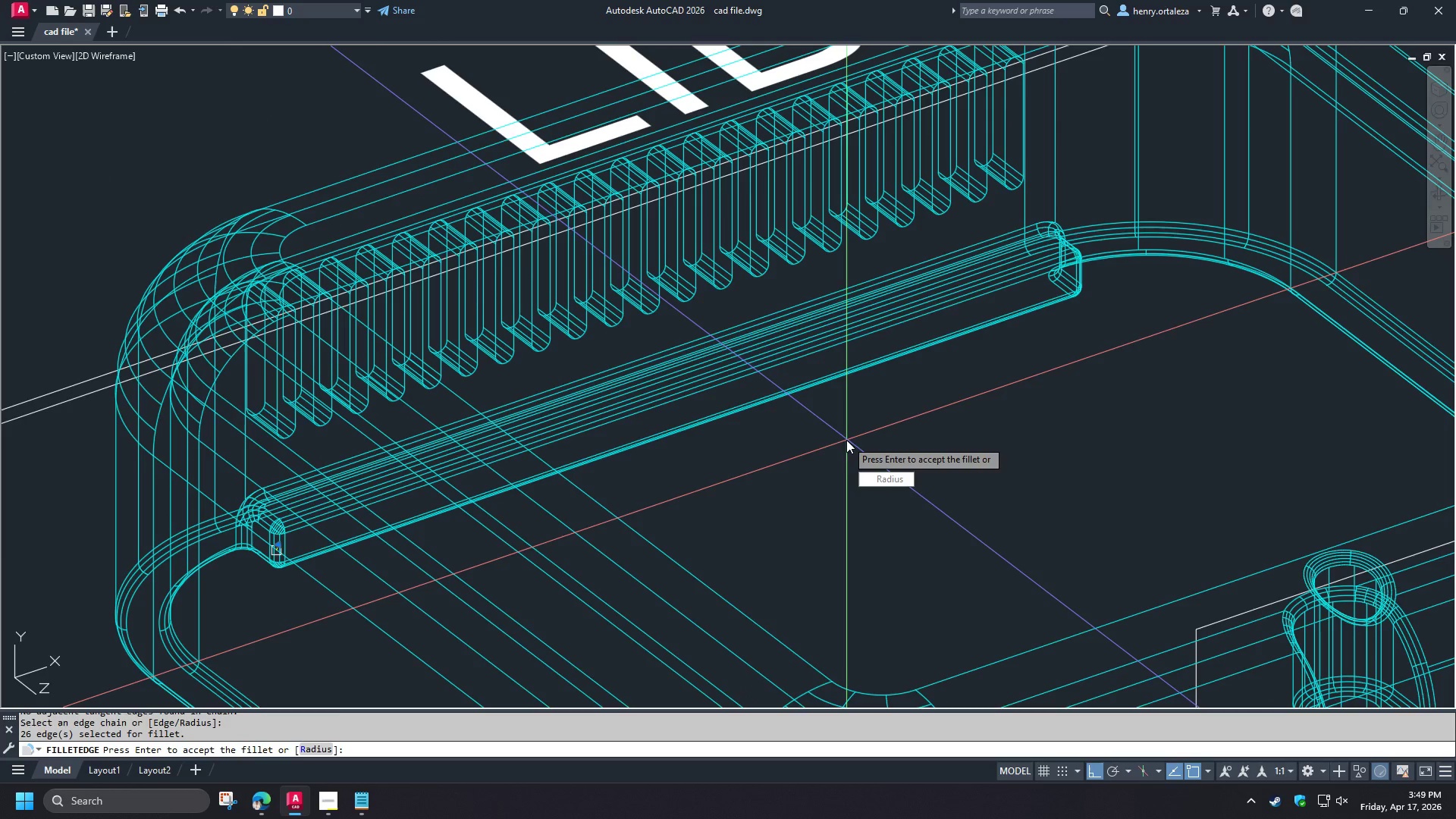 
key(Space)
 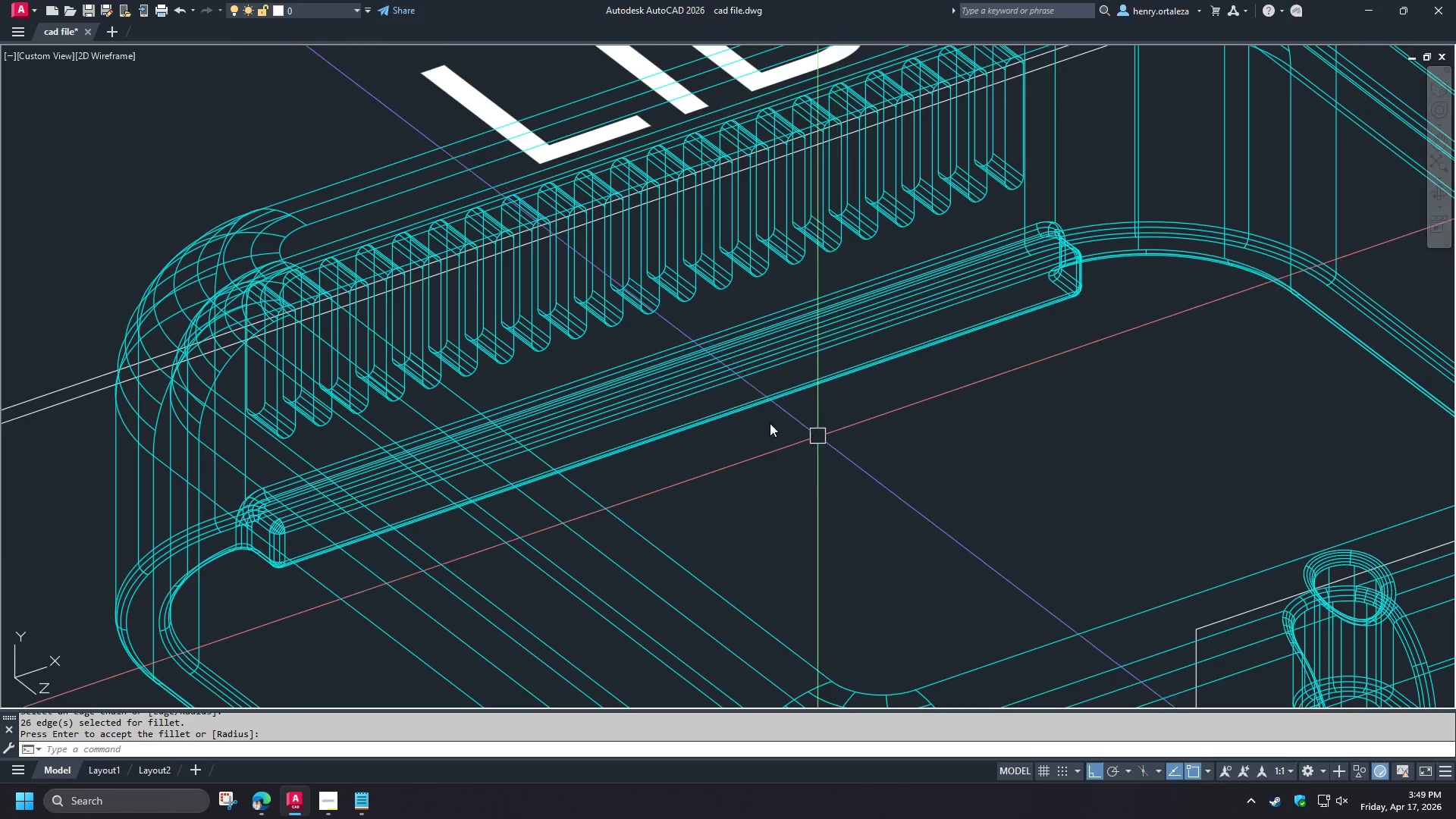 
hold_key(key=ShiftLeft, duration=1.52)
 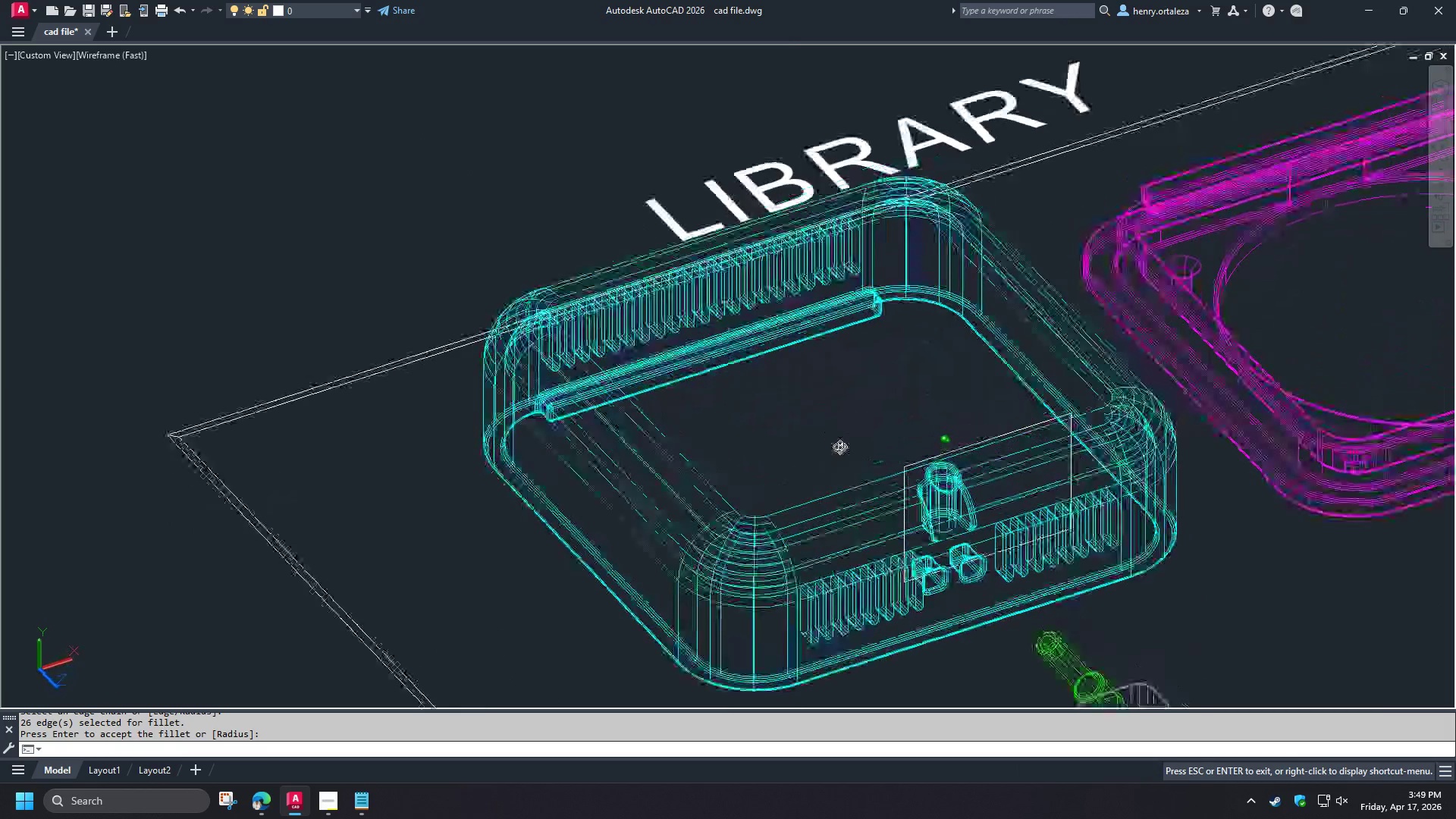 
scroll: coordinate [723, 356], scroll_direction: down, amount: 2.0
 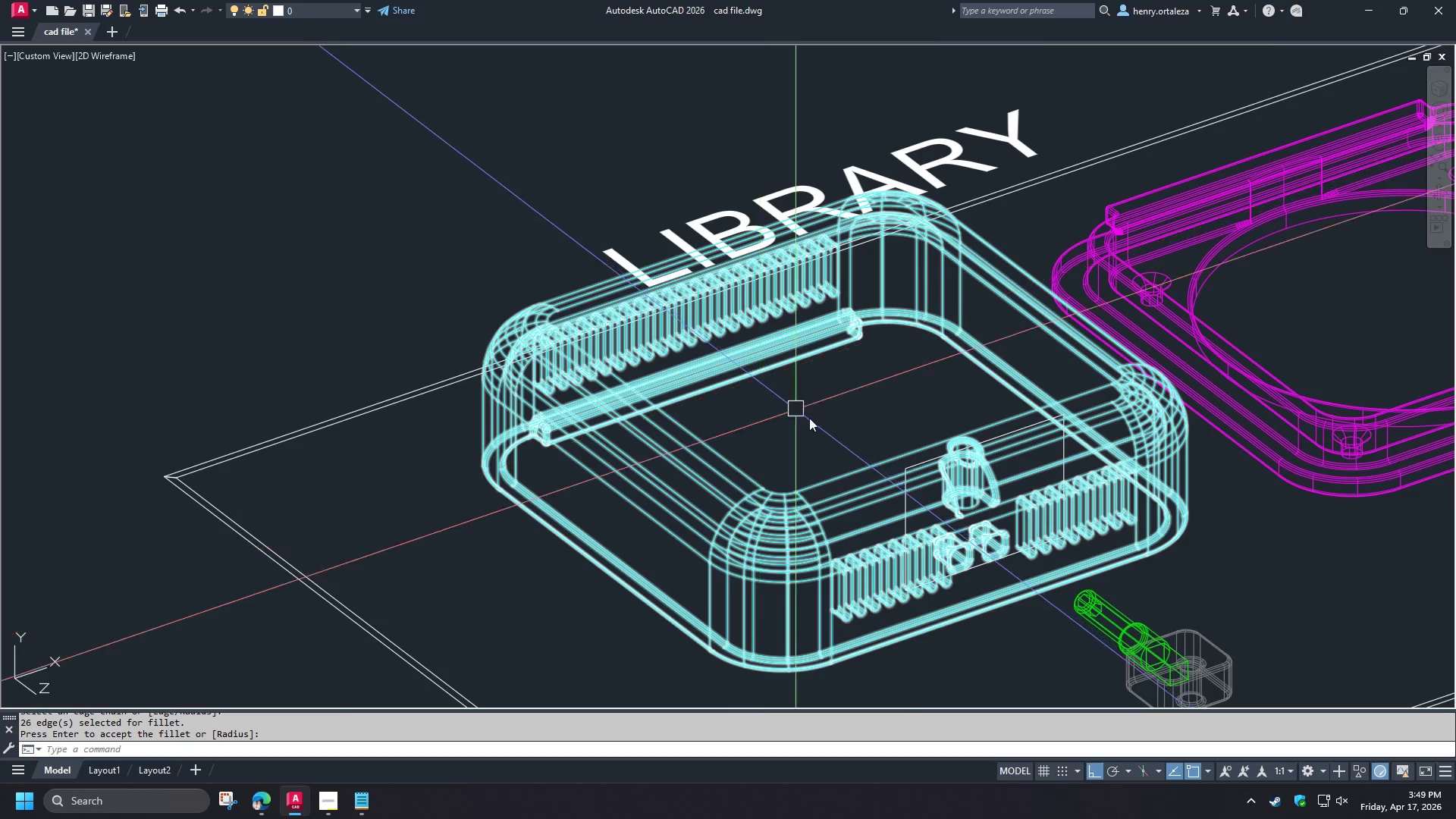 
key(Shift+ShiftLeft)
 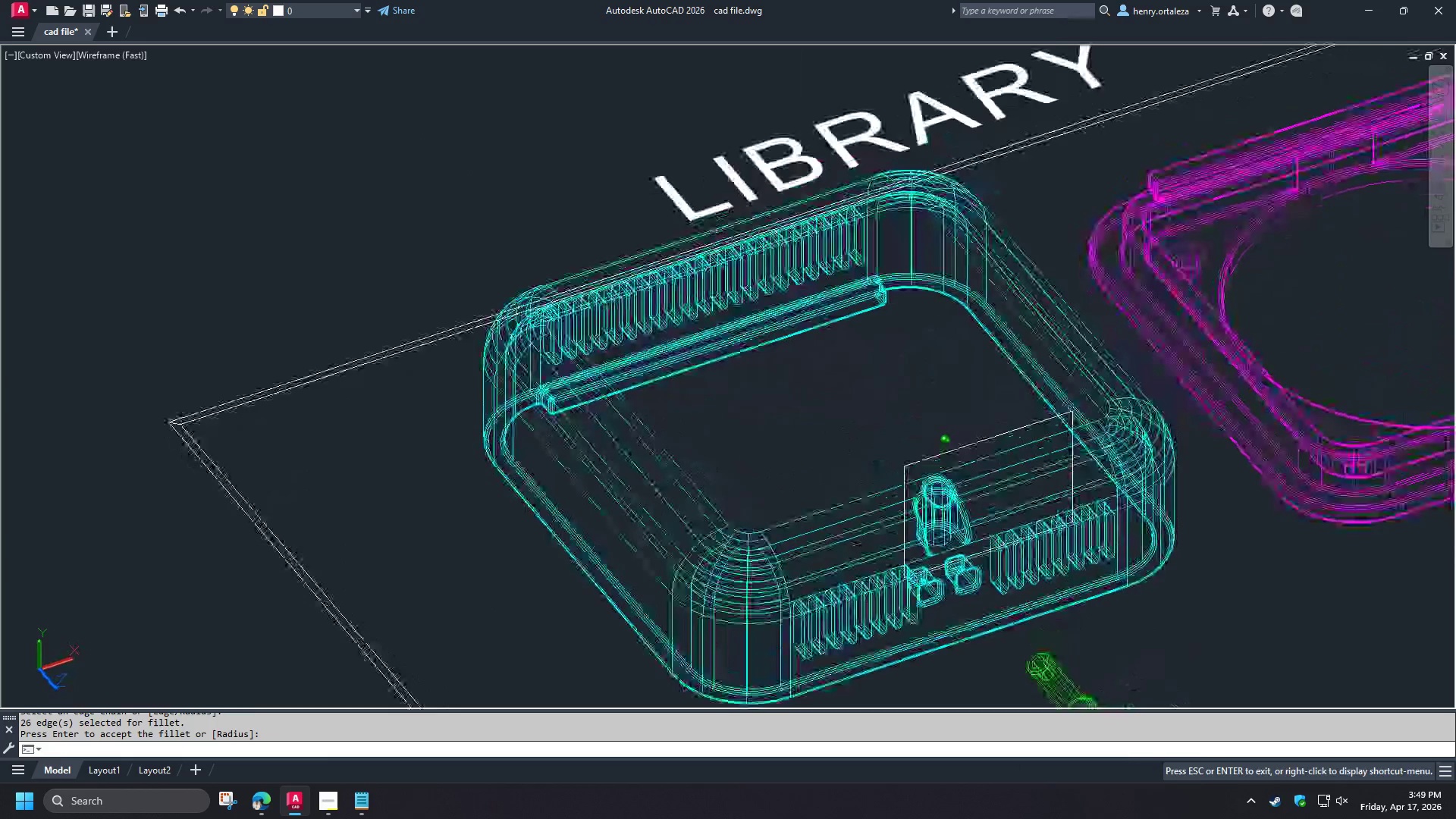 
key(Shift+ShiftLeft)
 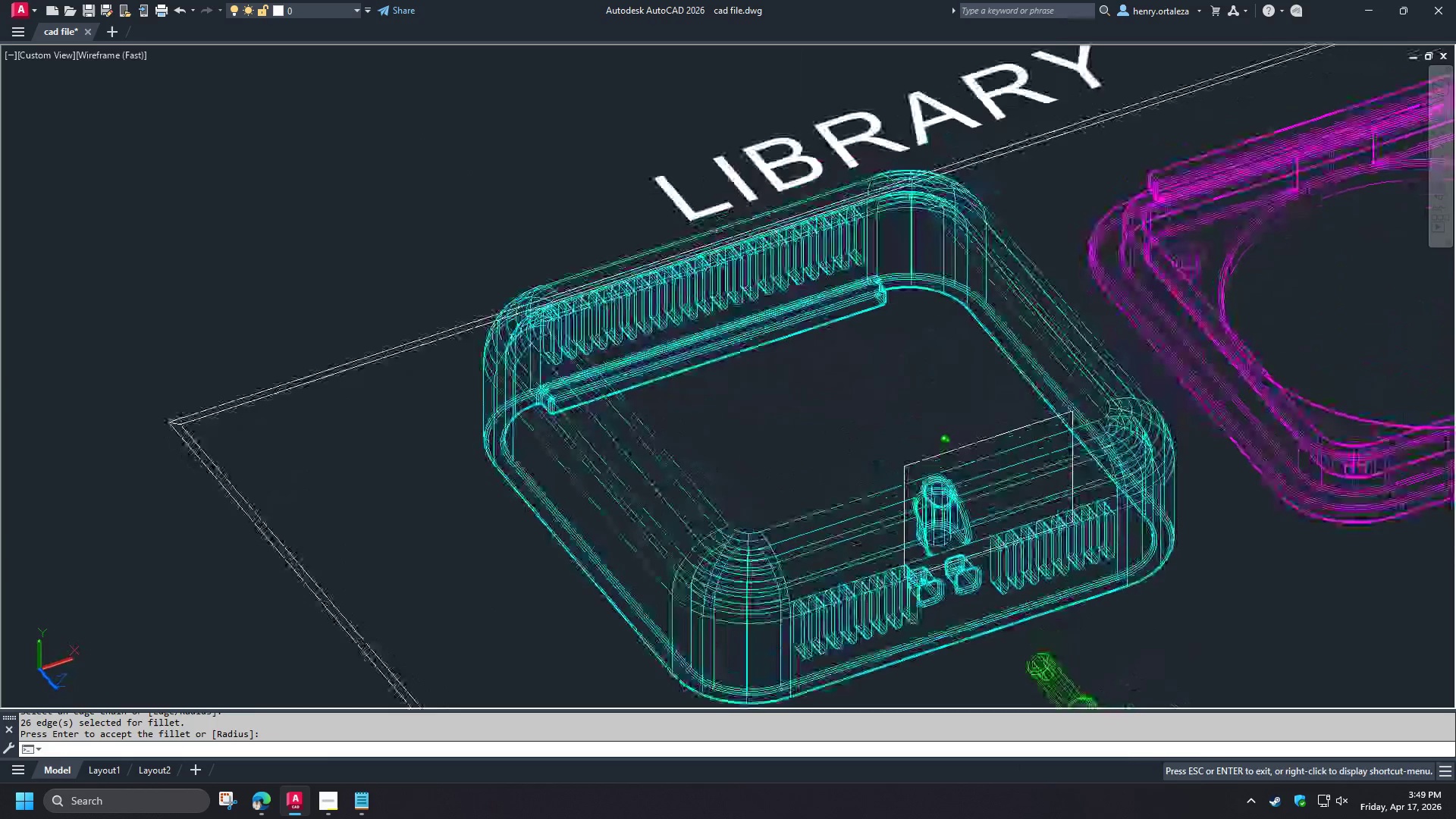 
key(Shift+ShiftLeft)
 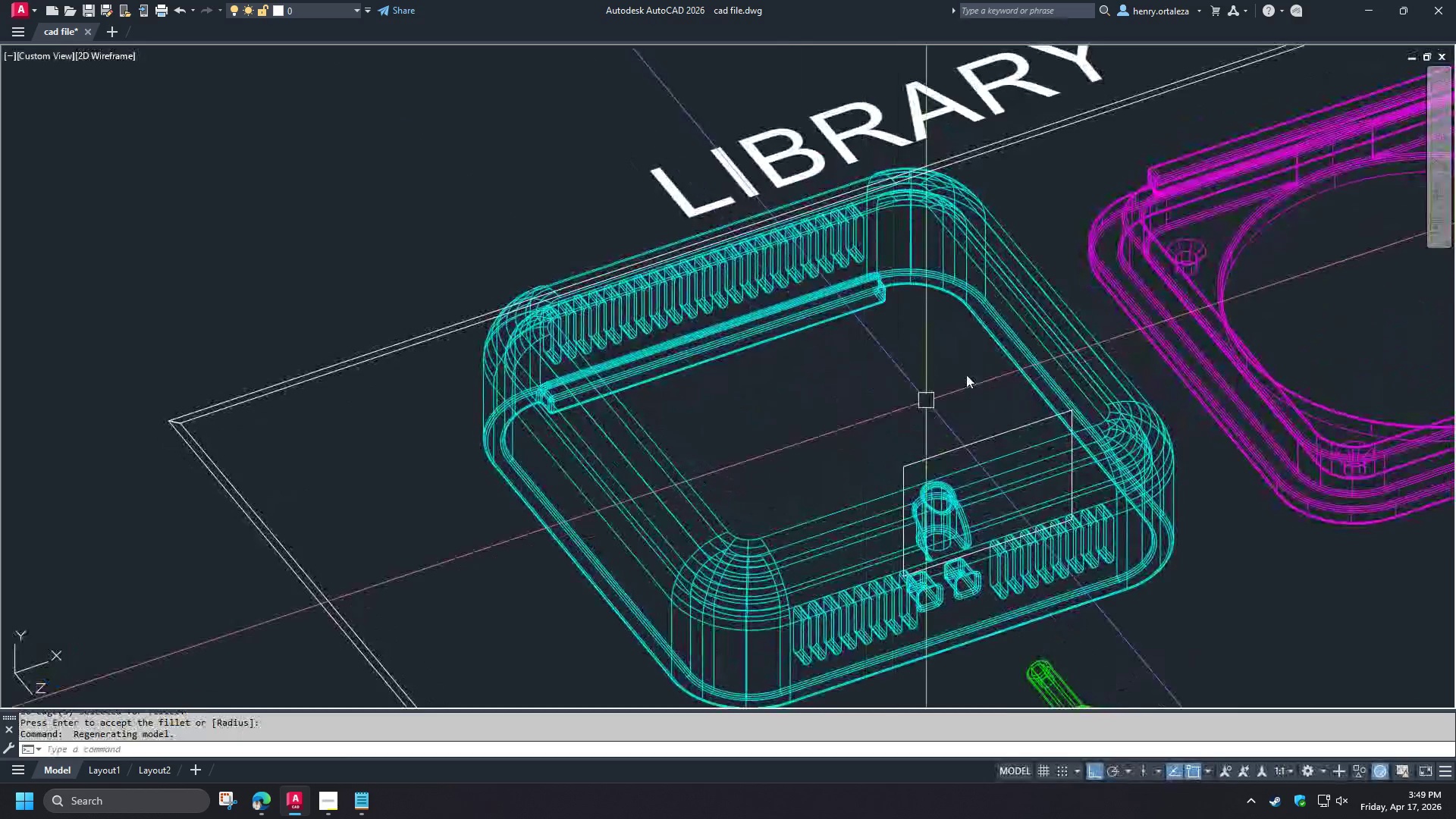 
scroll: coordinate [1021, 347], scroll_direction: down, amount: 3.0
 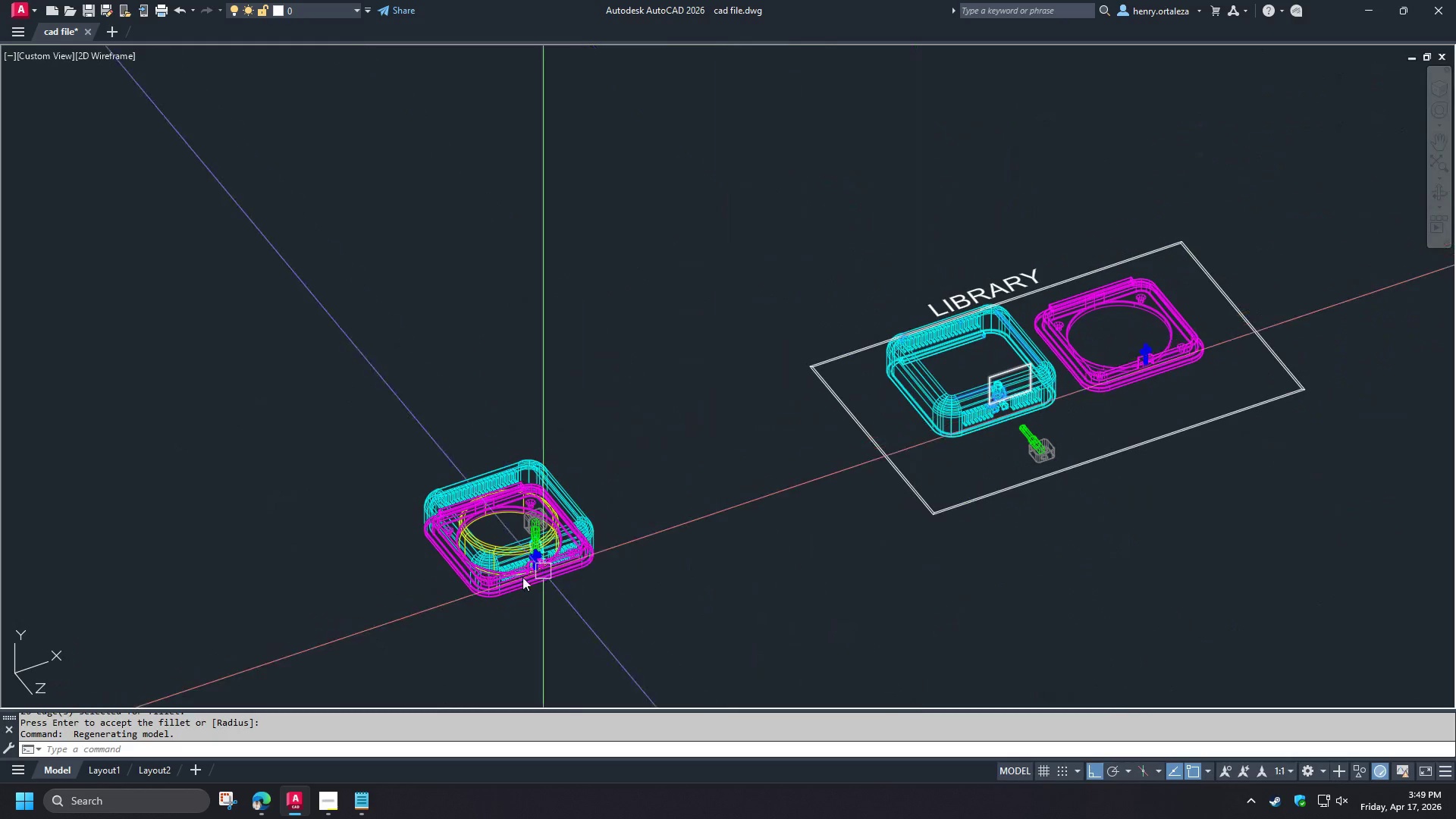 
scroll: coordinate [464, 564], scroll_direction: up, amount: 3.0
 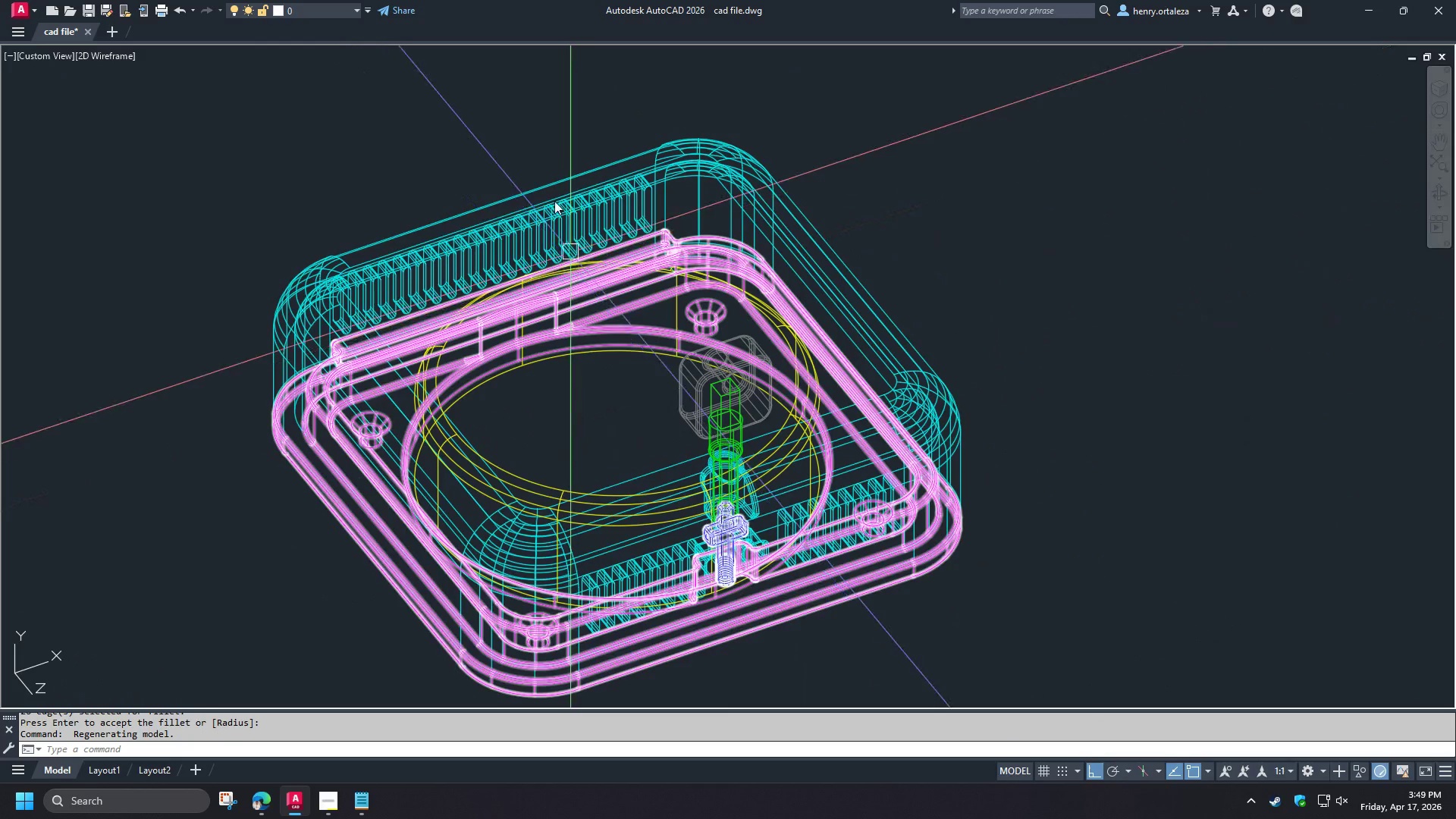 
left_click([554, 202])
 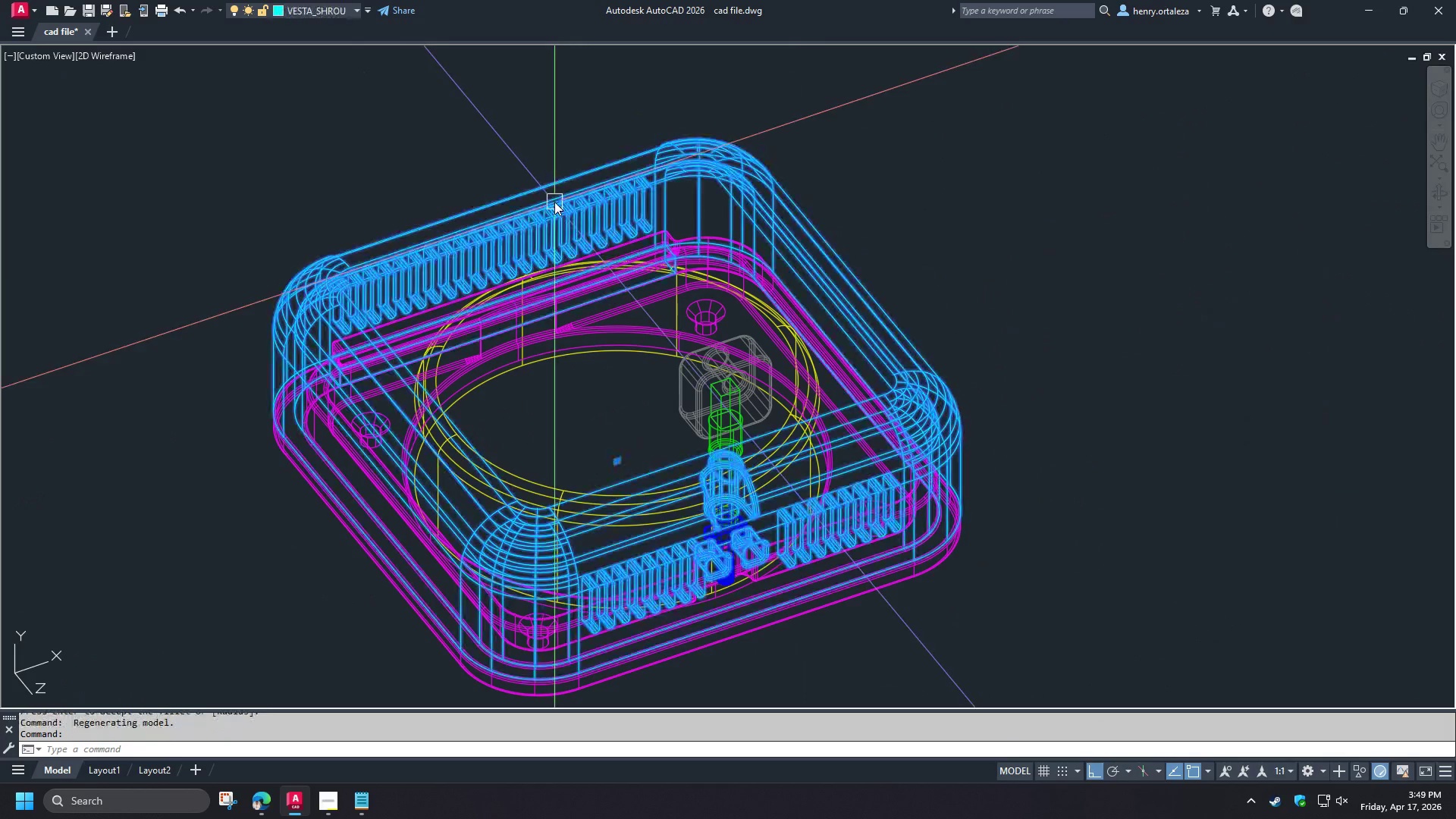 
right_click([554, 202])
 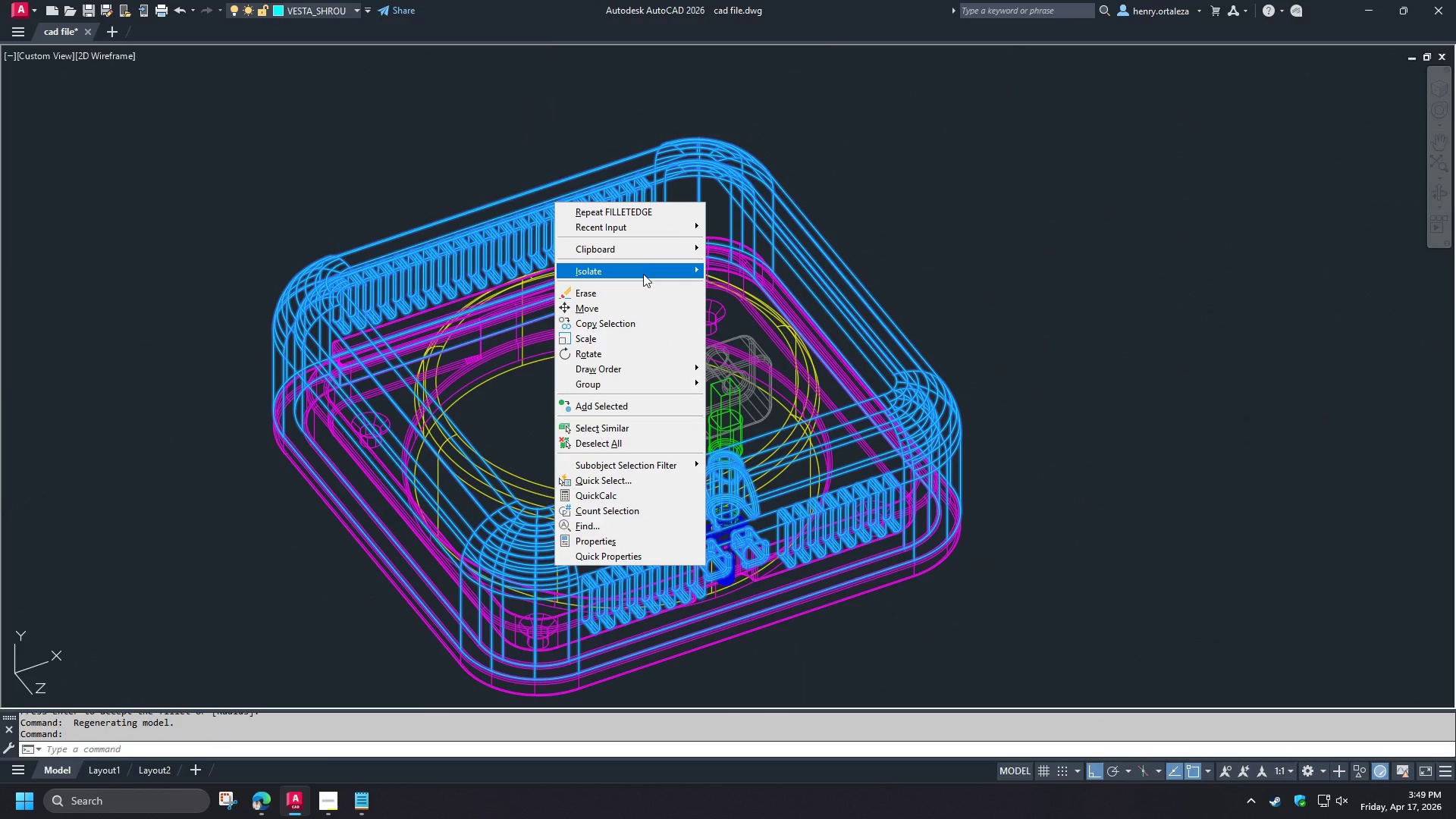 
left_click([643, 271])
 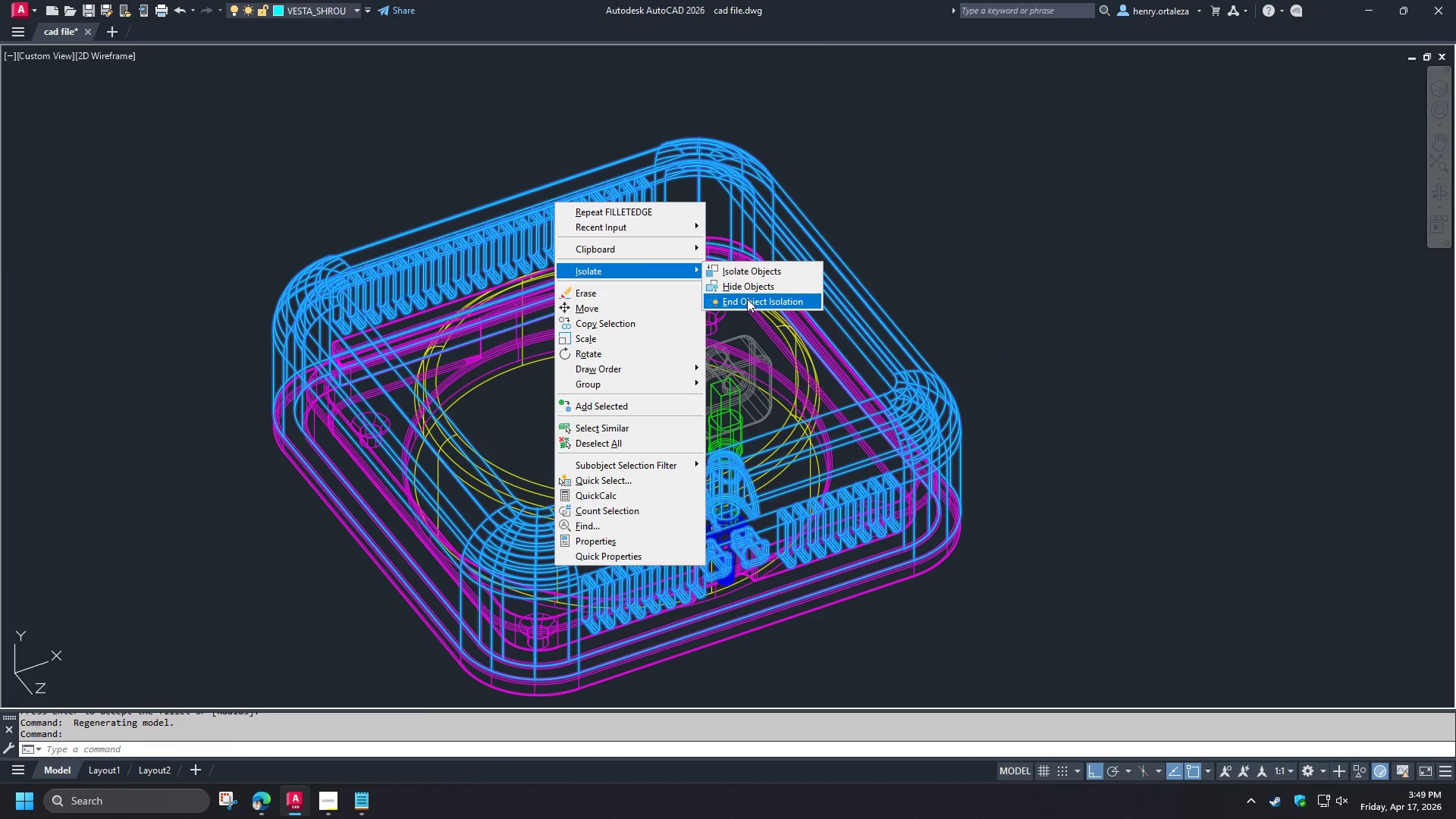 
mouse_move([740, 275])
 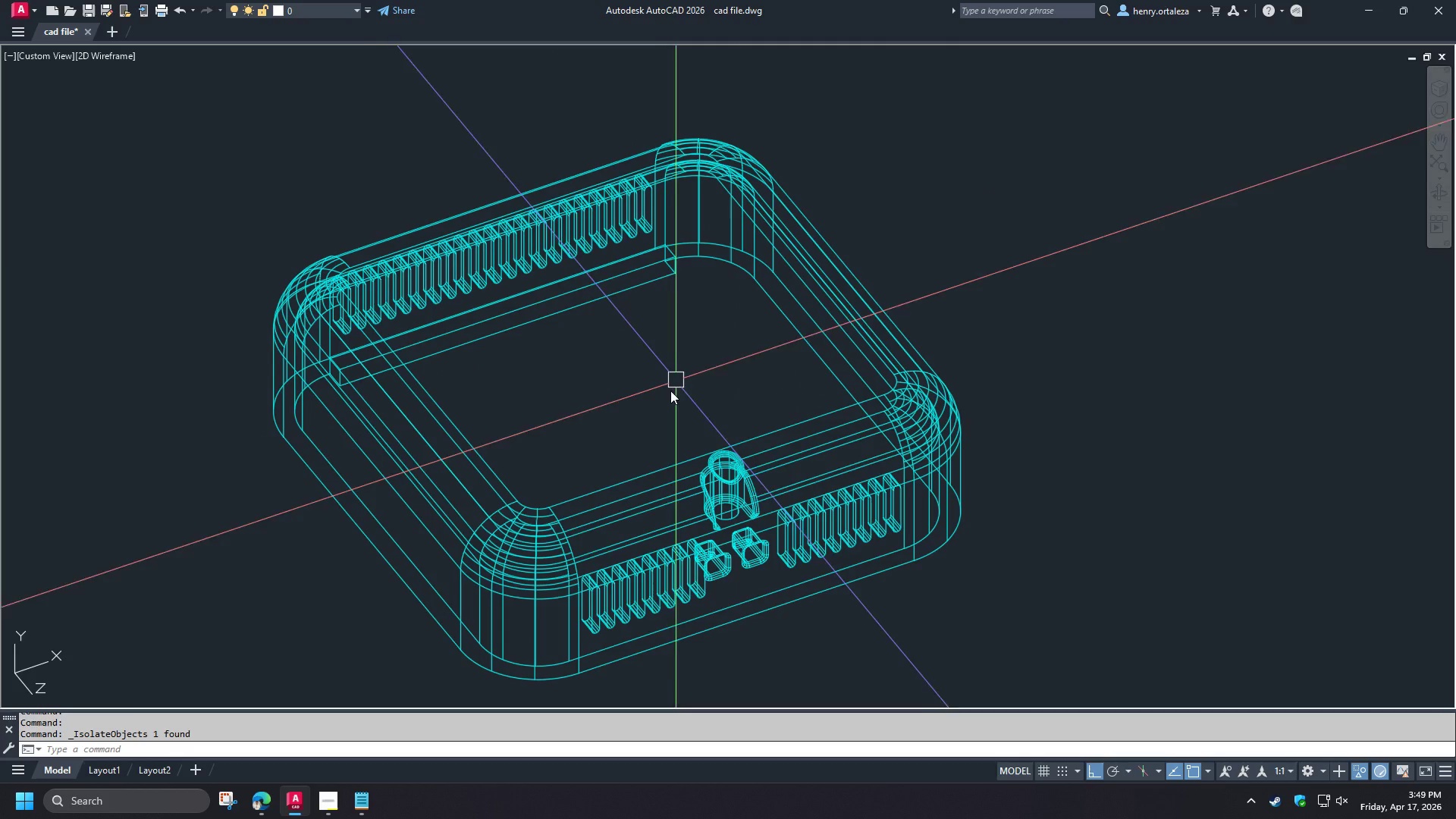 
hold_key(key=ShiftLeft, duration=0.78)
 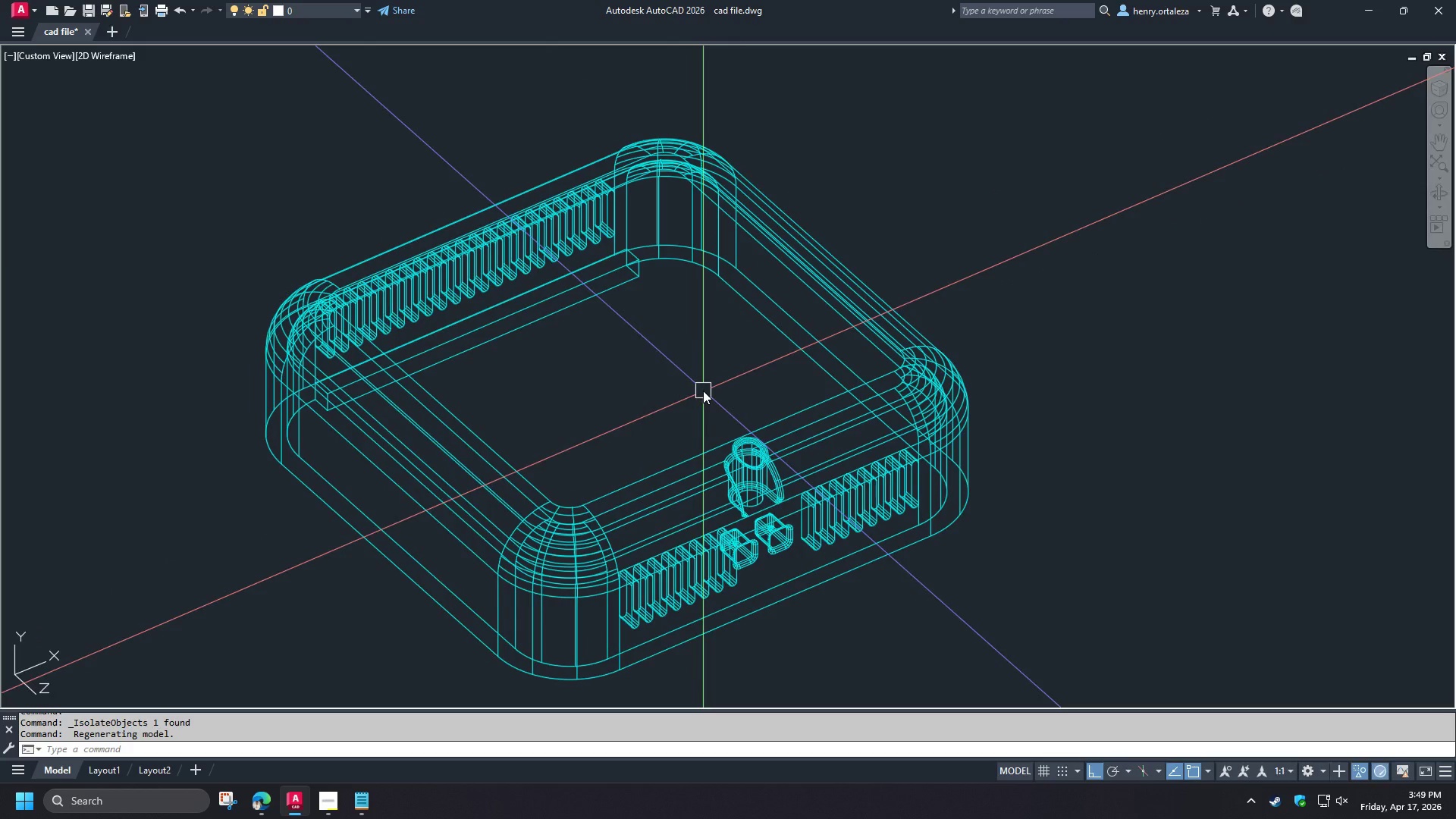 
type(fil)
 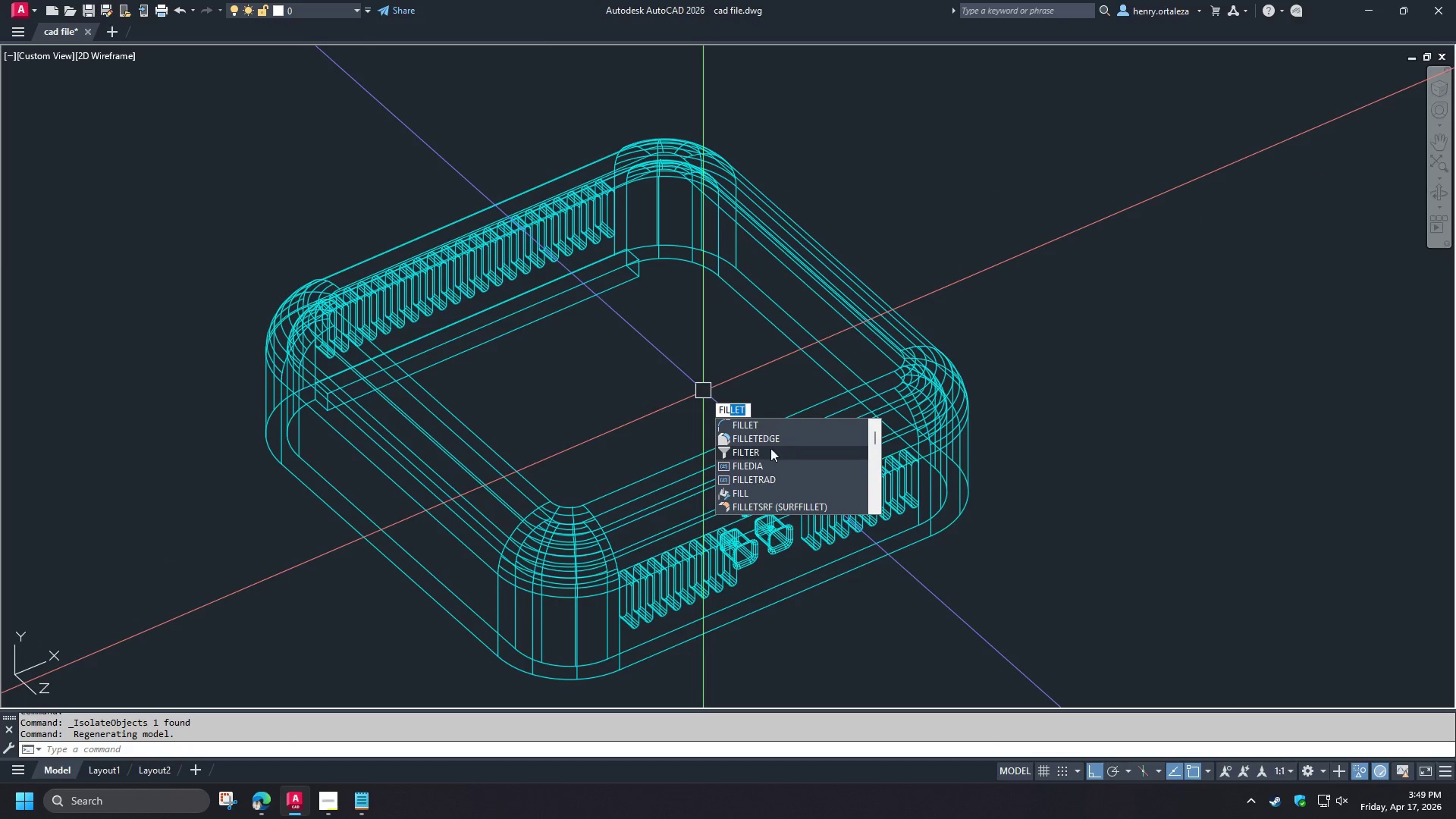 
left_click([760, 438])
 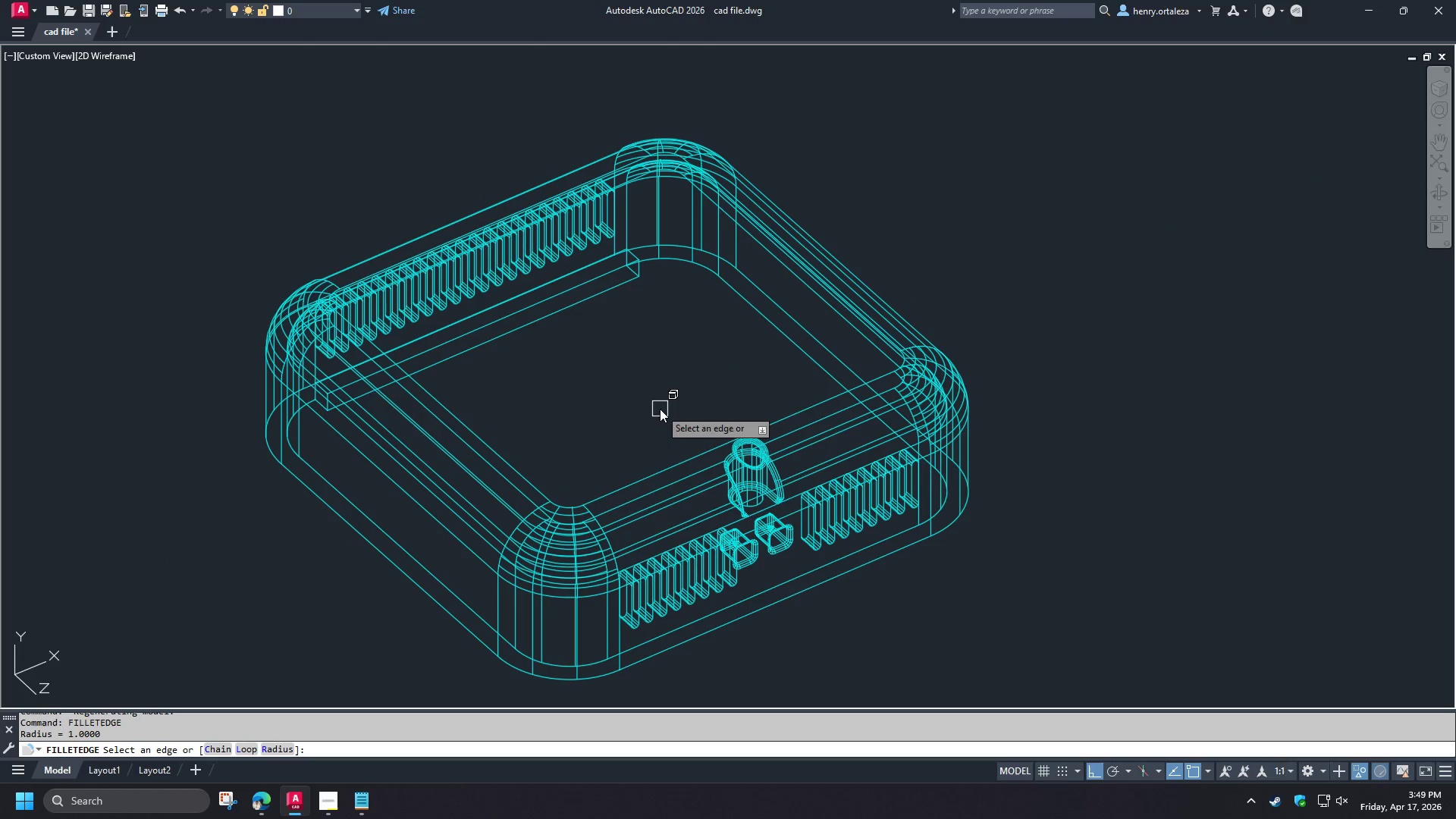 
key(C)
 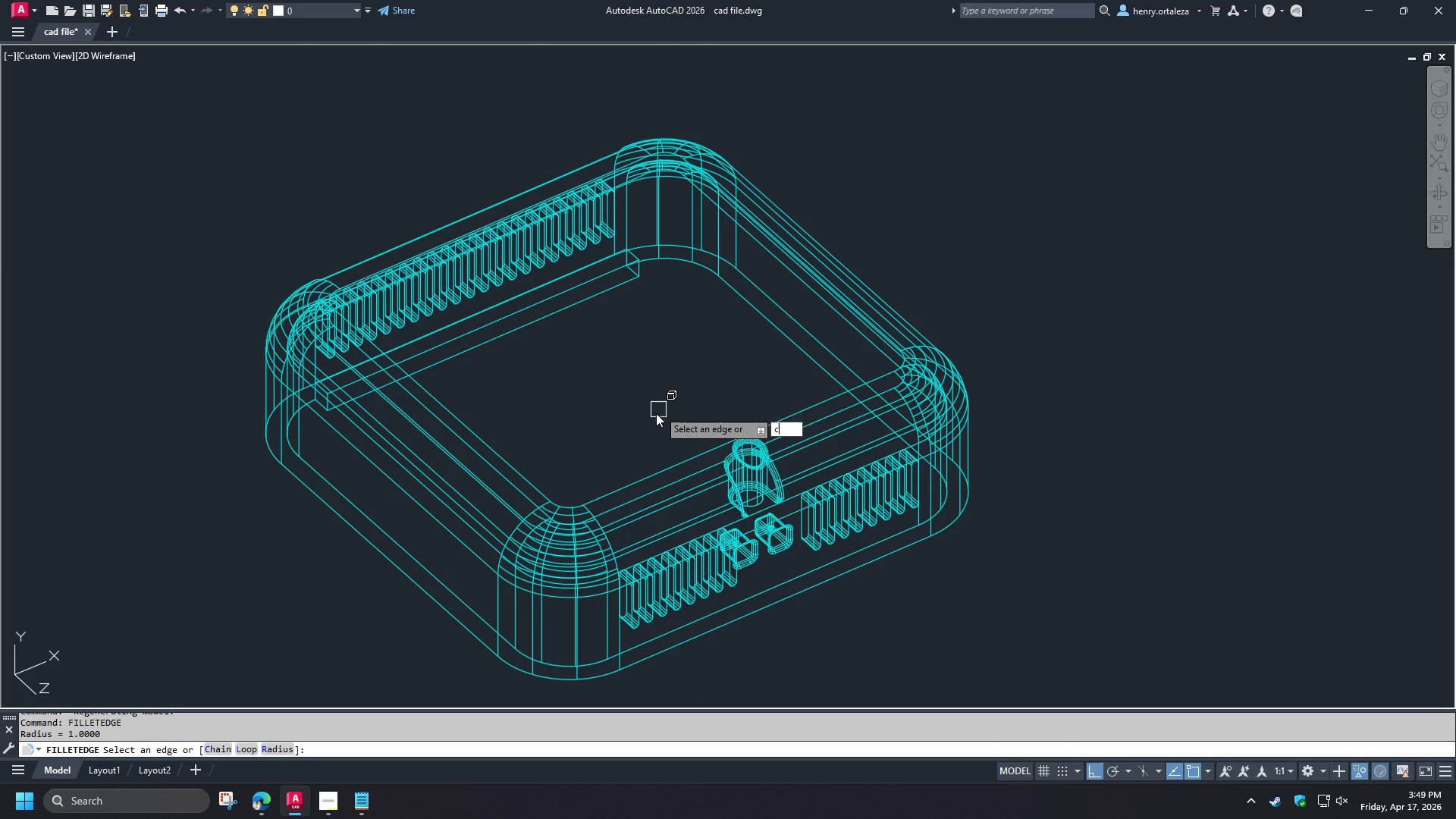 
key(Space)
 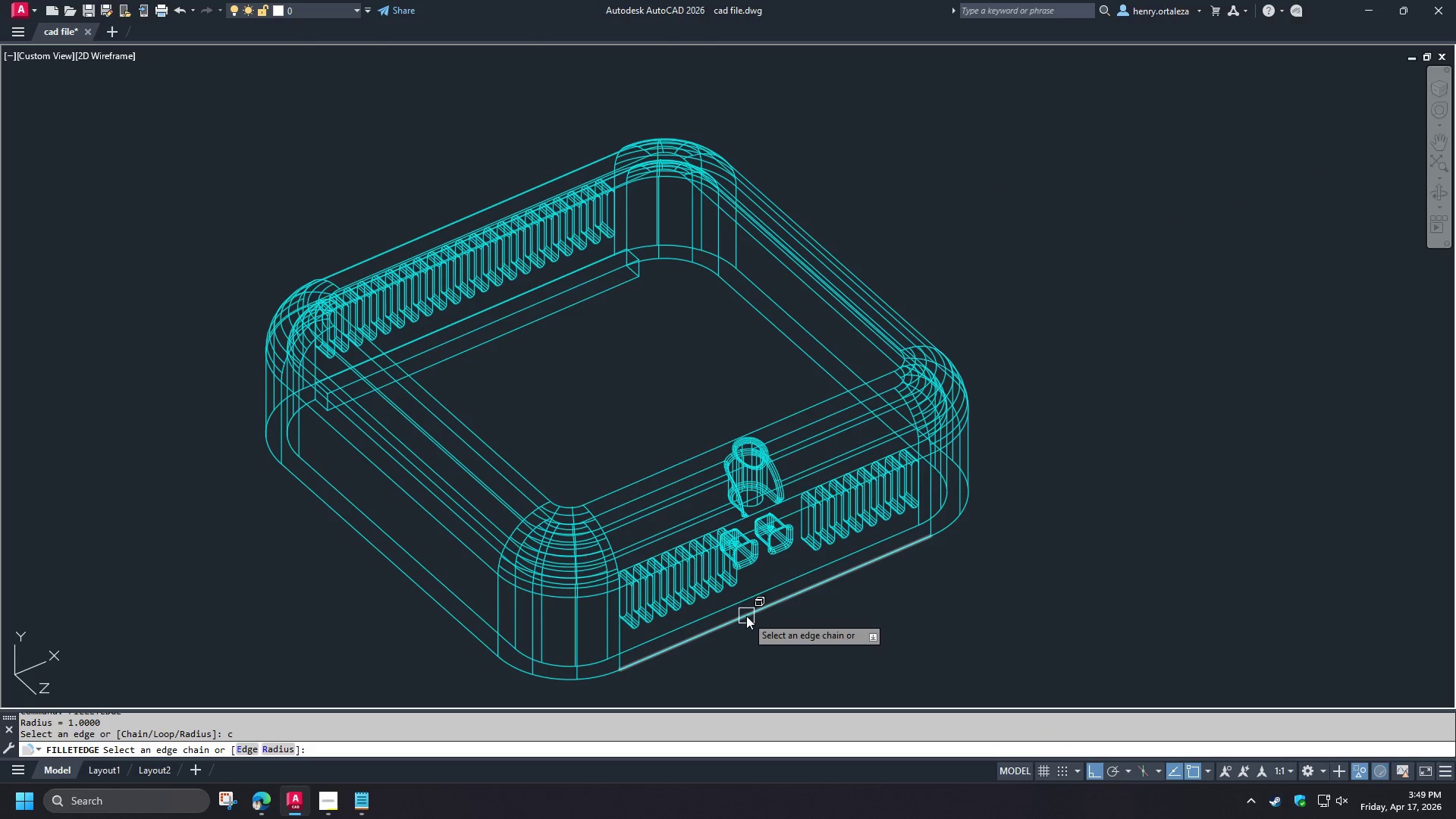 
left_click([746, 615])
 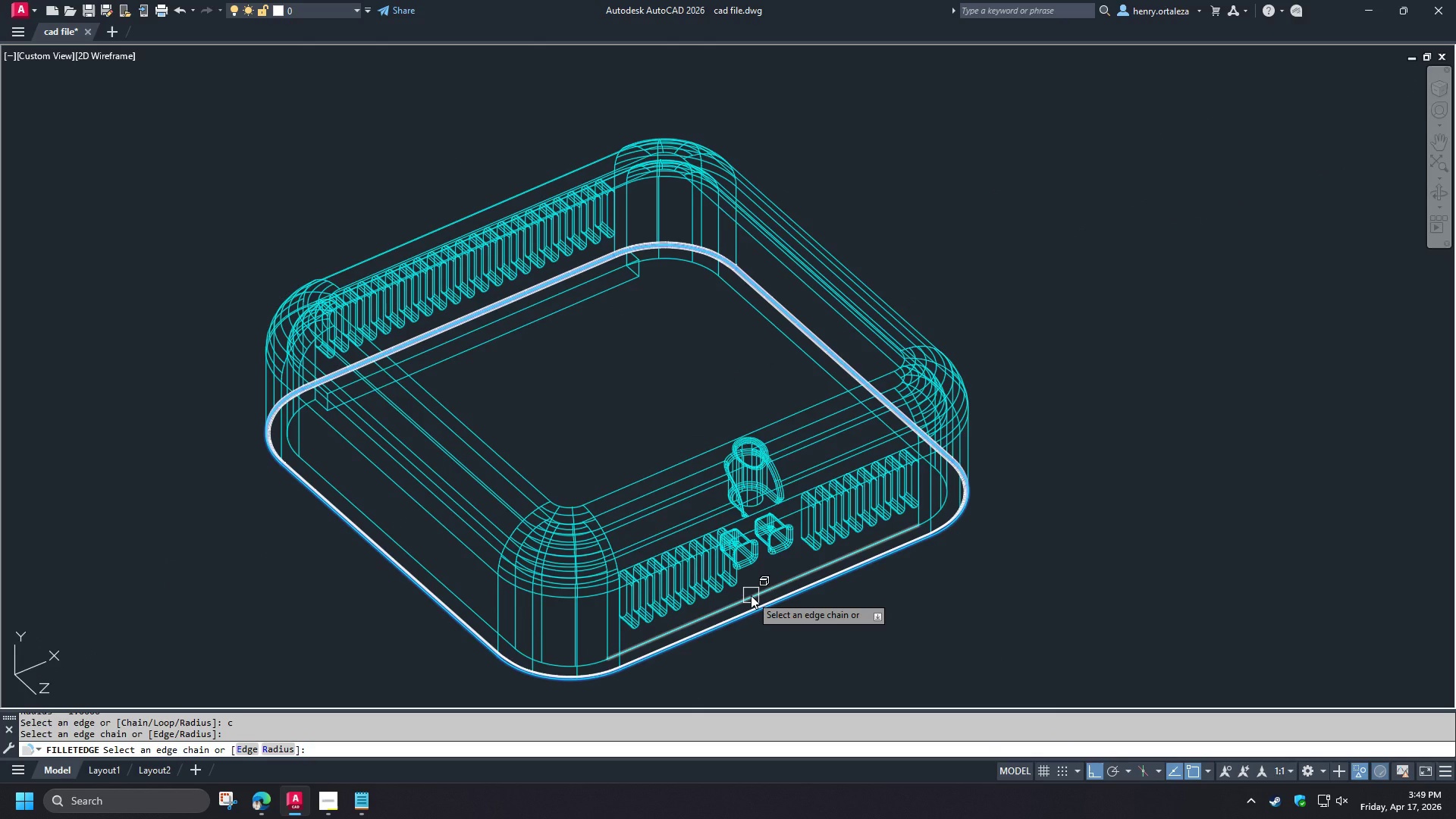 
left_click([751, 595])
 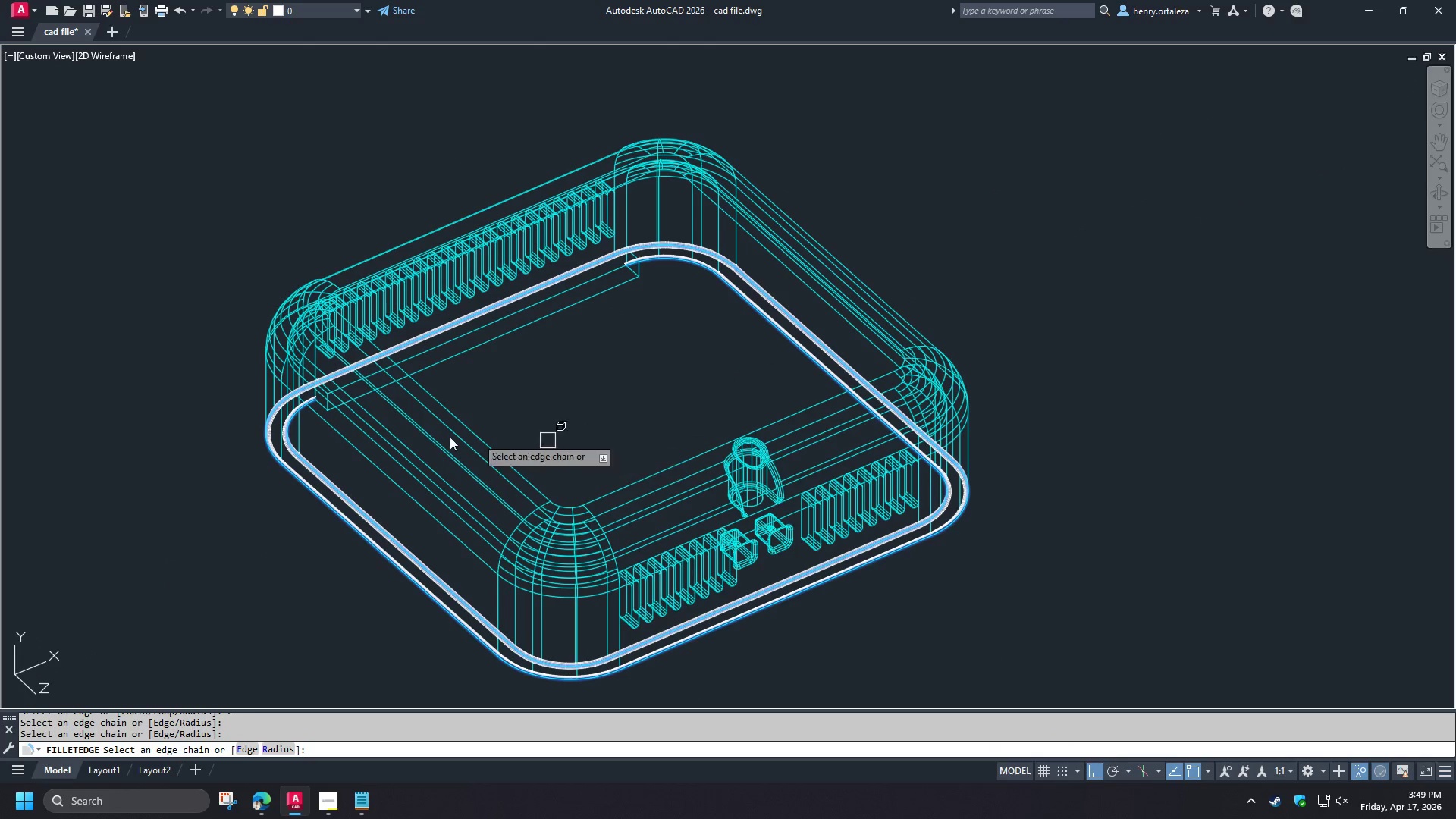 
scroll: coordinate [243, 488], scroll_direction: up, amount: 4.0
 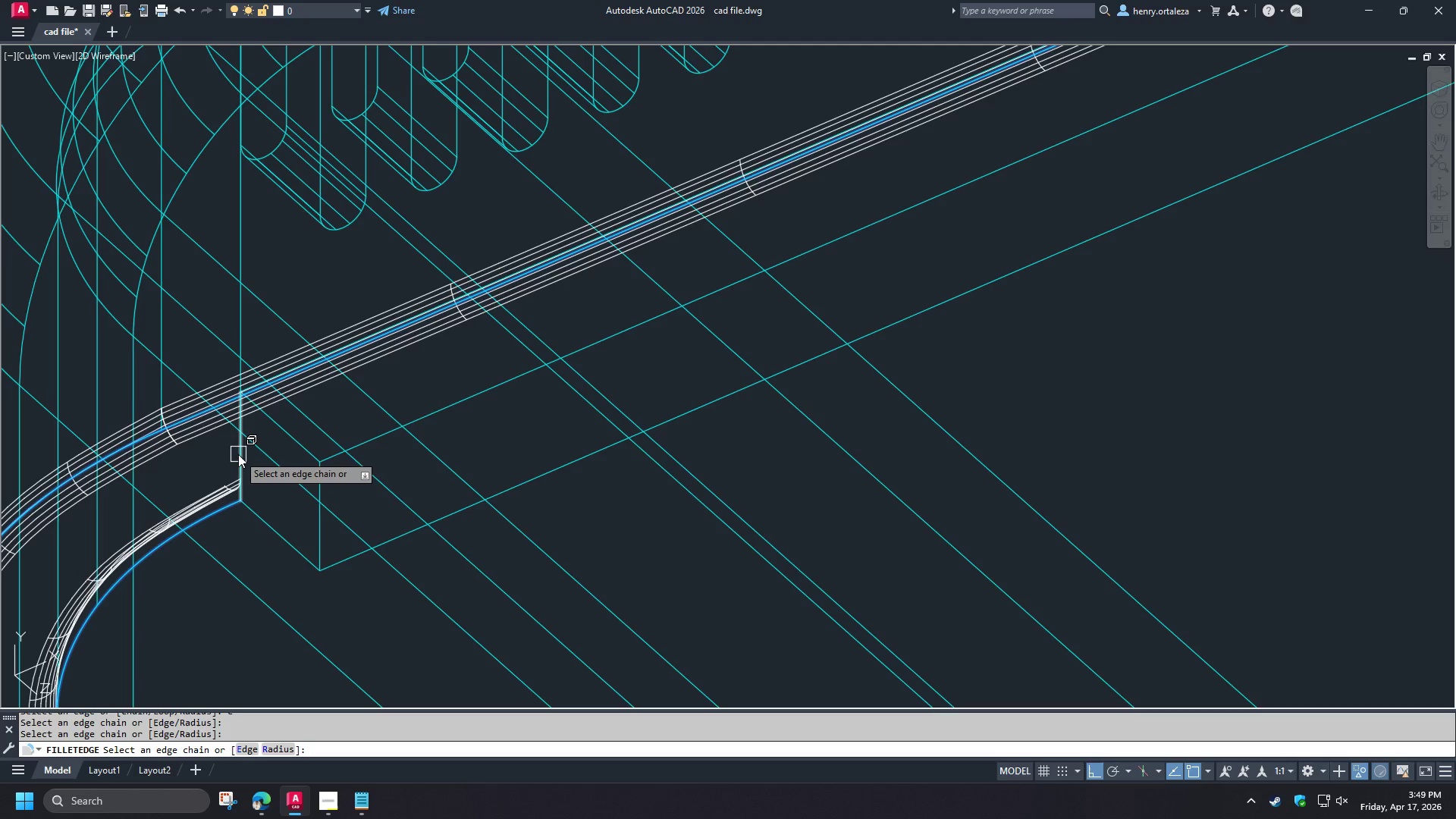 
left_click([238, 454])
 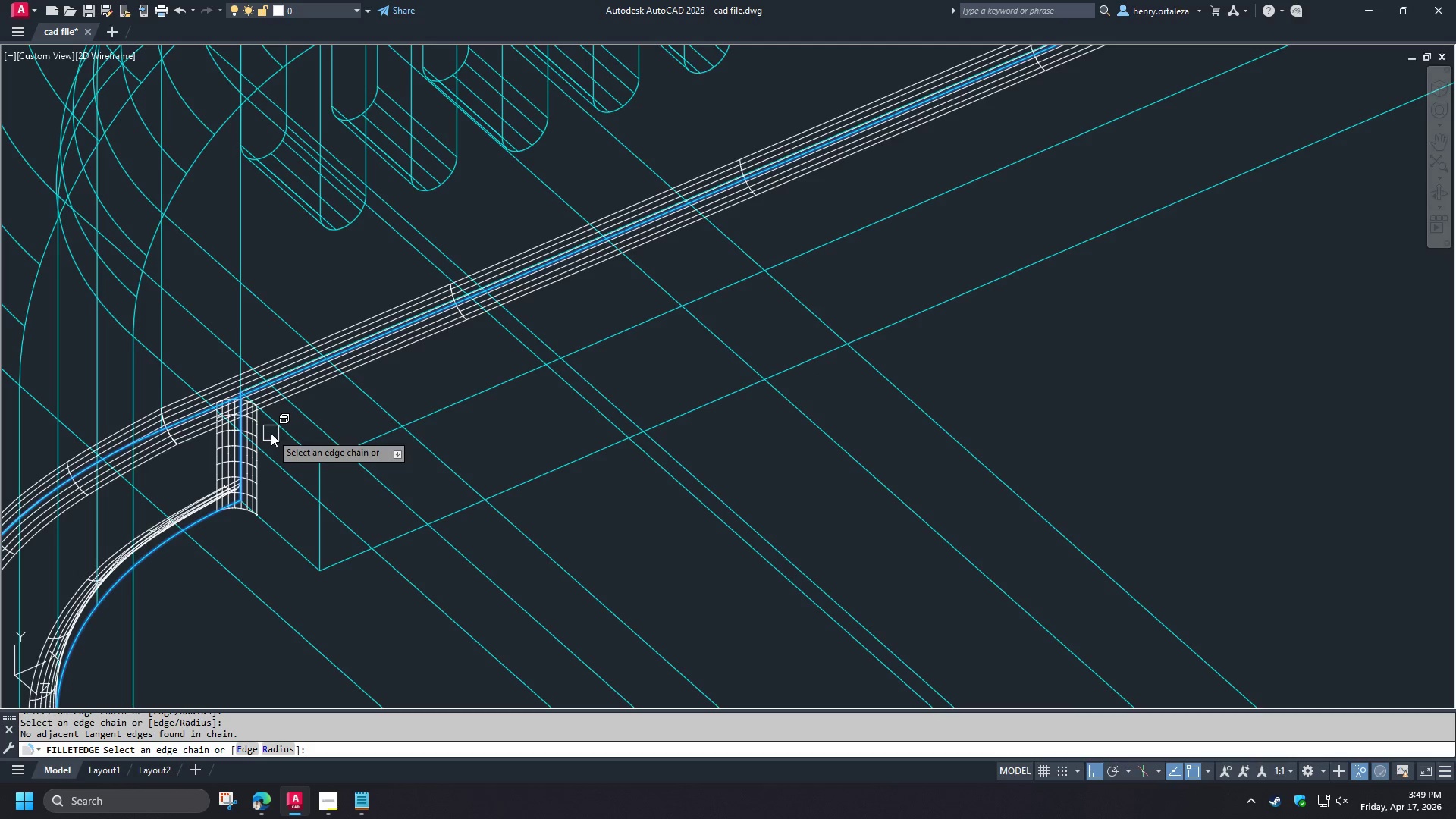 
left_click([278, 431])
 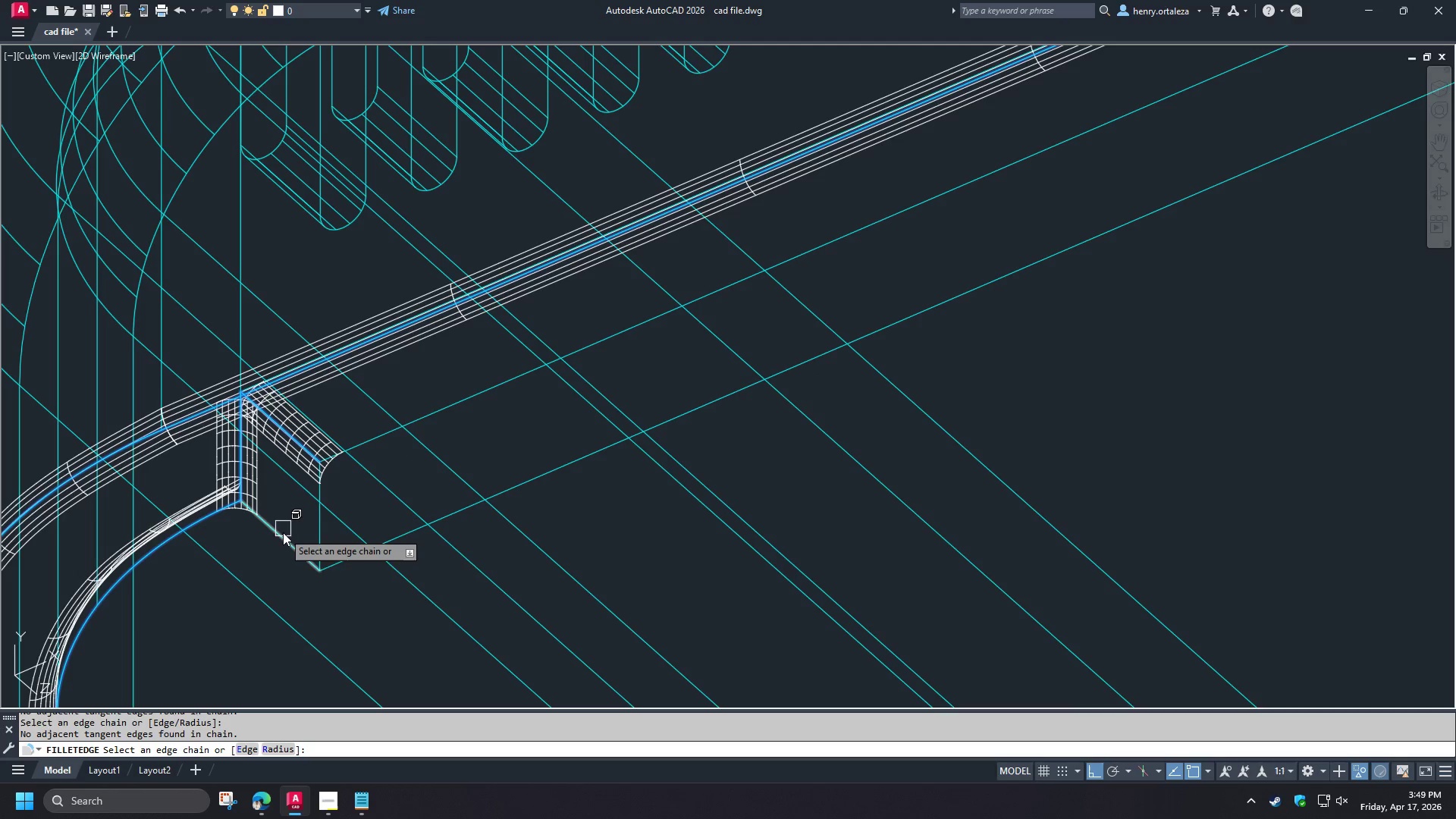 
left_click([283, 534])
 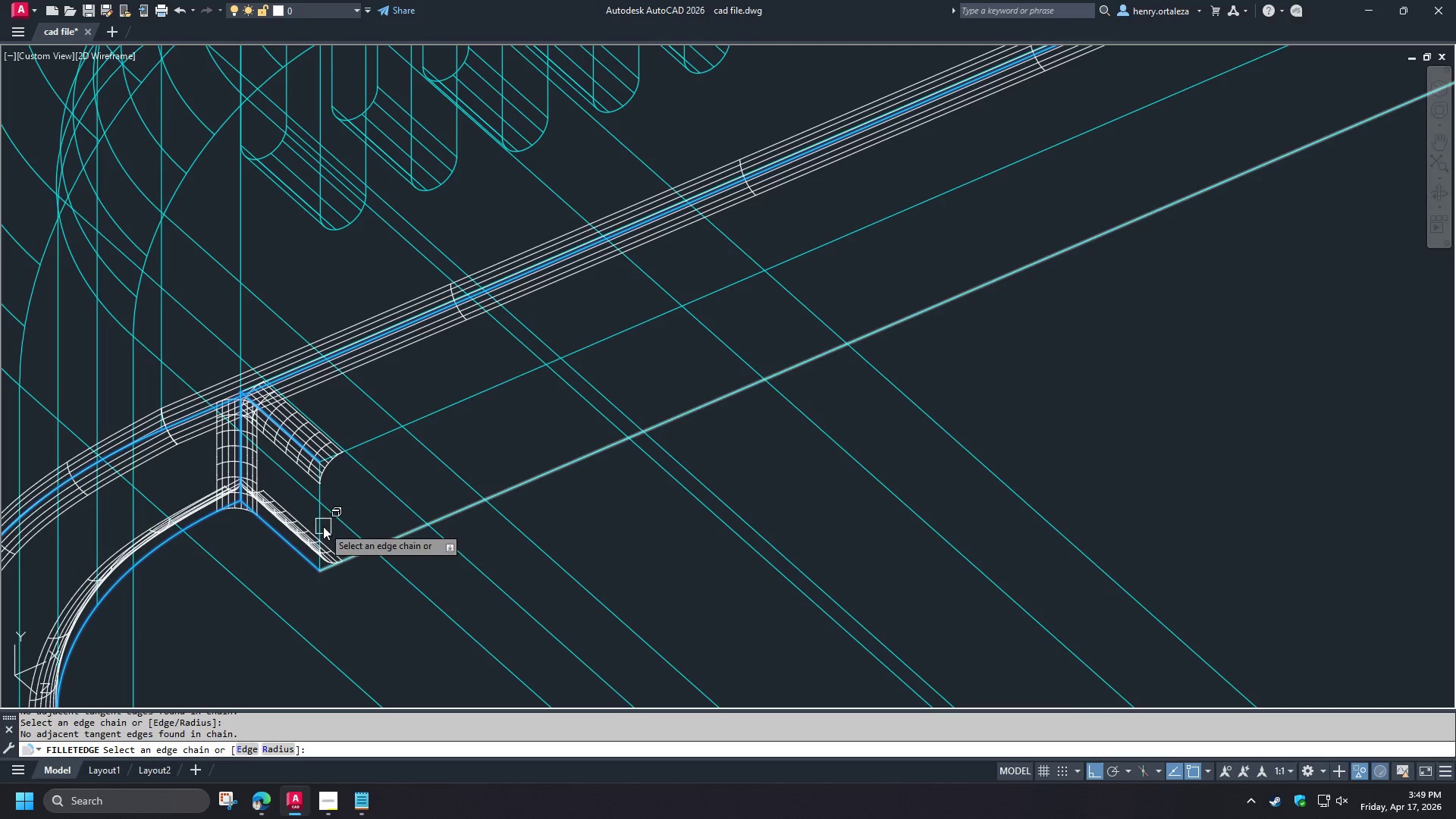 
left_click([319, 526])
 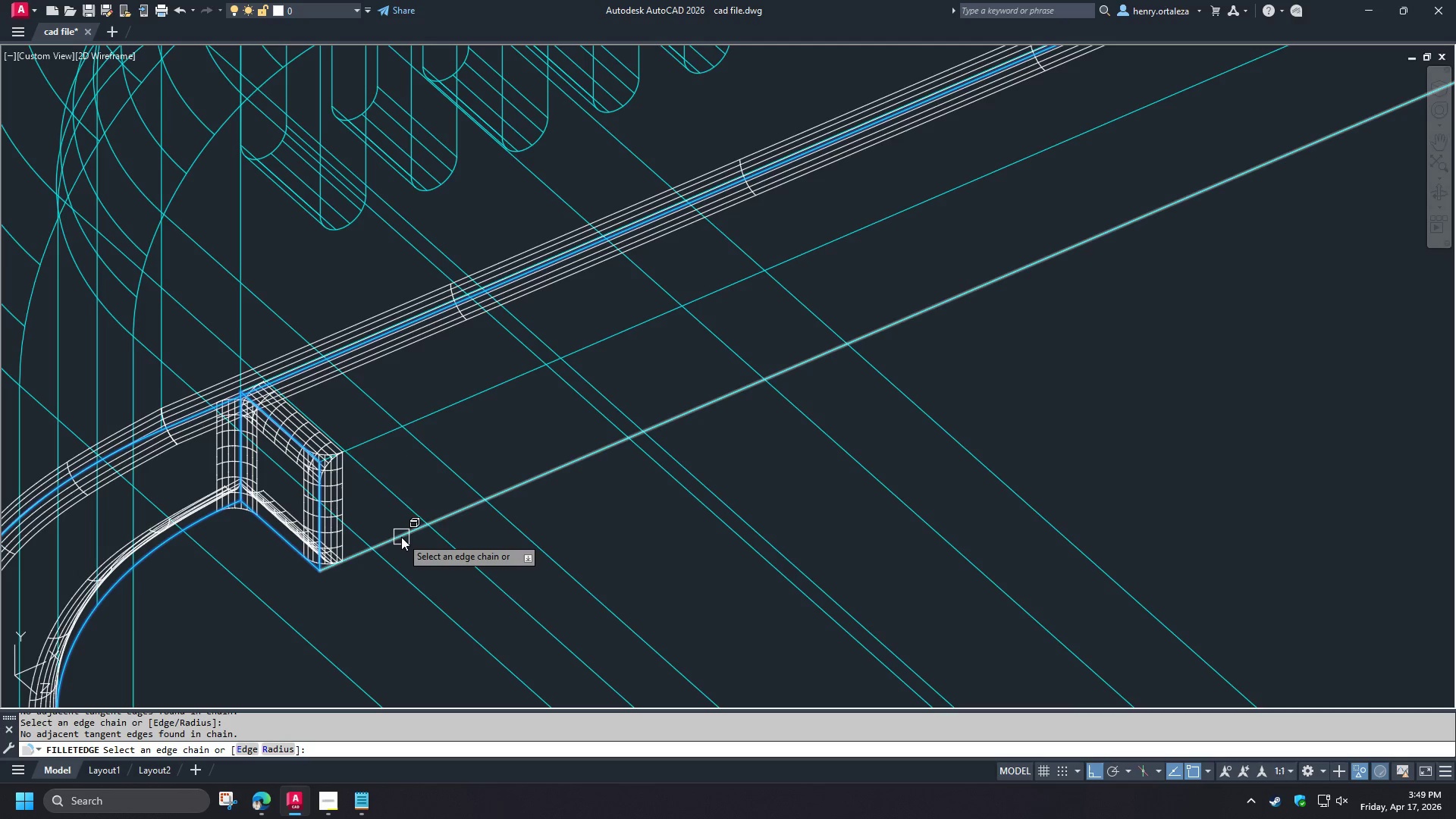 
left_click([400, 538])
 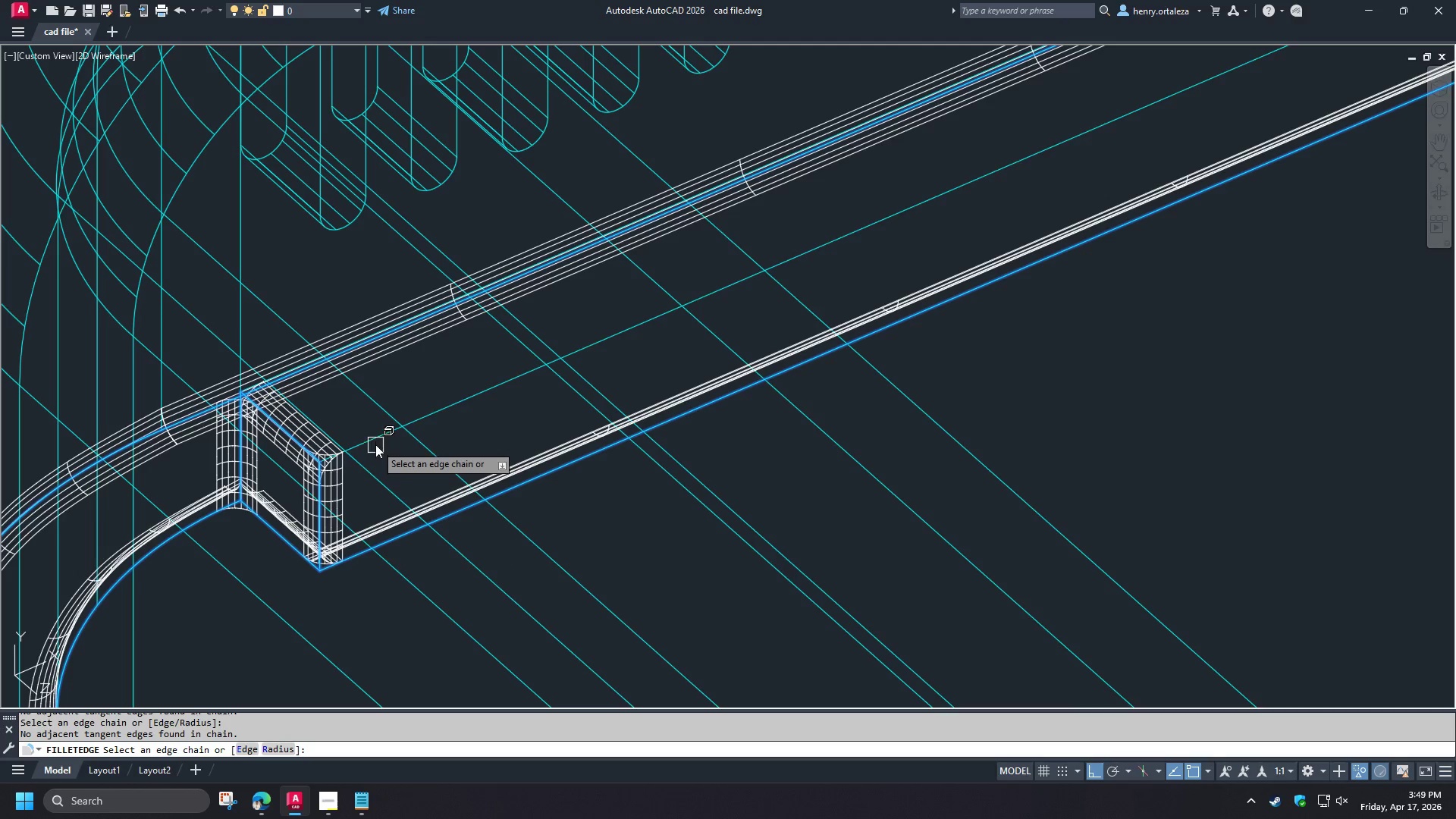 
left_click([373, 441])
 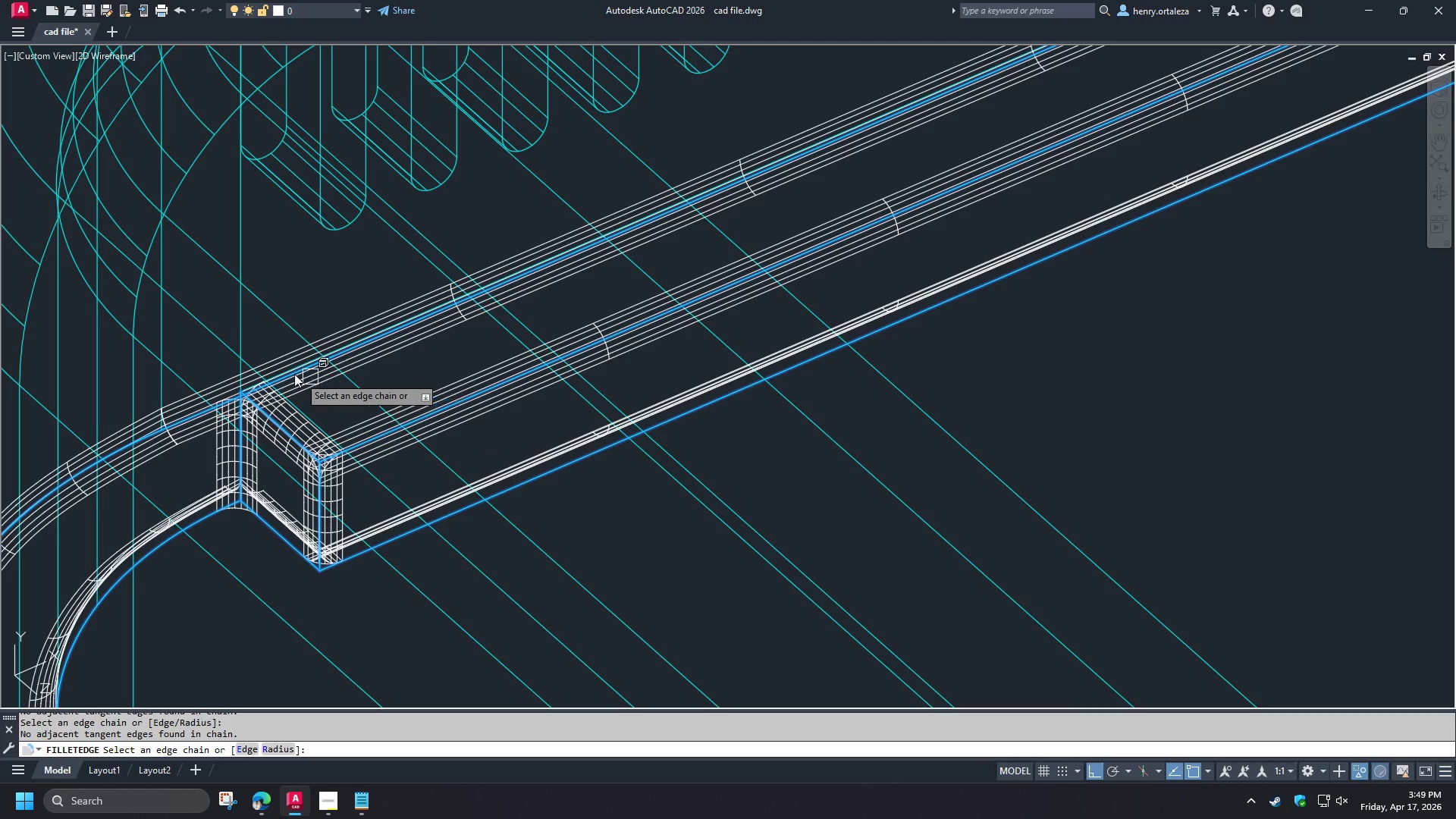 
scroll: coordinate [265, 371], scroll_direction: up, amount: 3.0
 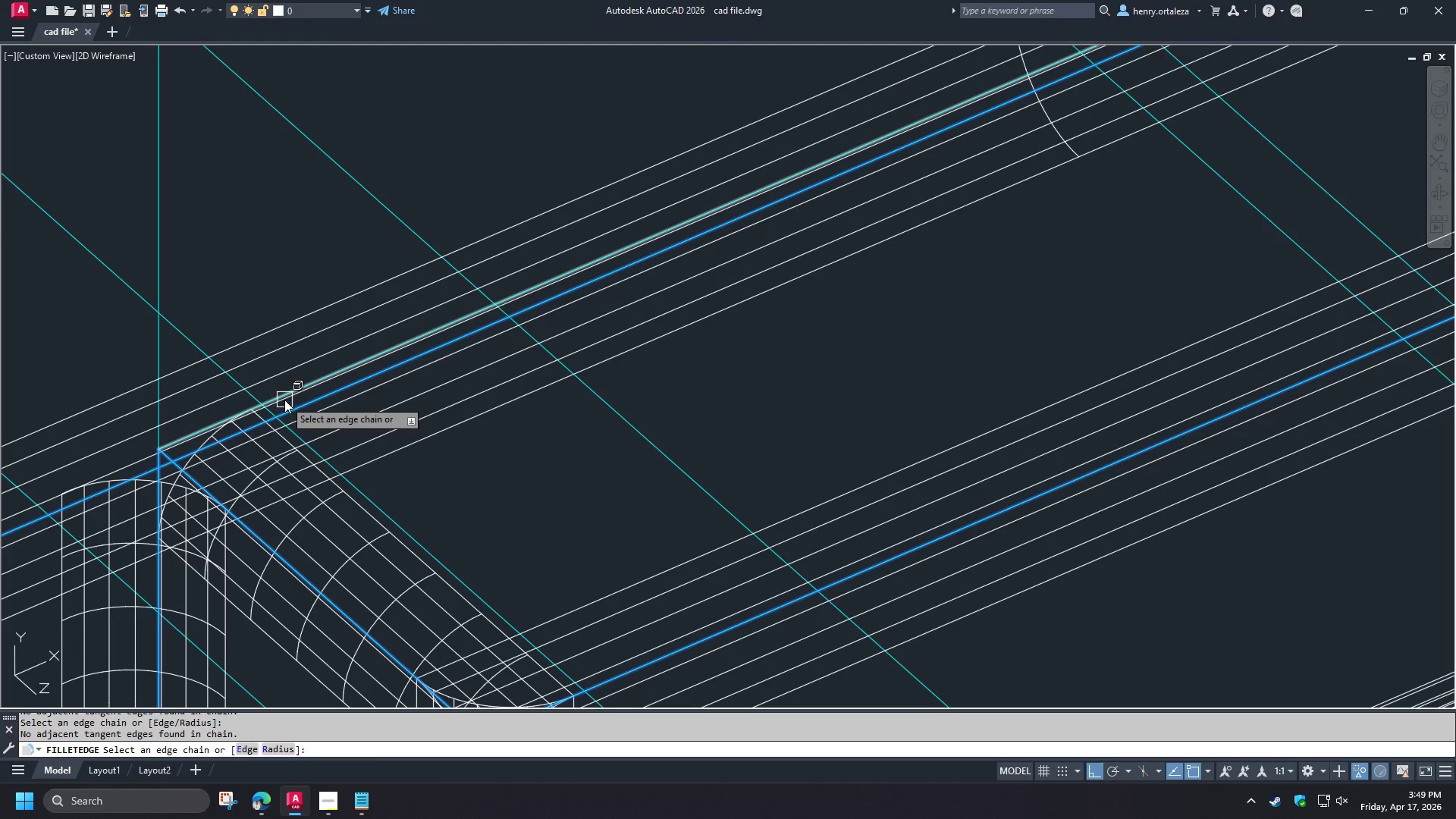 
left_click([284, 400])
 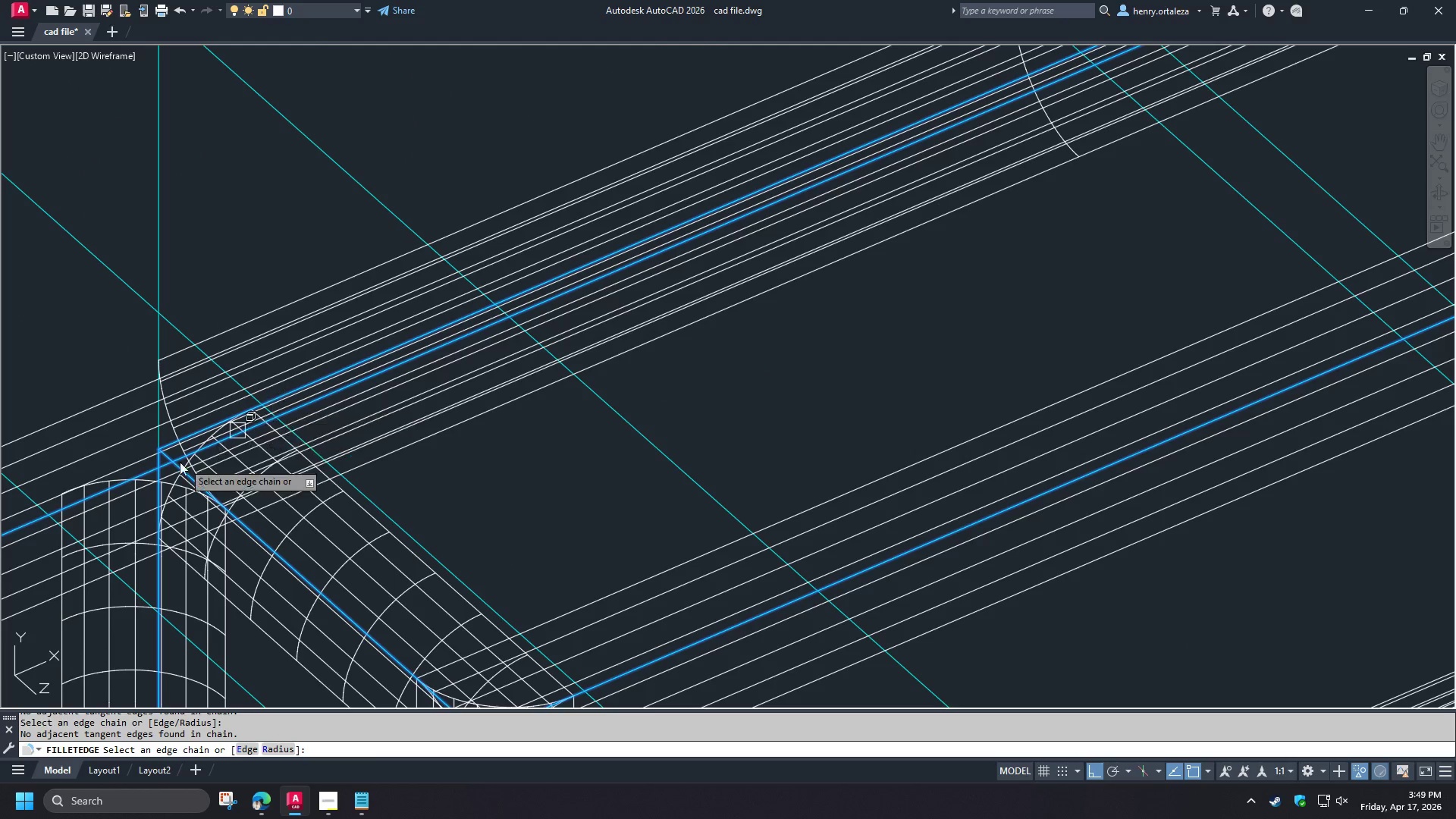 
scroll: coordinate [220, 463], scroll_direction: down, amount: 7.0
 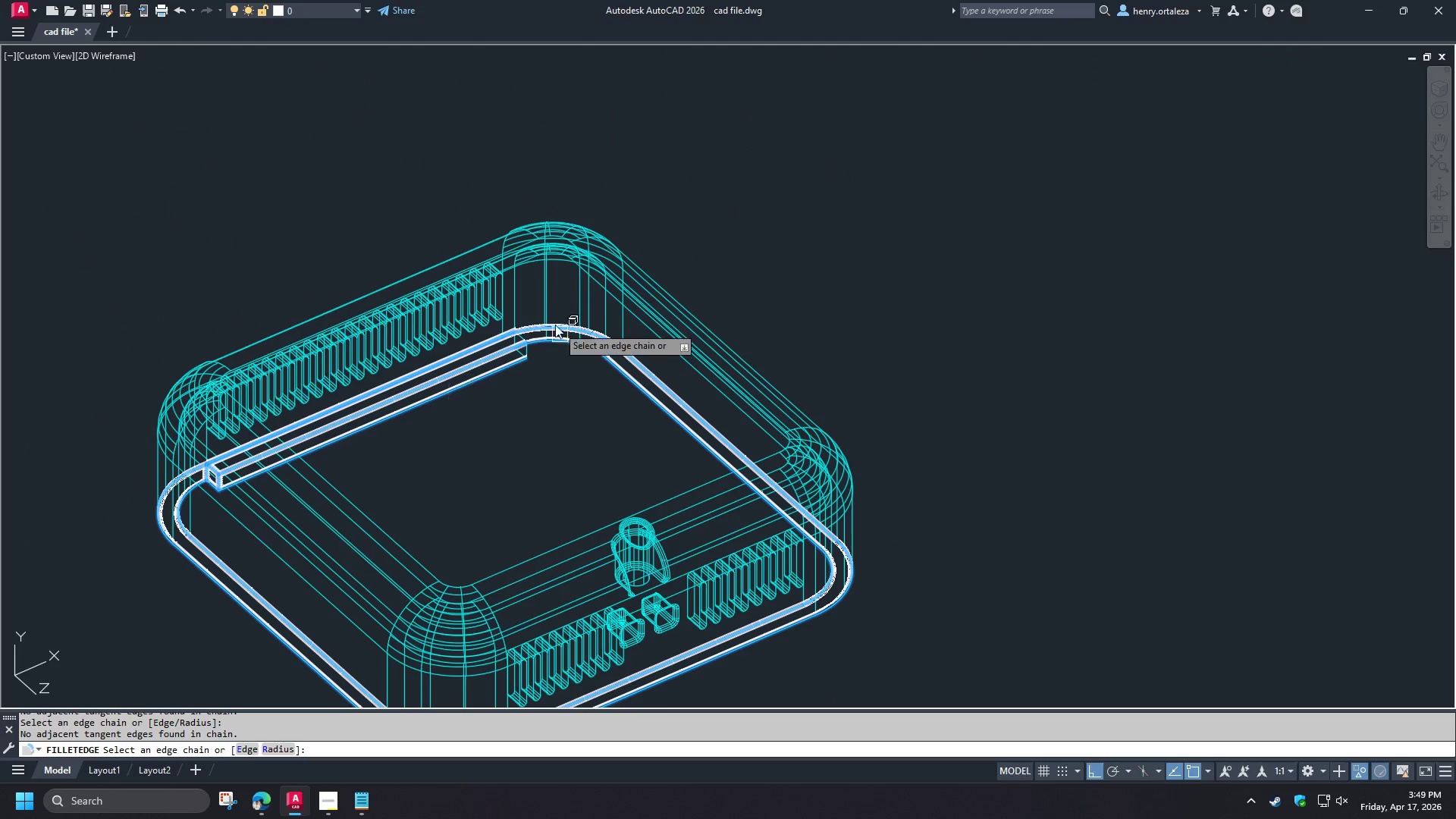 
scroll: coordinate [481, 406], scroll_direction: up, amount: 5.0
 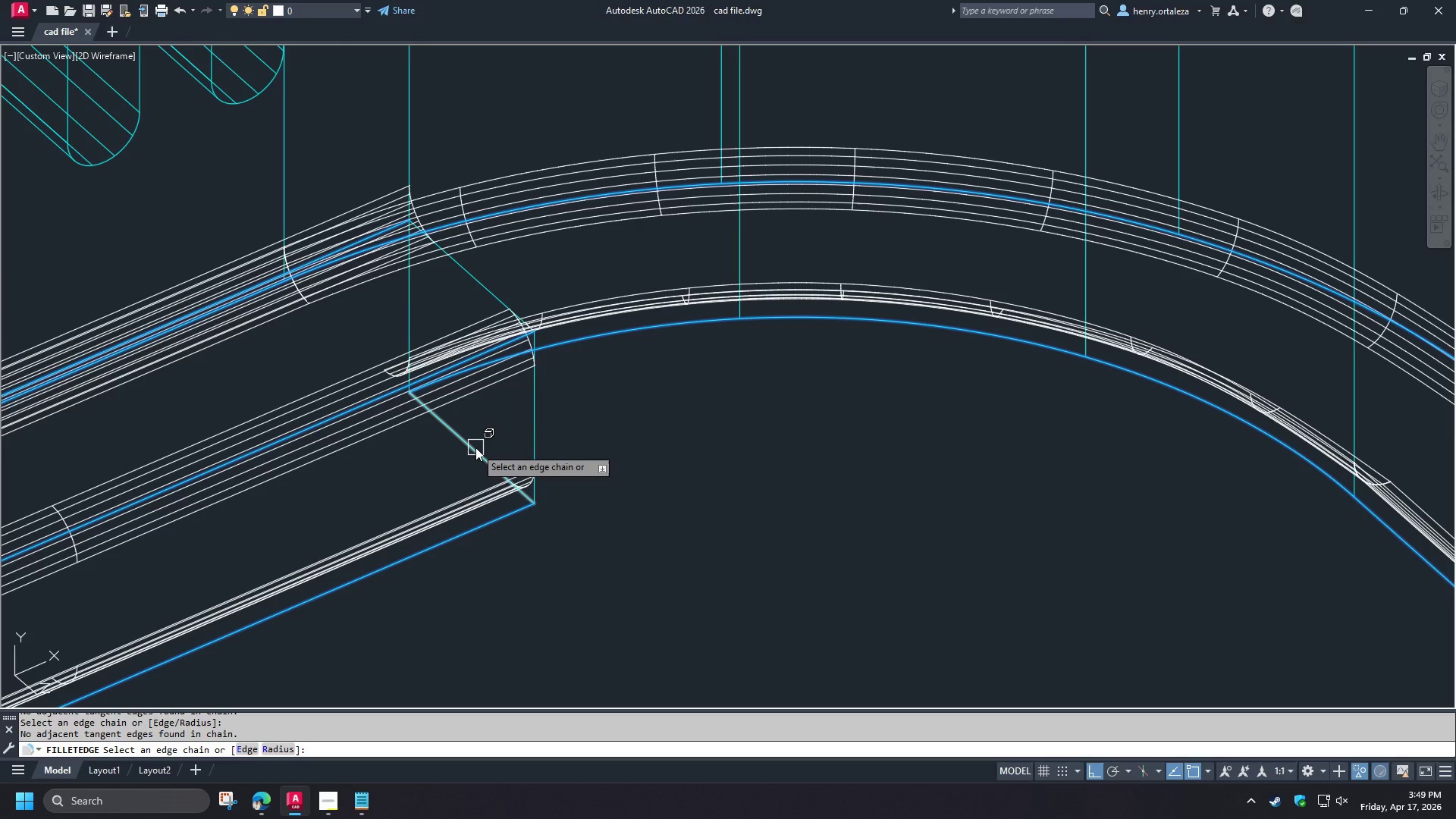 
left_click([475, 447])
 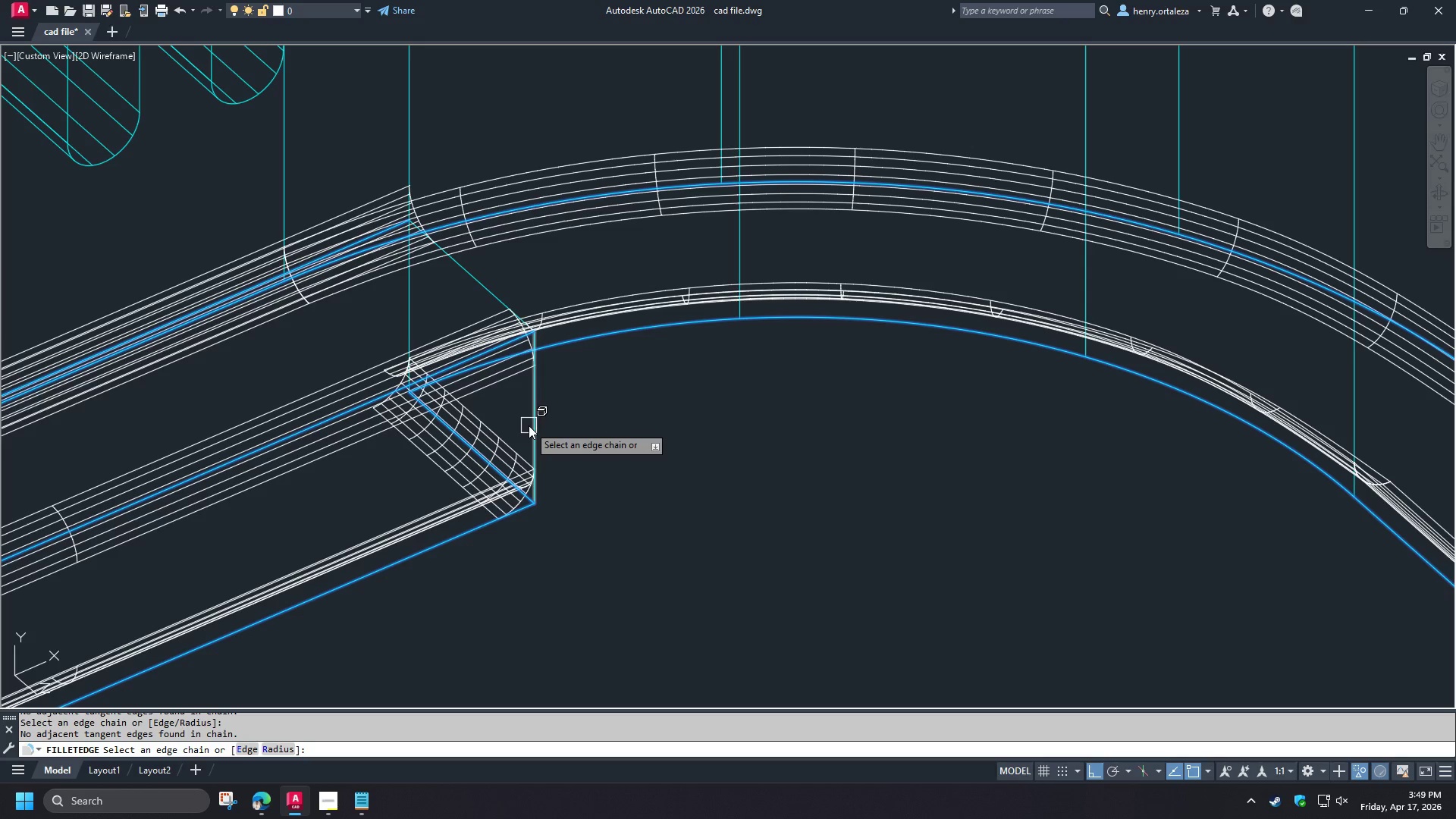 
left_click([529, 425])
 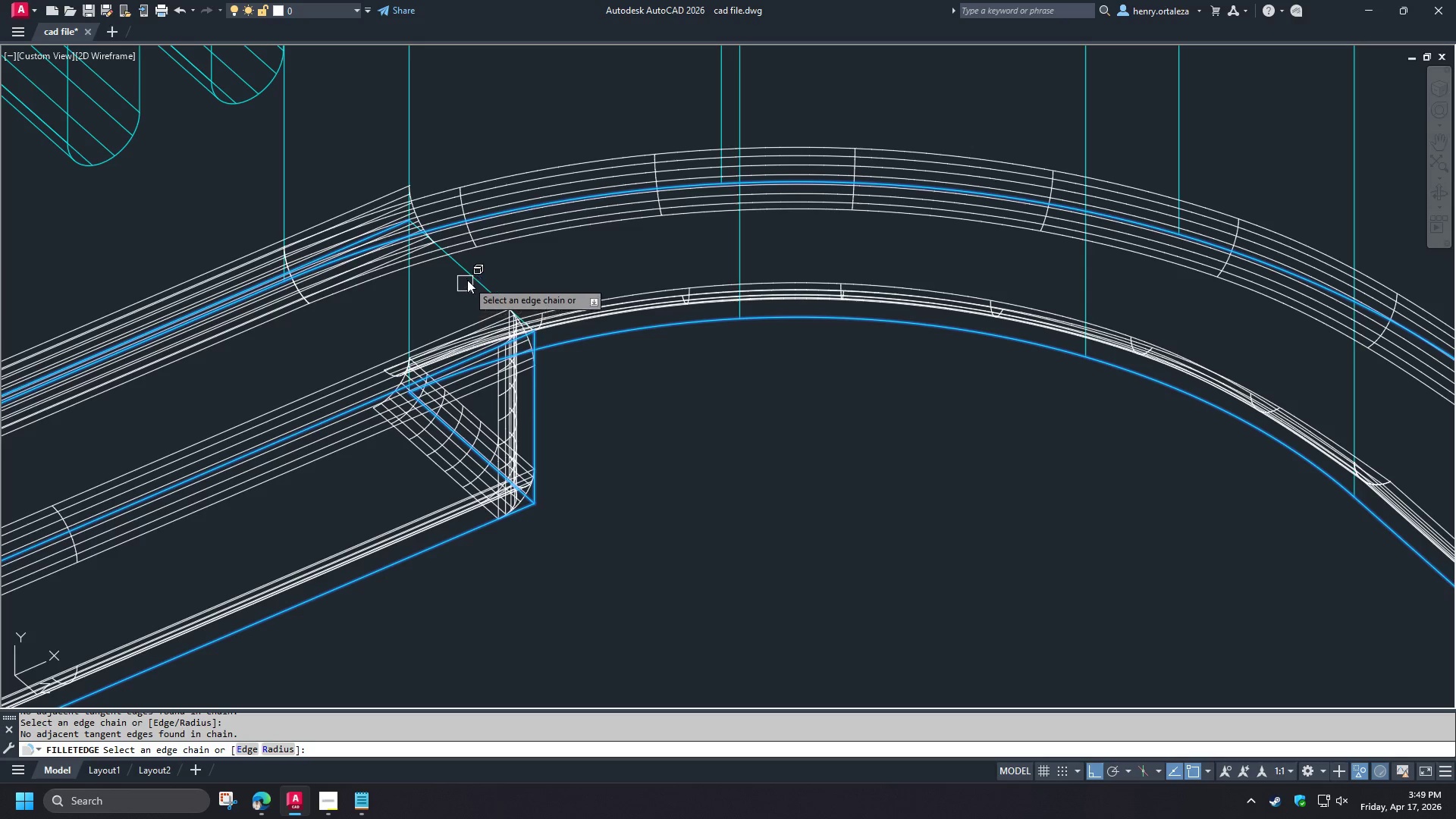 
left_click([467, 280])
 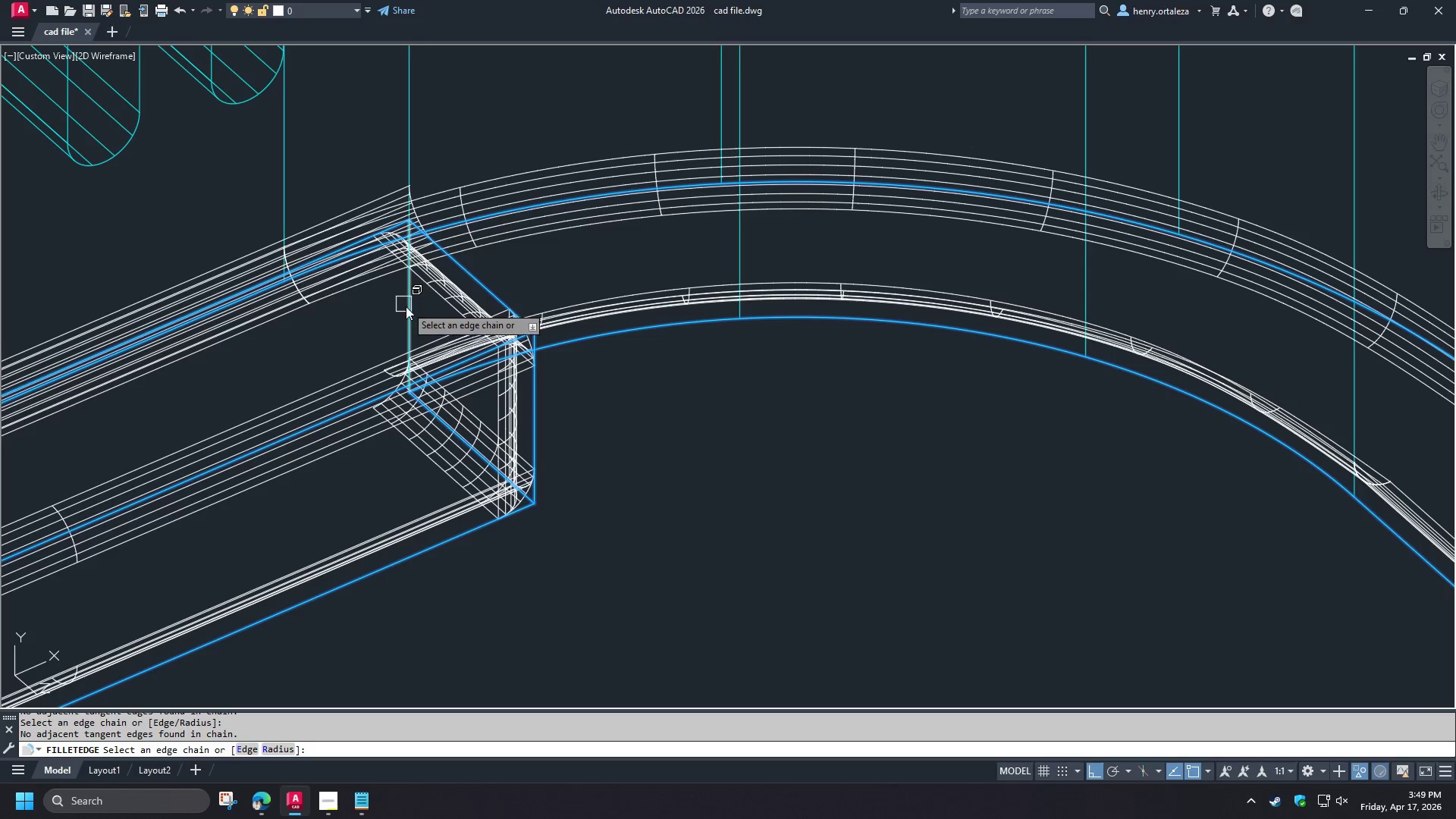 
left_click([406, 306])
 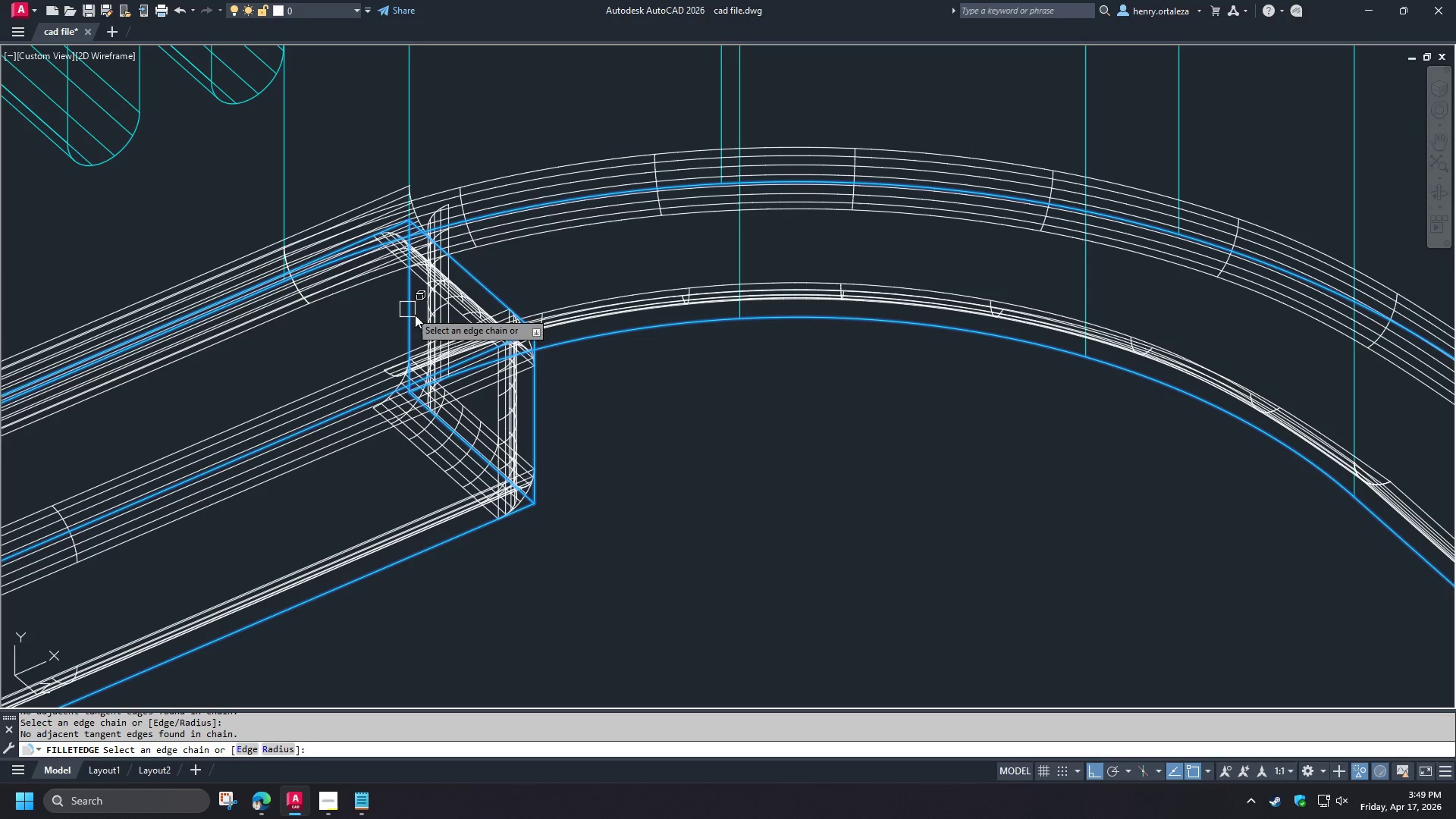 
key(Space)
 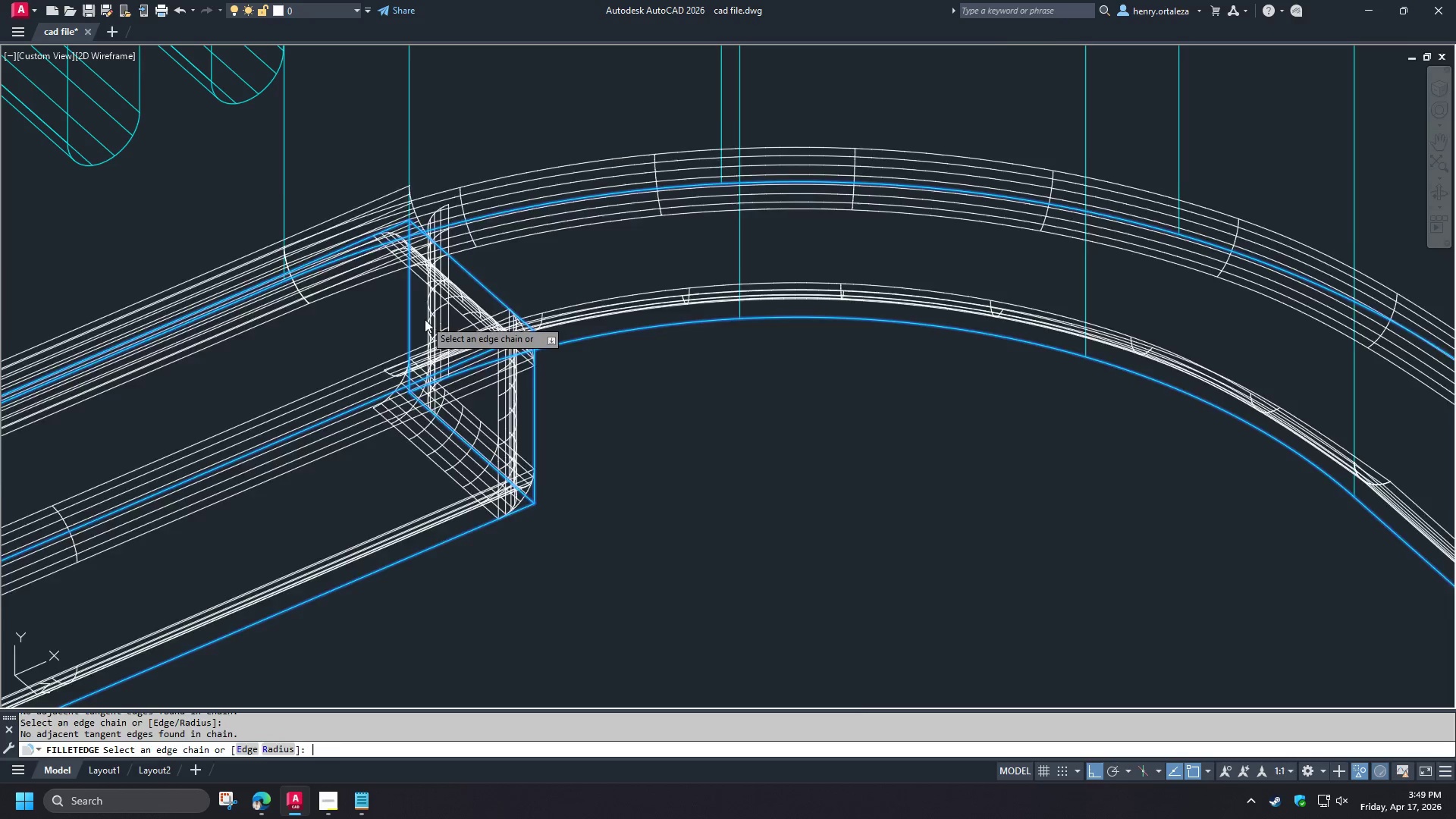 
key(Space)
 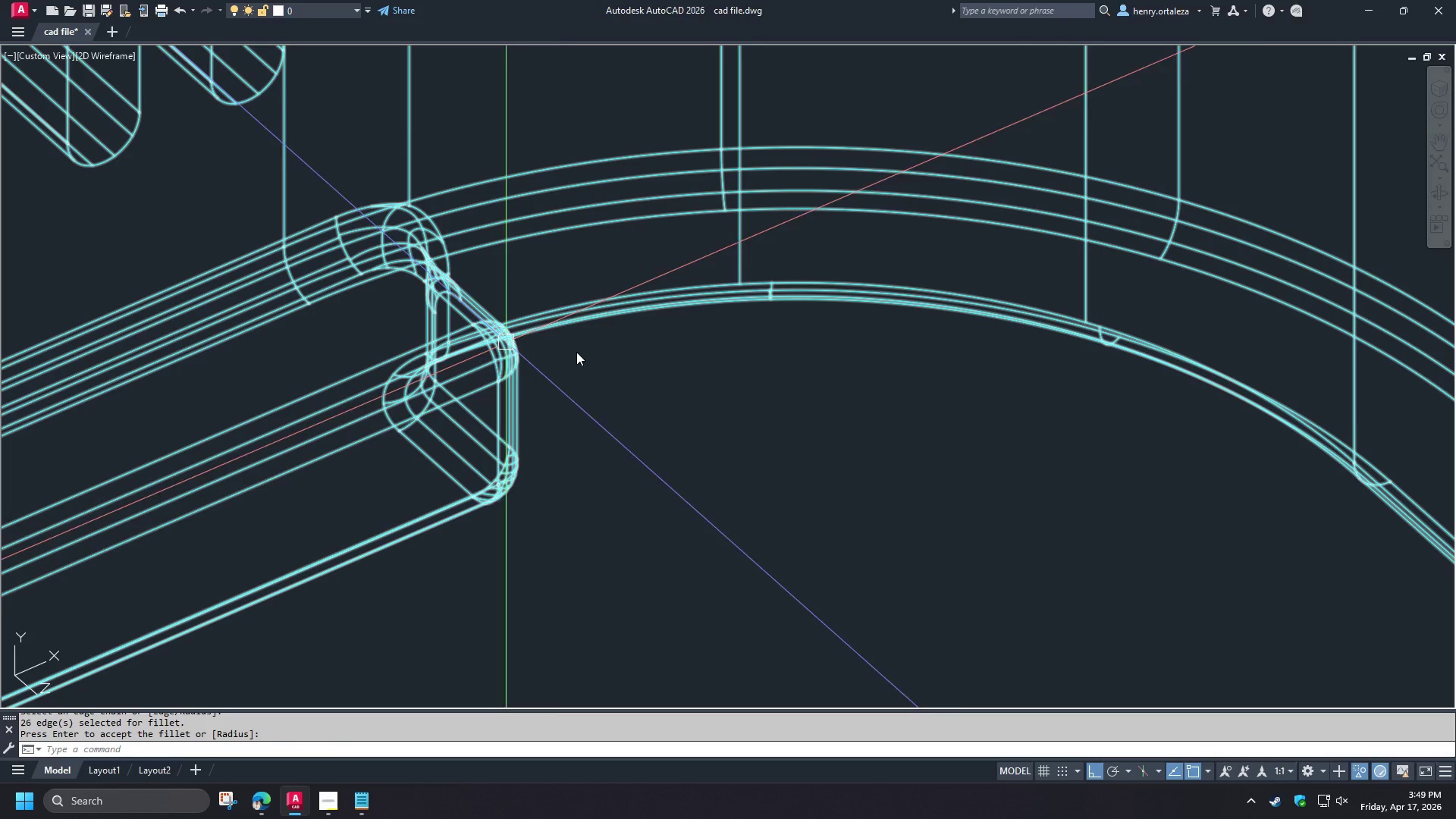 
type(re )
 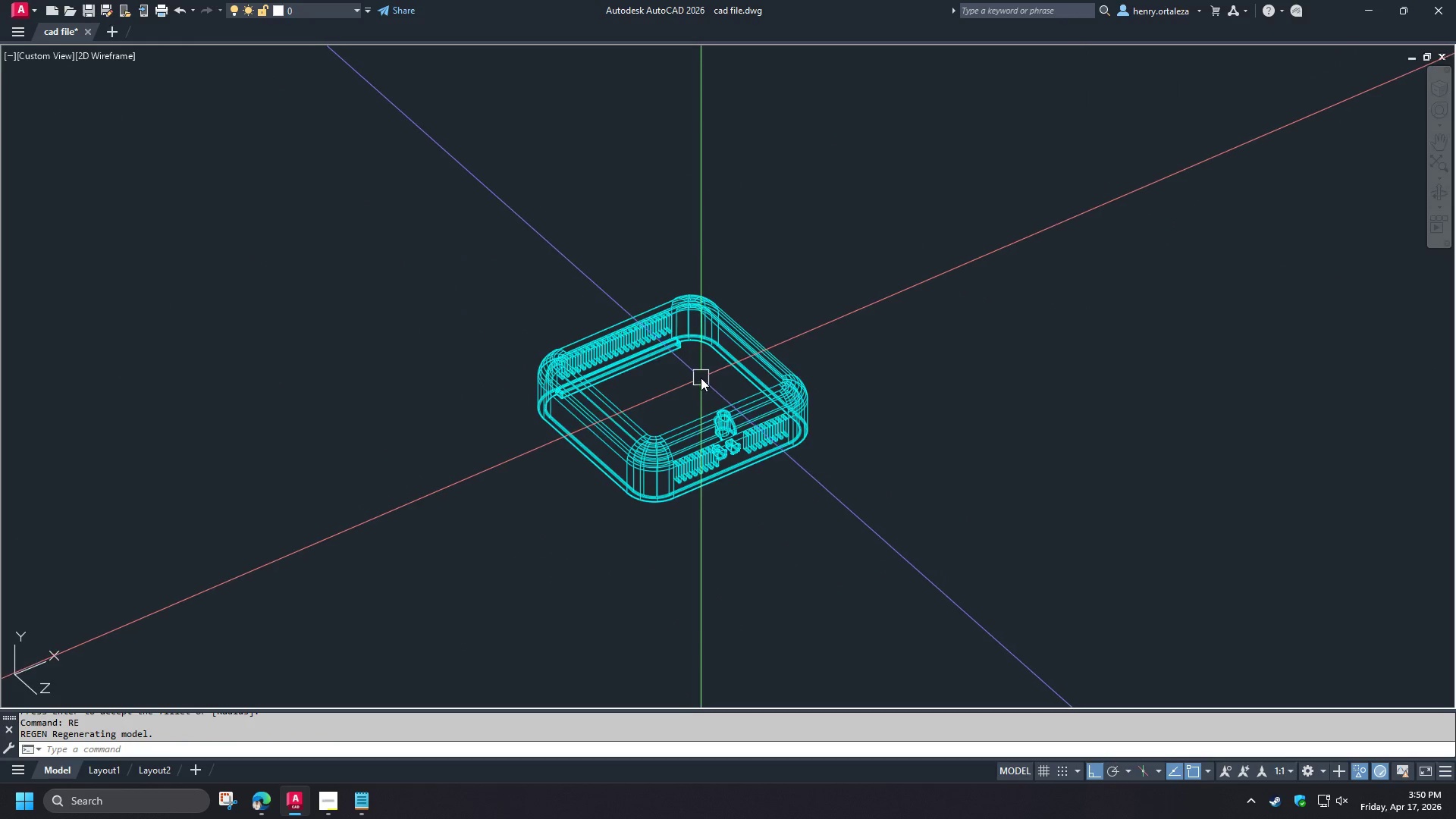 
scroll: coordinate [690, 347], scroll_direction: down, amount: 7.0
 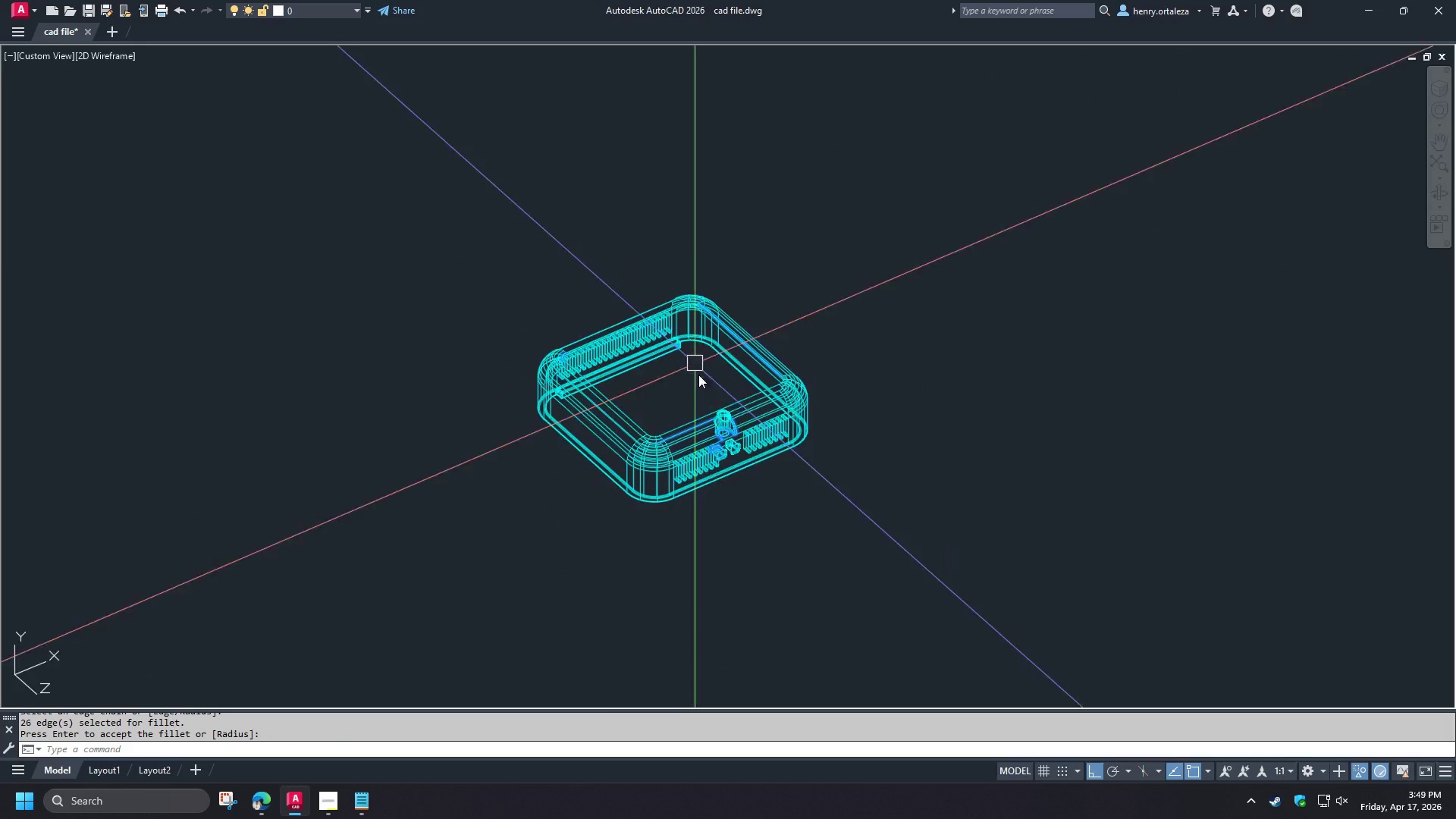 
scroll: coordinate [701, 378], scroll_direction: up, amount: 2.0
 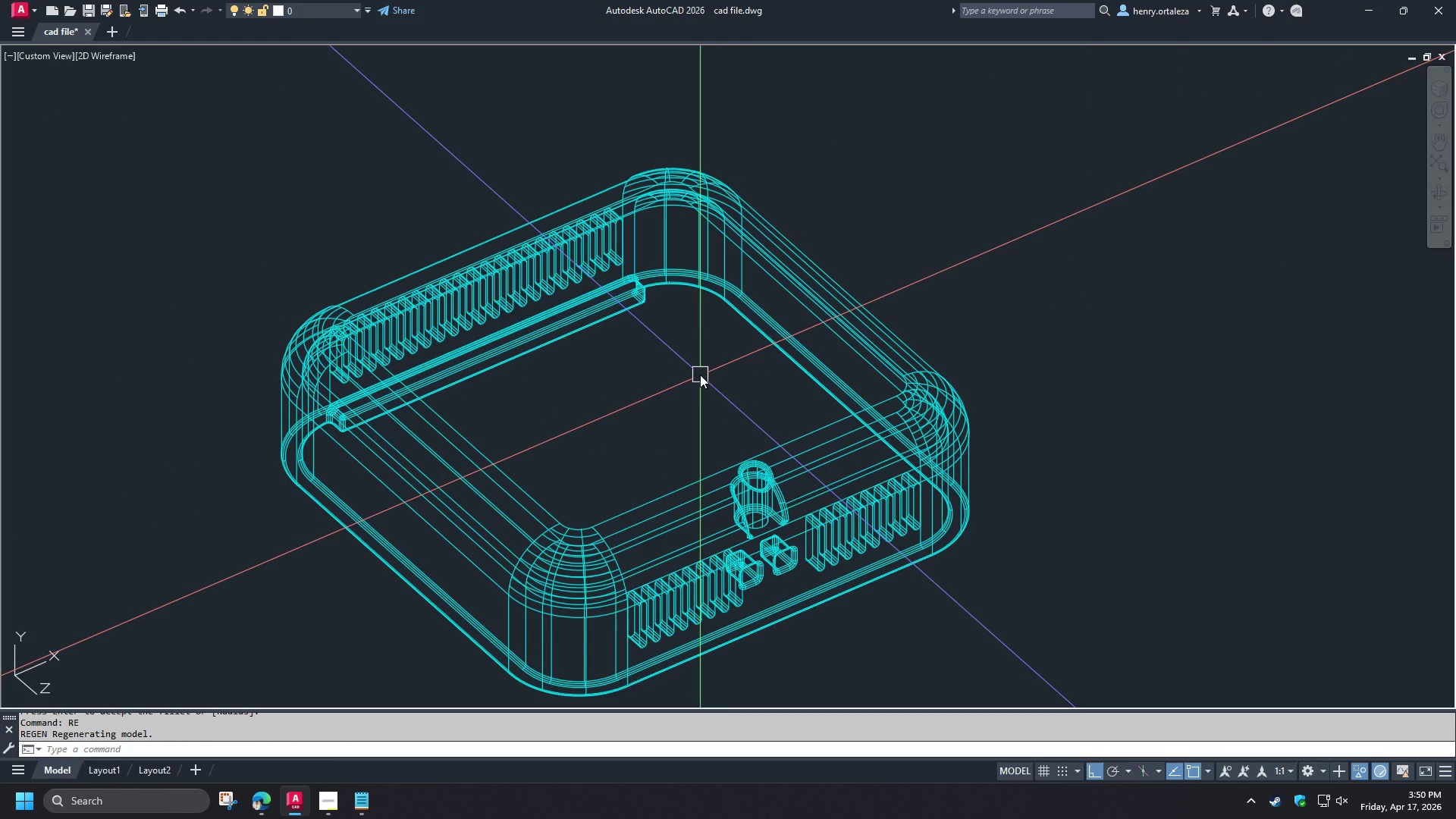 
right_click([758, 354])
 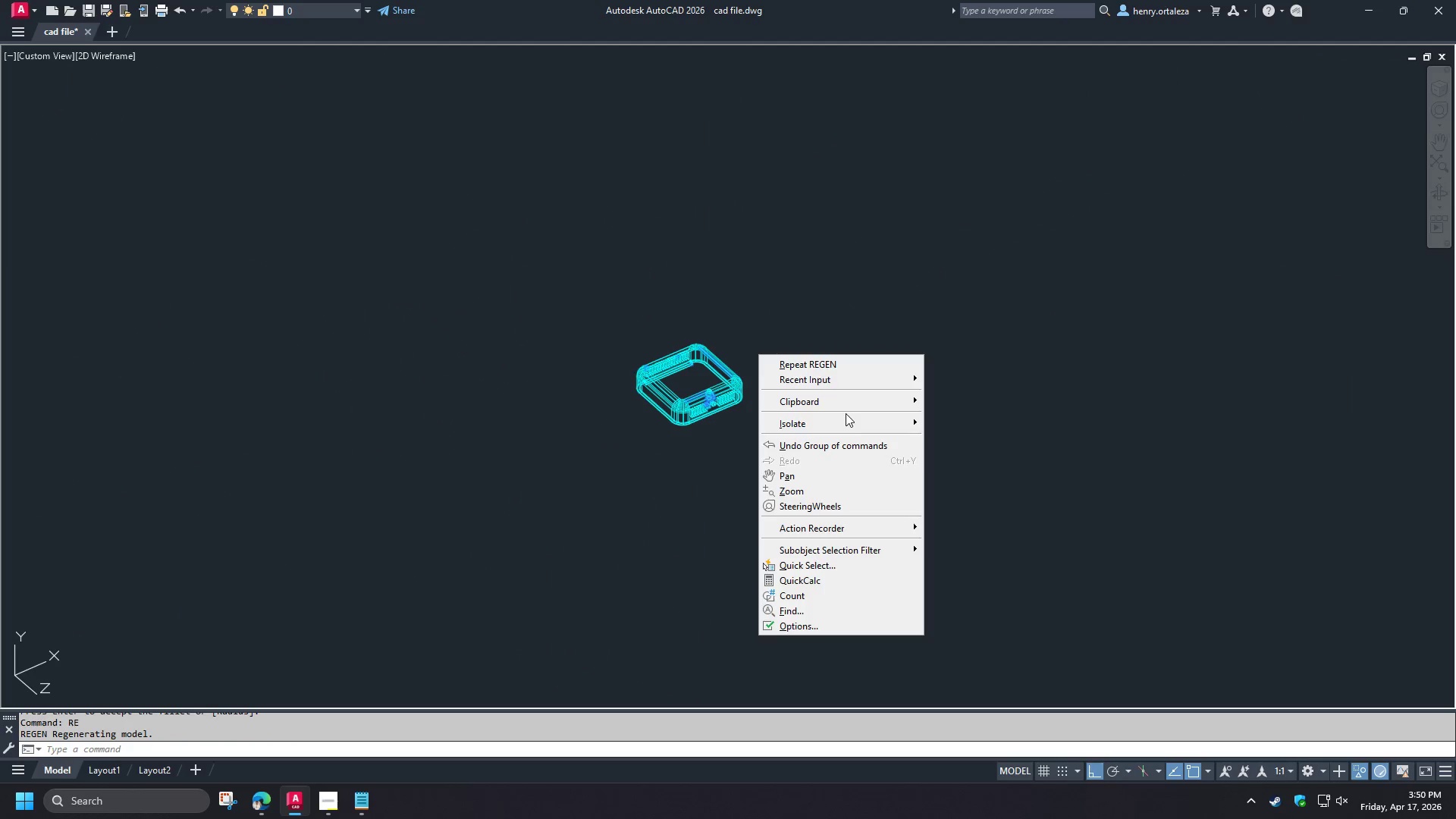 
scroll: coordinate [700, 375], scroll_direction: down, amount: 4.0
 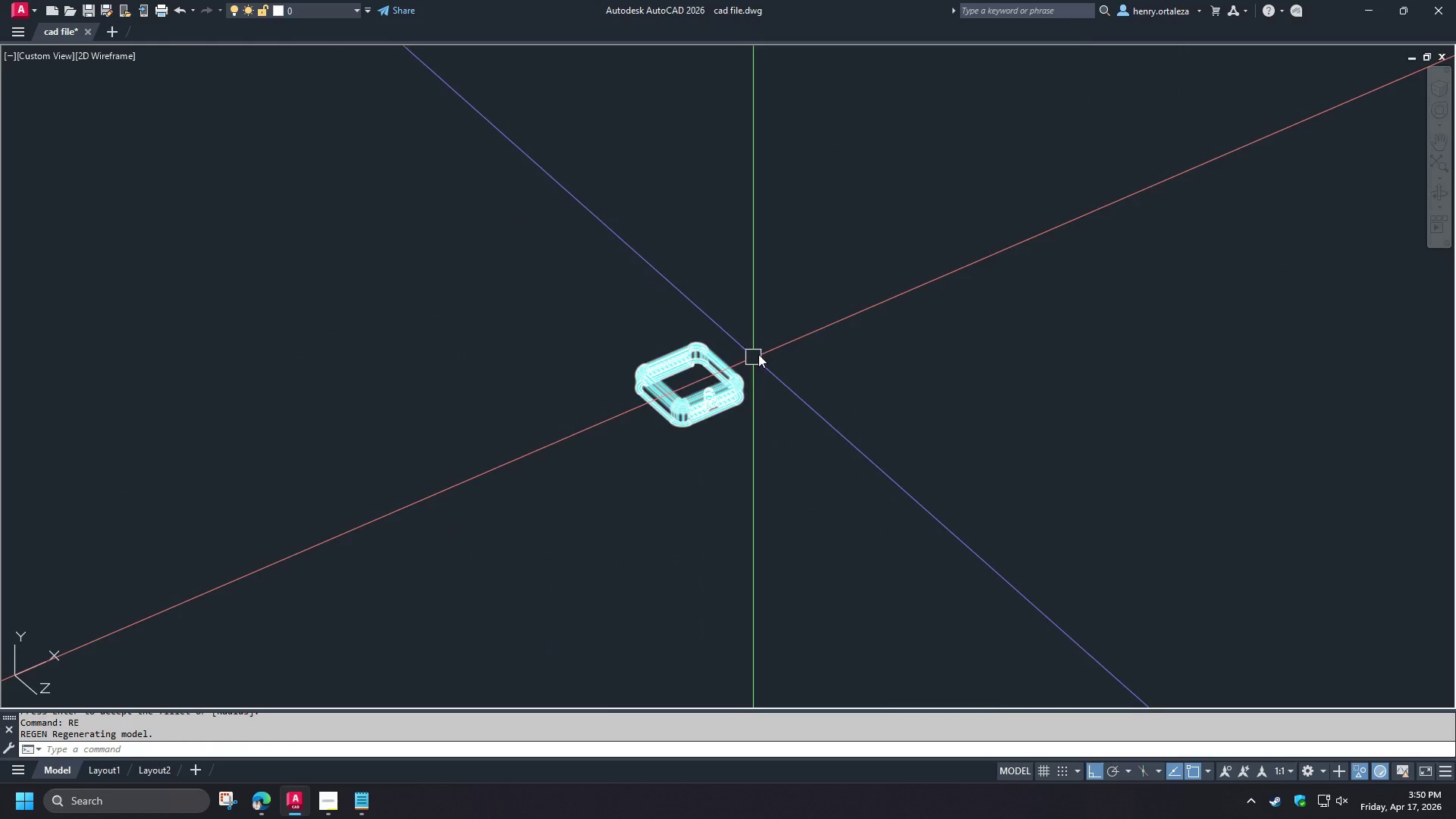 
left_click([847, 419])
 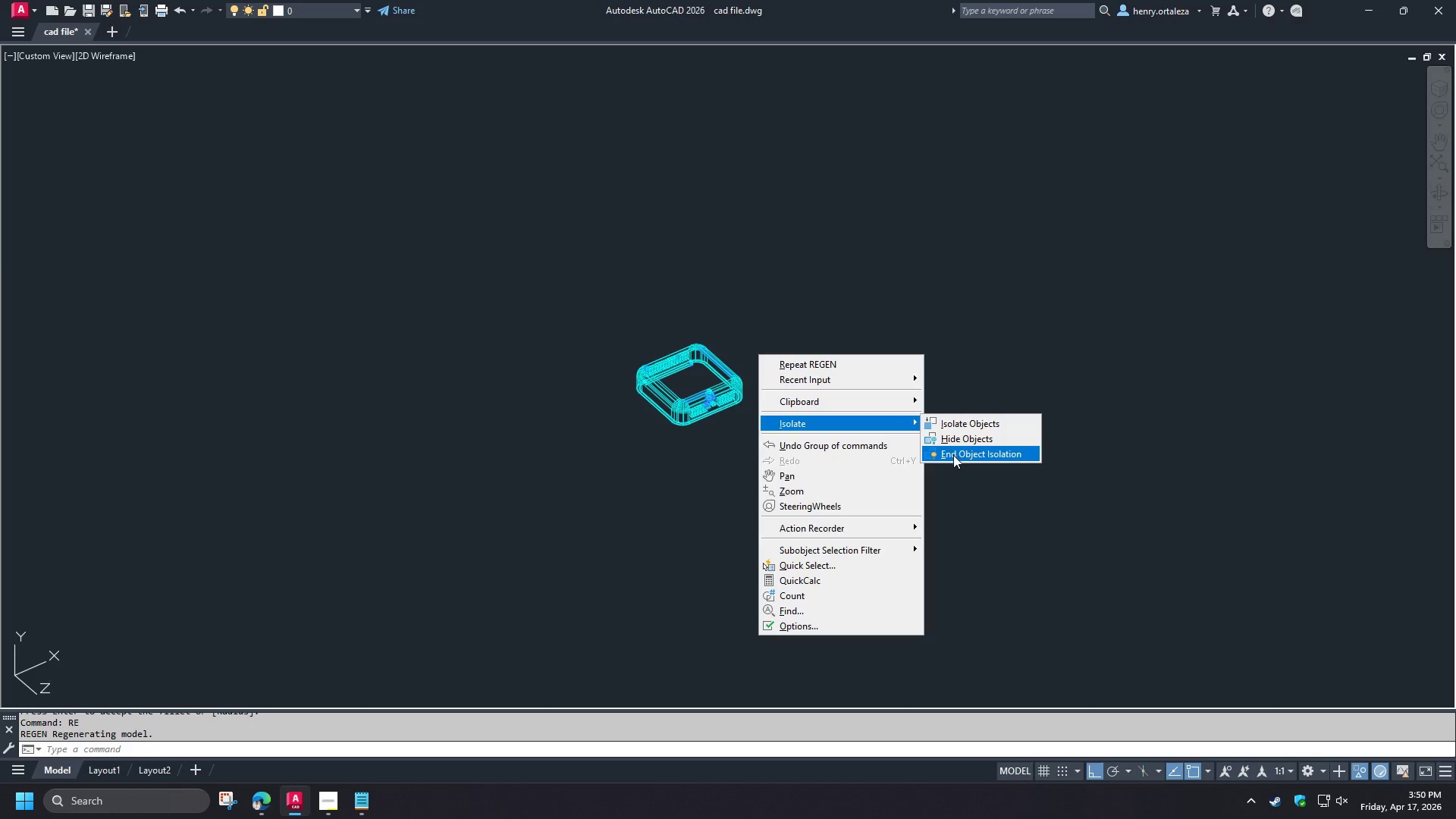 
left_click([953, 455])
 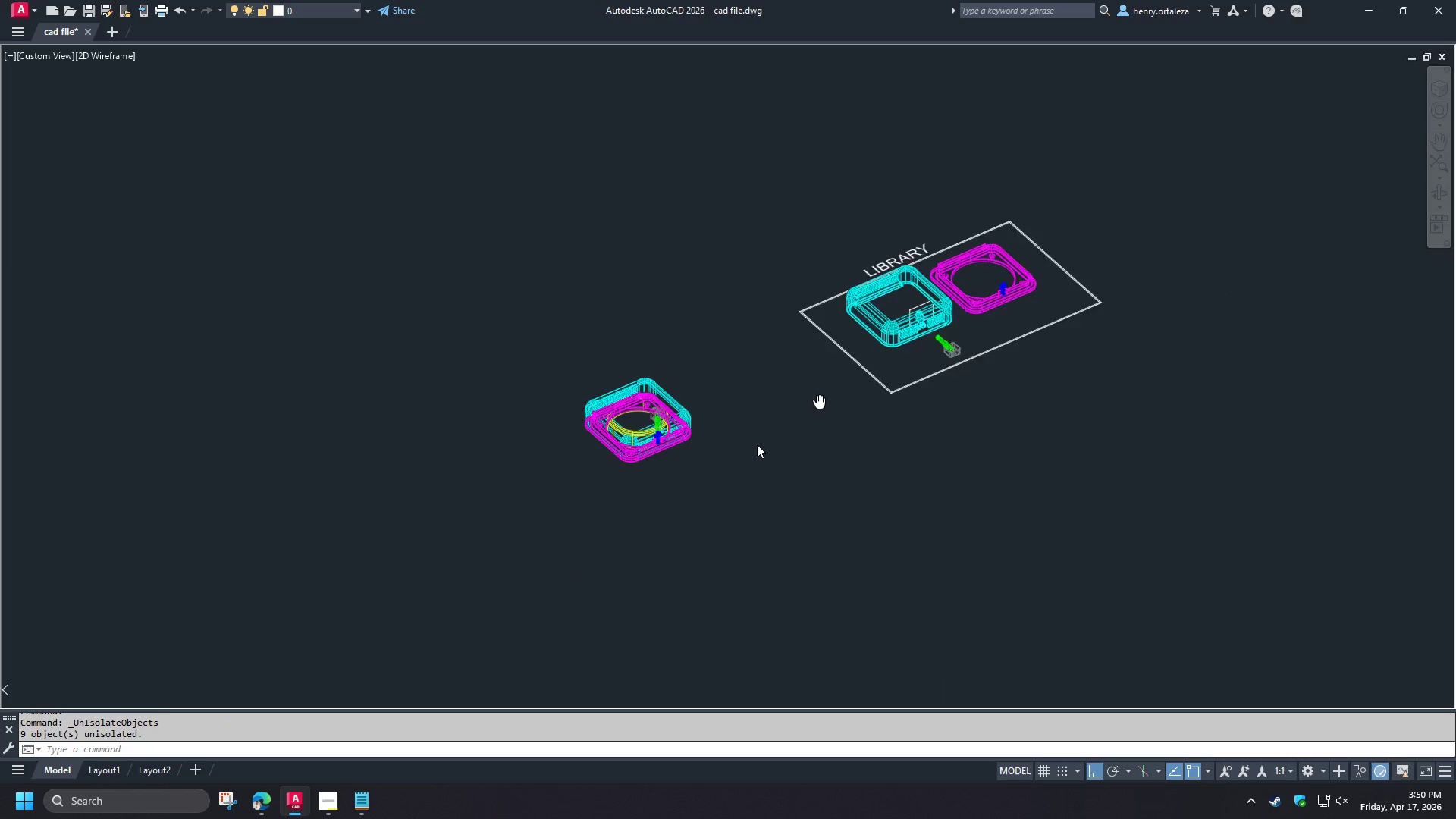 
type(re )
 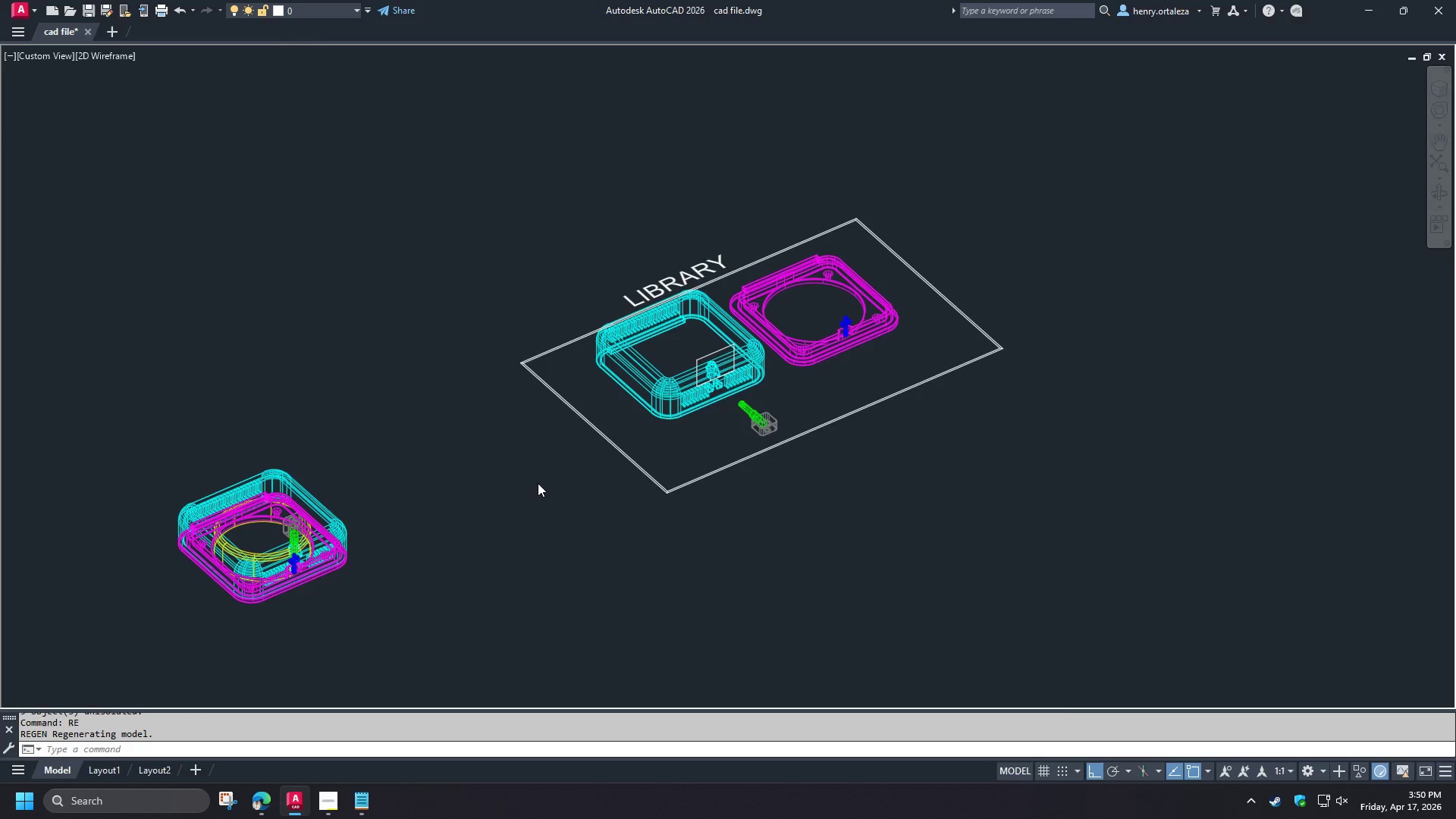 
scroll: coordinate [806, 399], scroll_direction: up, amount: 4.0
 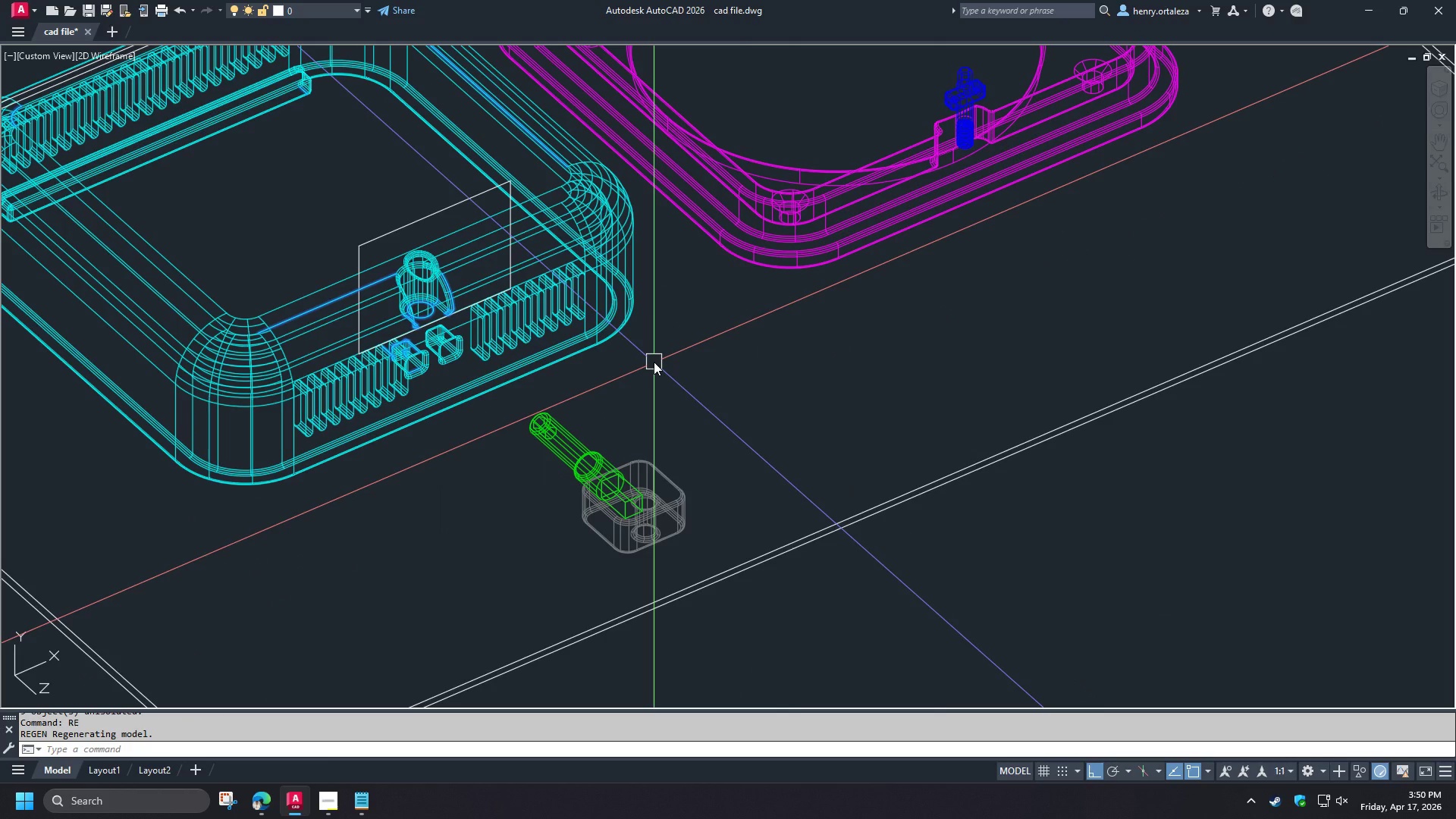 
type(-v fr re )
 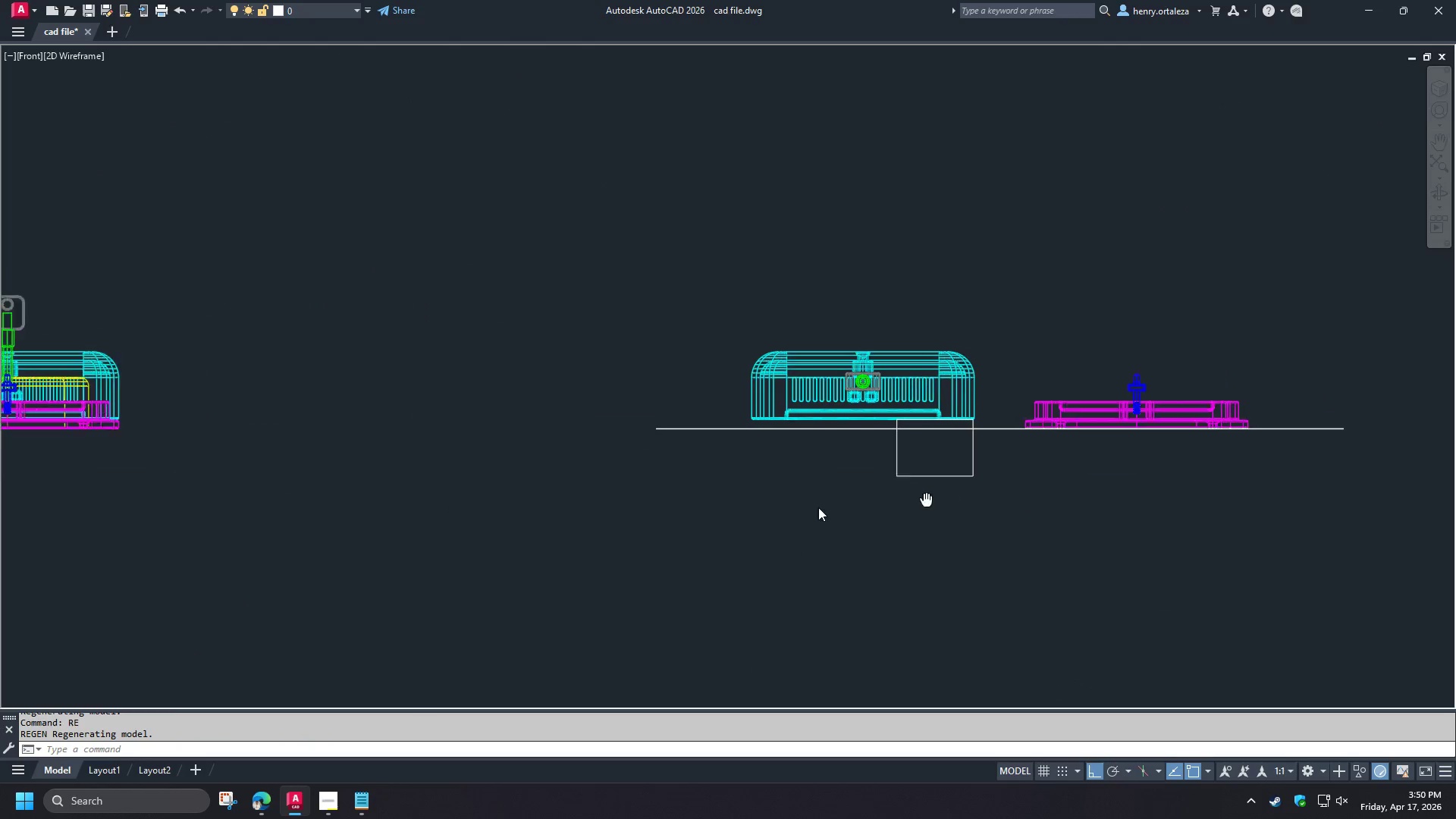 
scroll: coordinate [842, 508], scroll_direction: down, amount: 1.0
 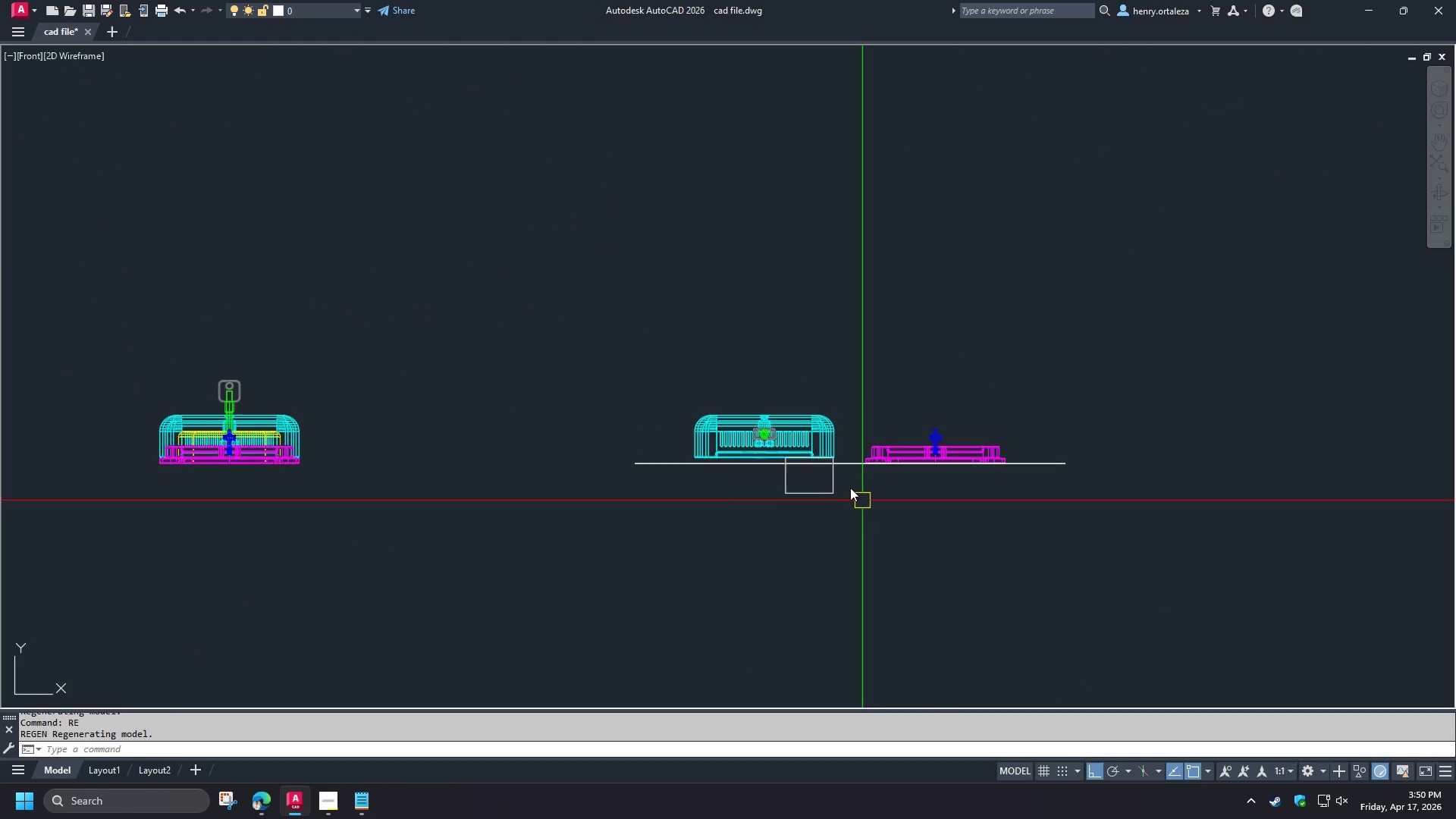 
scroll: coordinate [753, 441], scroll_direction: up, amount: 4.0
 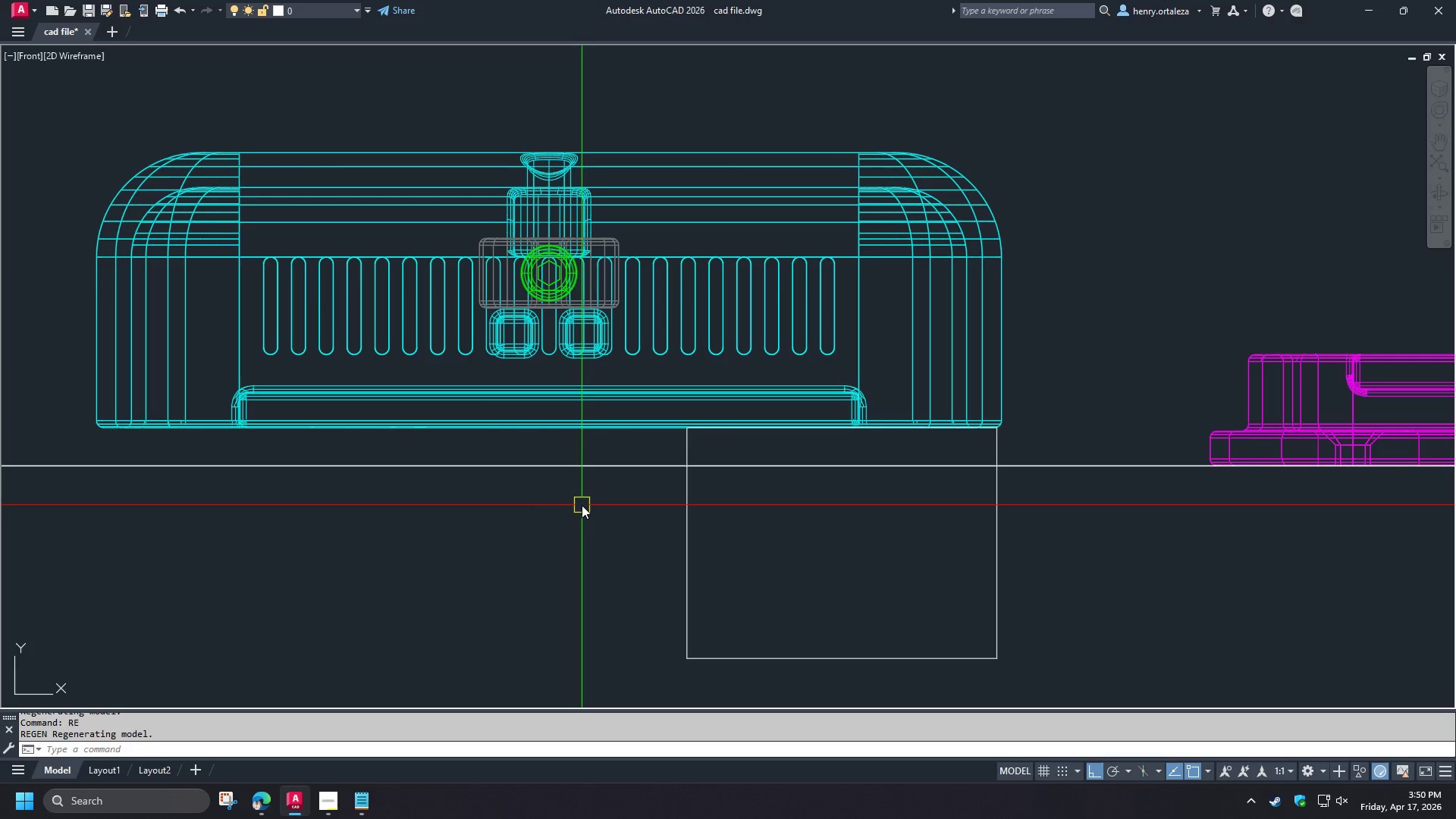 
key(R)
 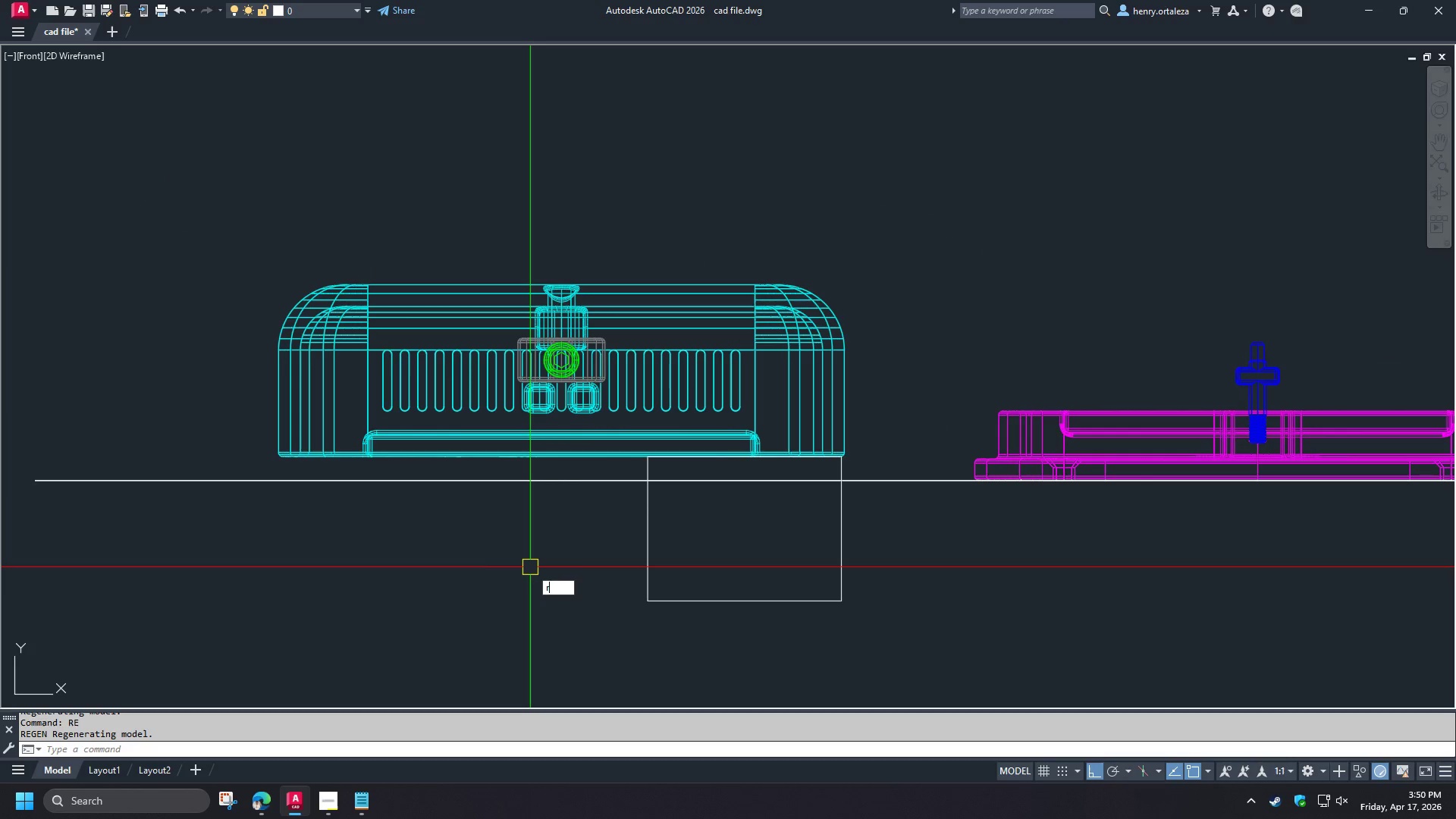 
scroll: coordinate [582, 505], scroll_direction: down, amount: 1.0
 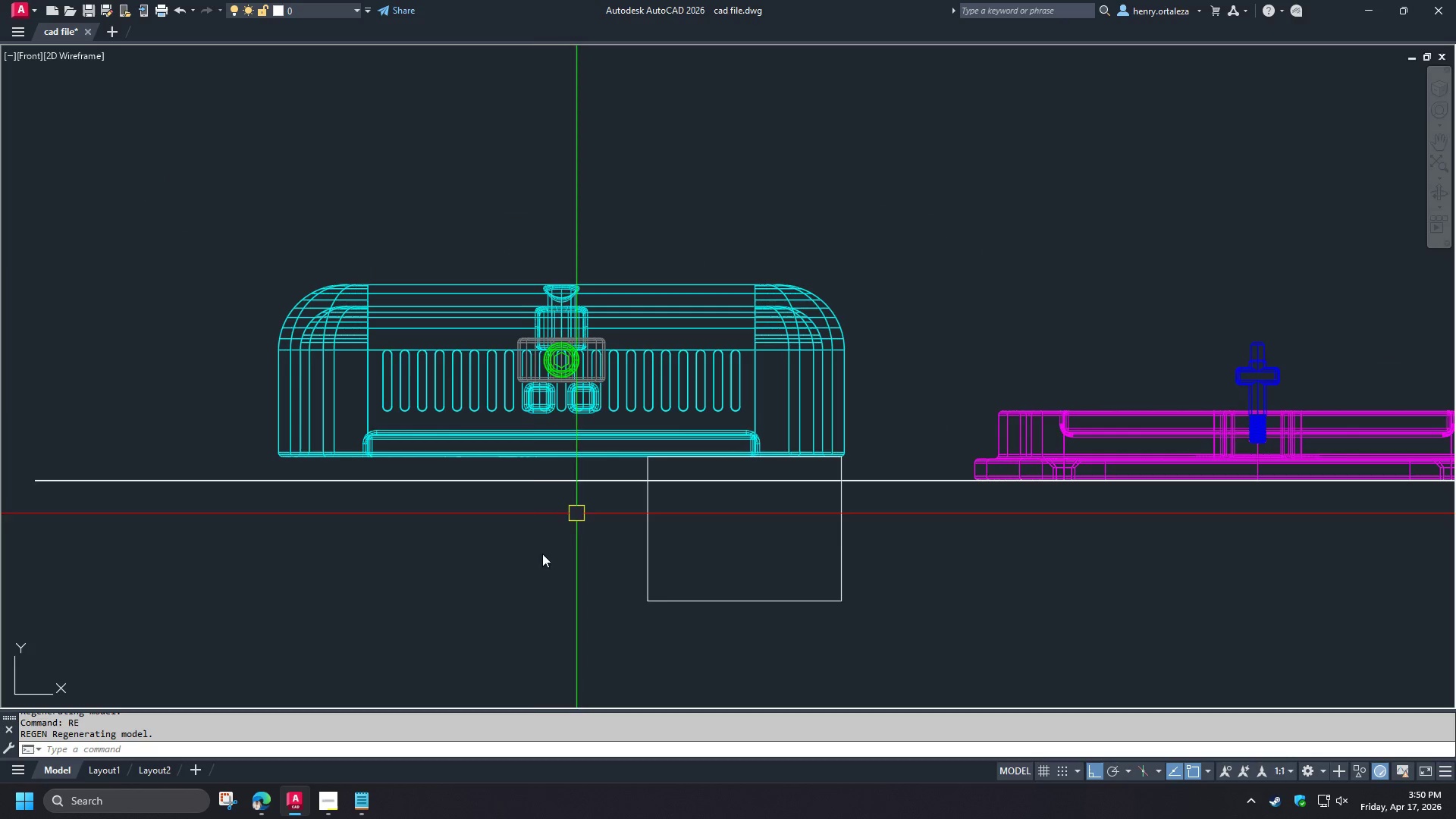 
type(ec )
 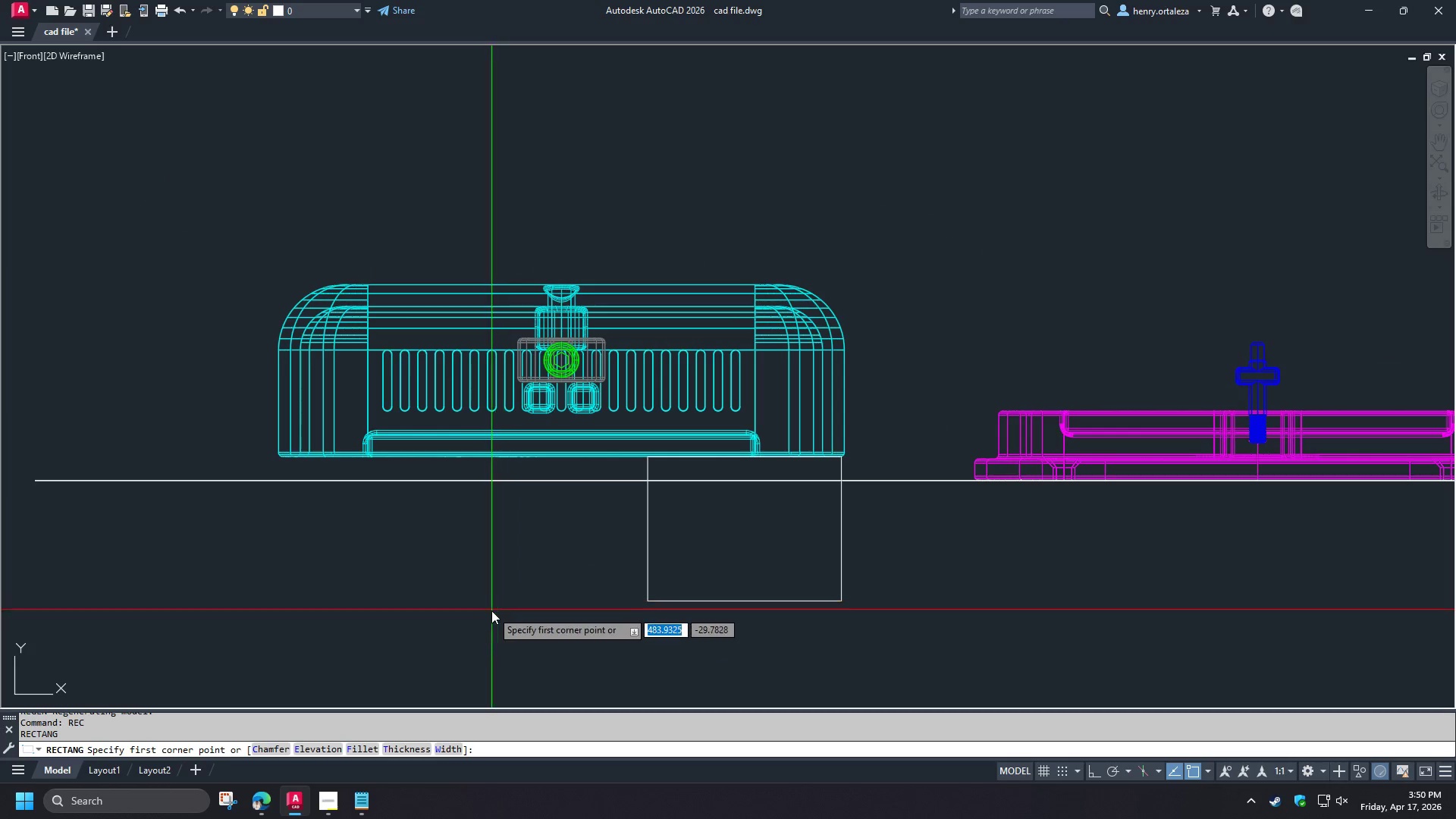 
left_click([491, 610])
 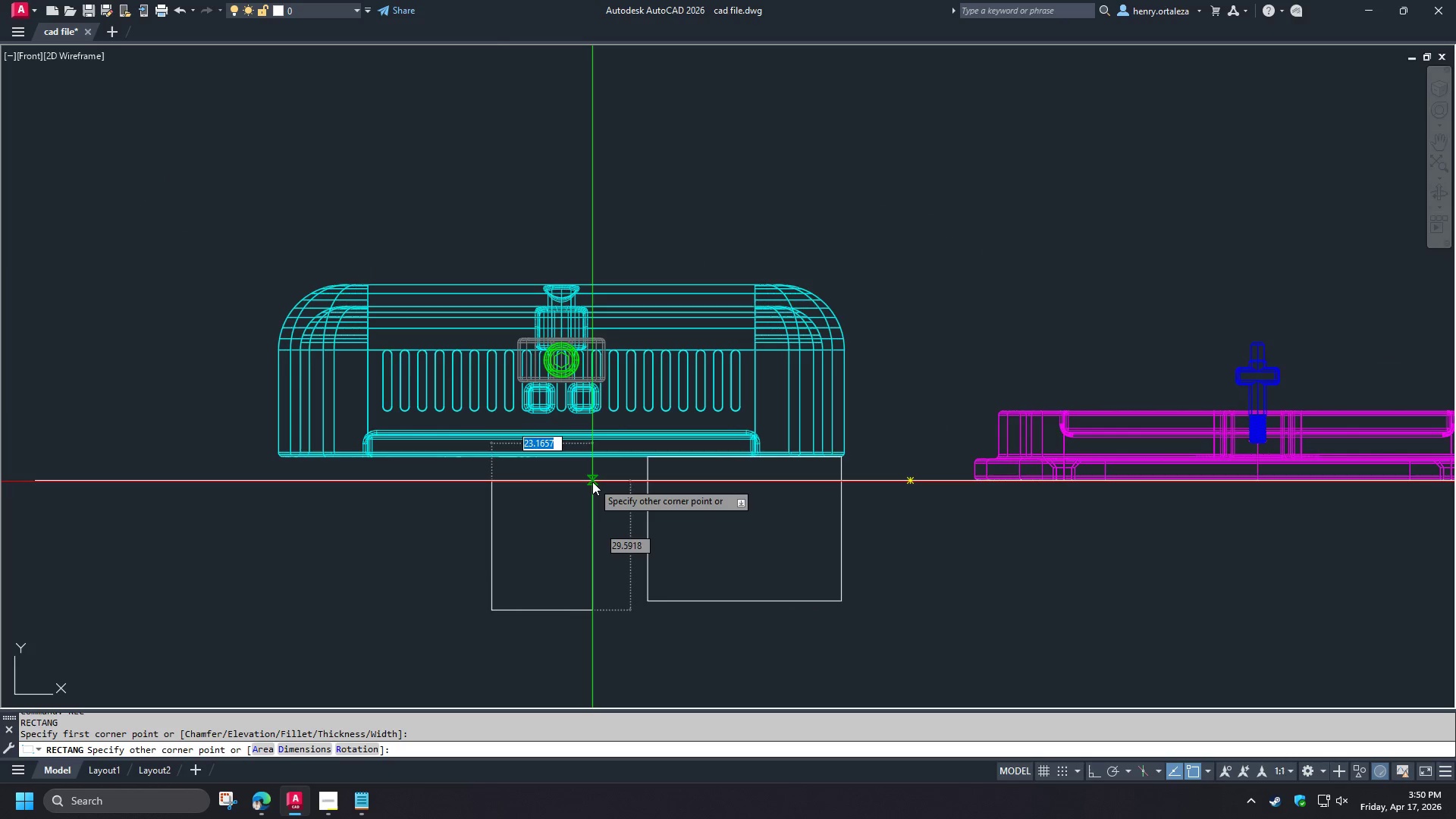 
left_click([592, 482])
 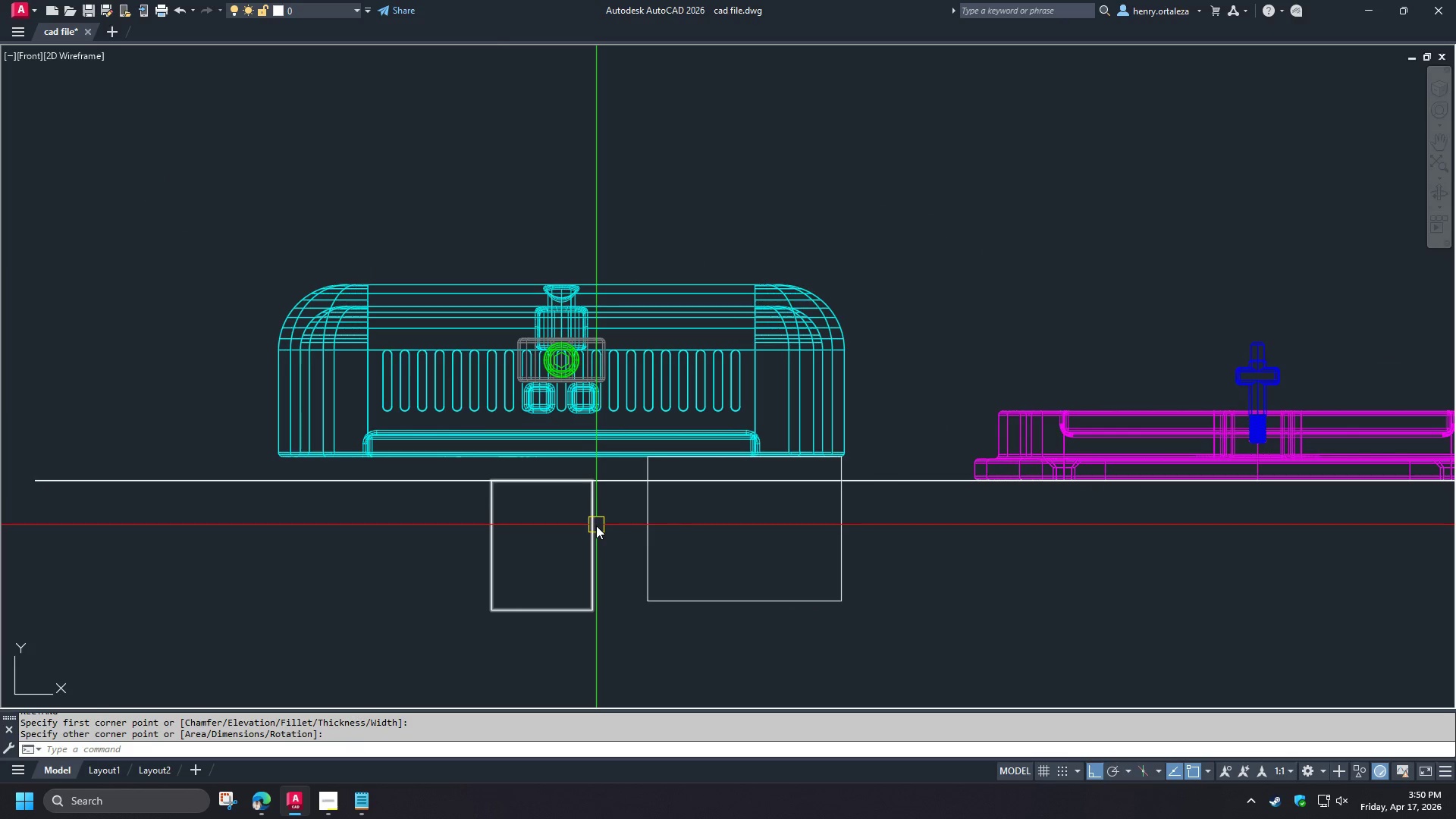 
left_click([596, 531])
 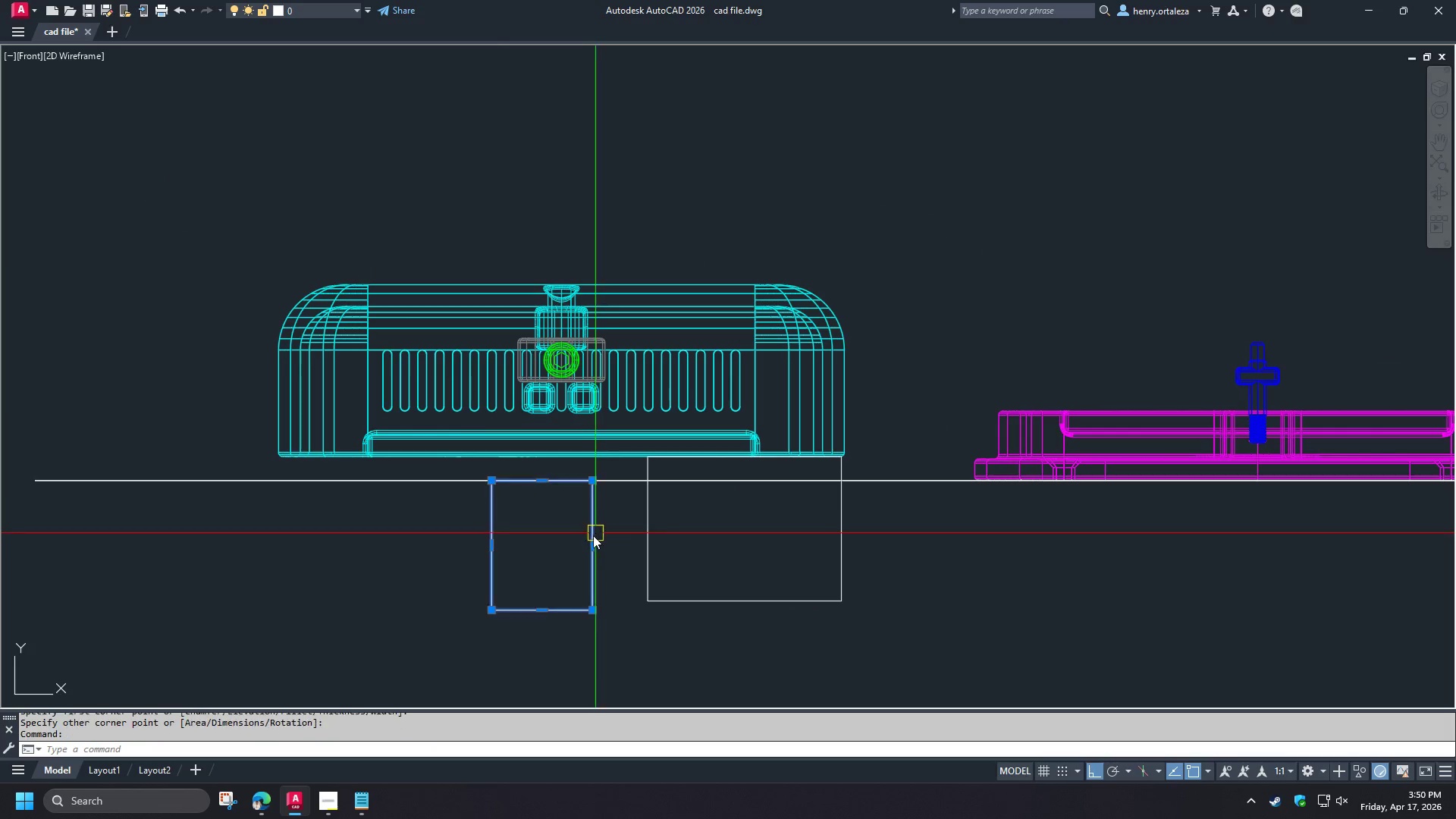 
type(e rec )
 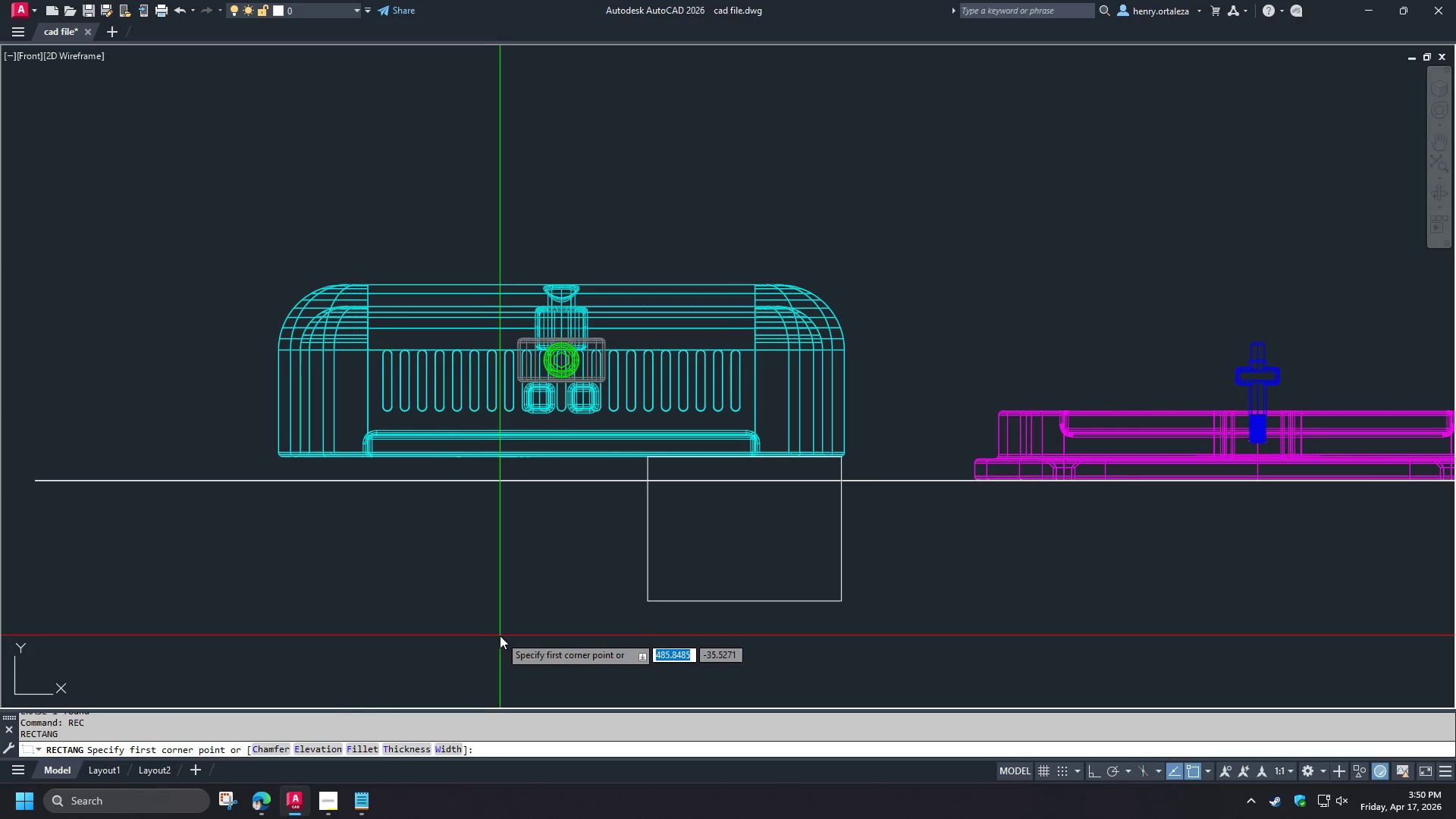 
left_click([483, 642])
 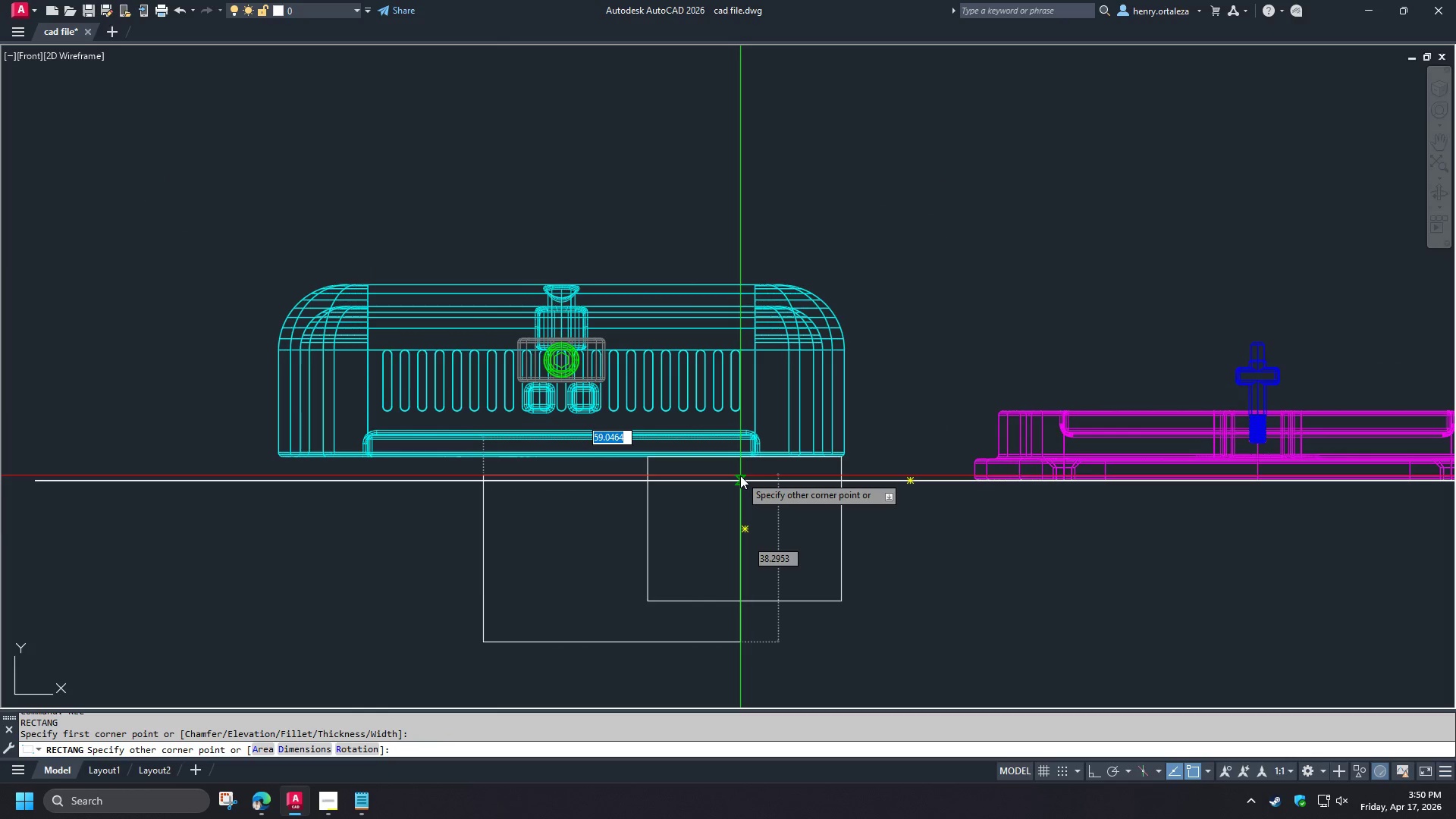 
left_click([740, 475])
 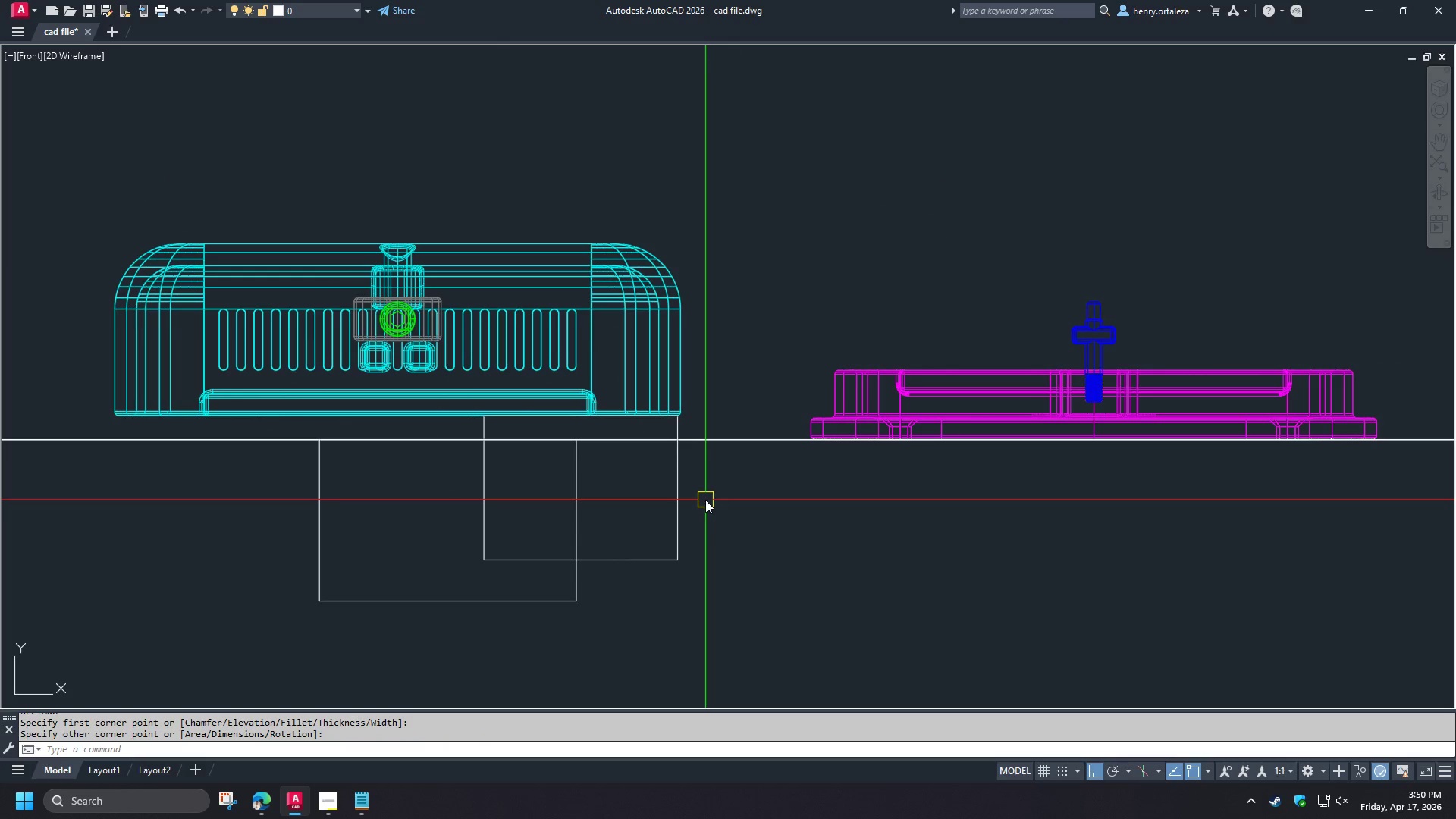 
left_click_drag(start_coordinate=[723, 508], to_coordinate=[718, 507])
 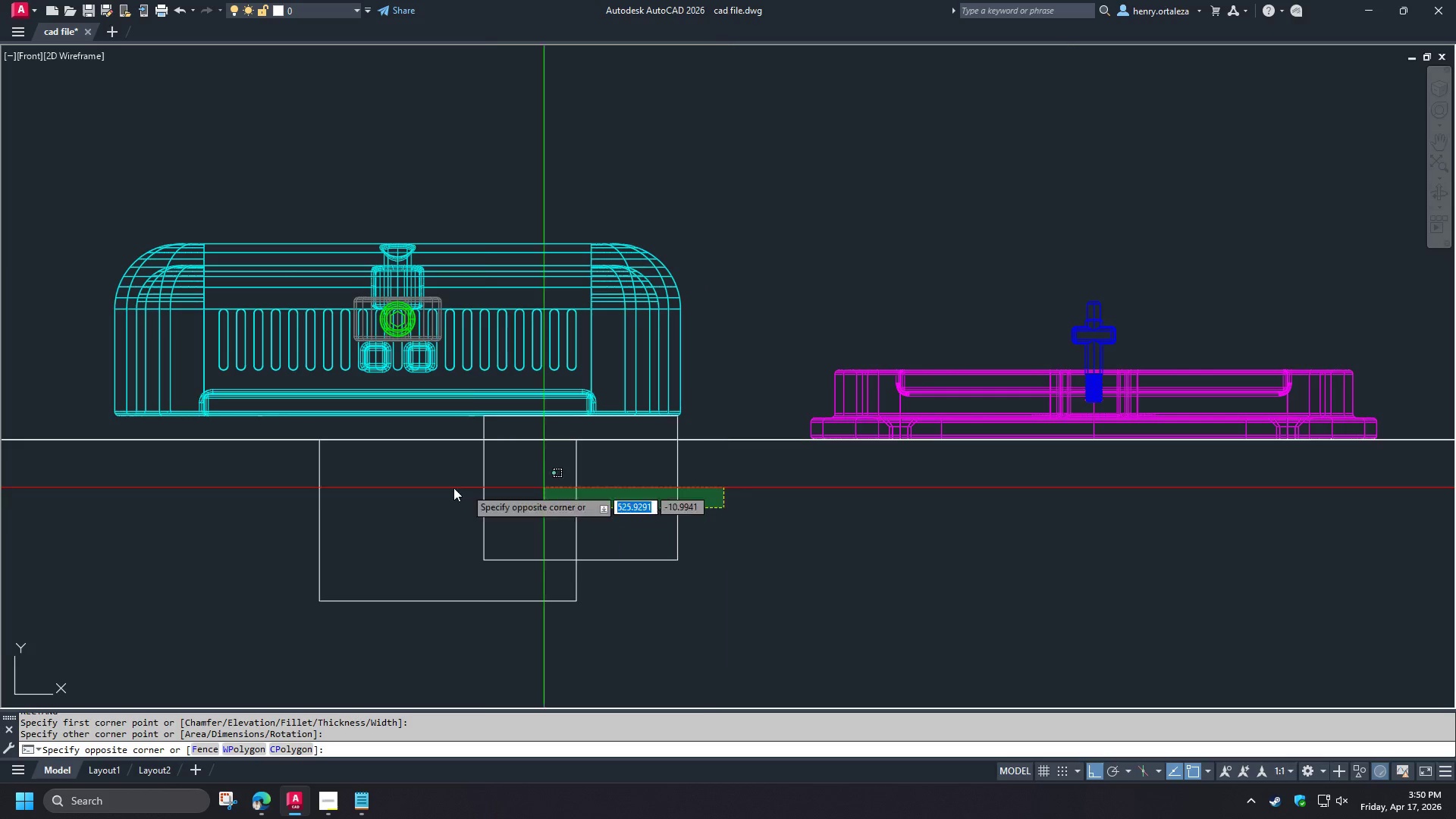 
left_click_drag(start_coordinate=[465, 488], to_coordinate=[449, 488])
 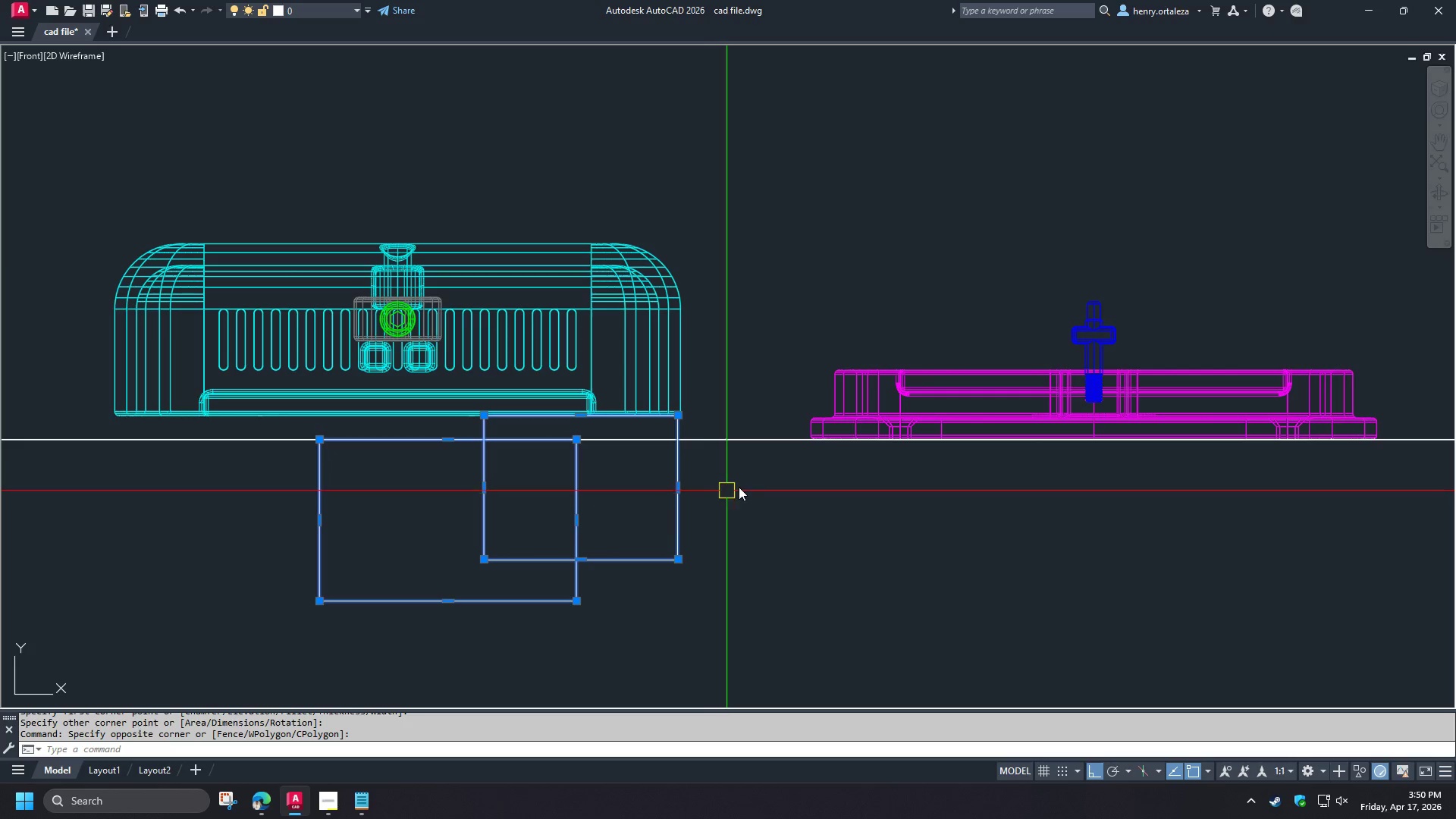 
key(M)
 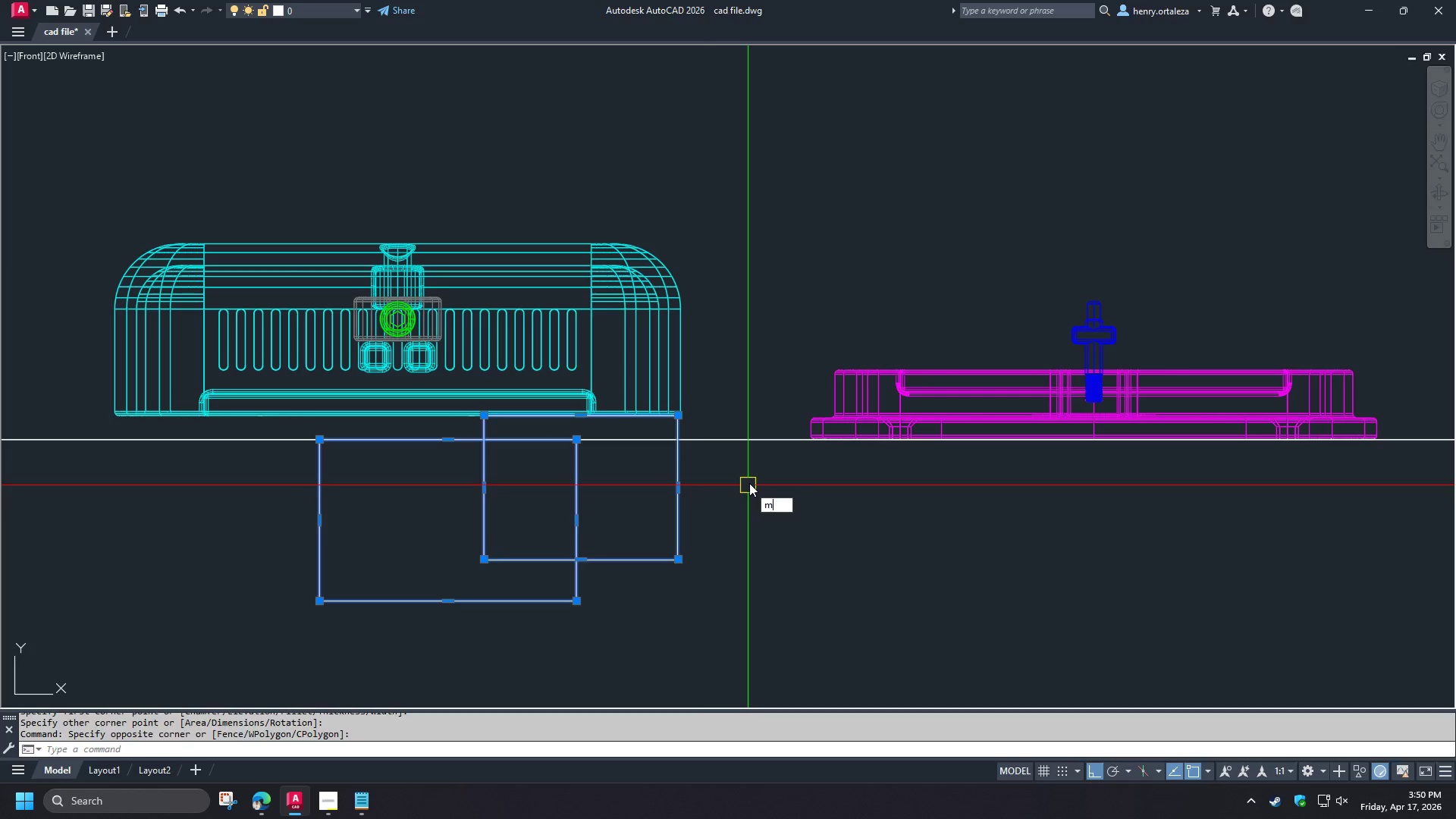 
key(Space)
 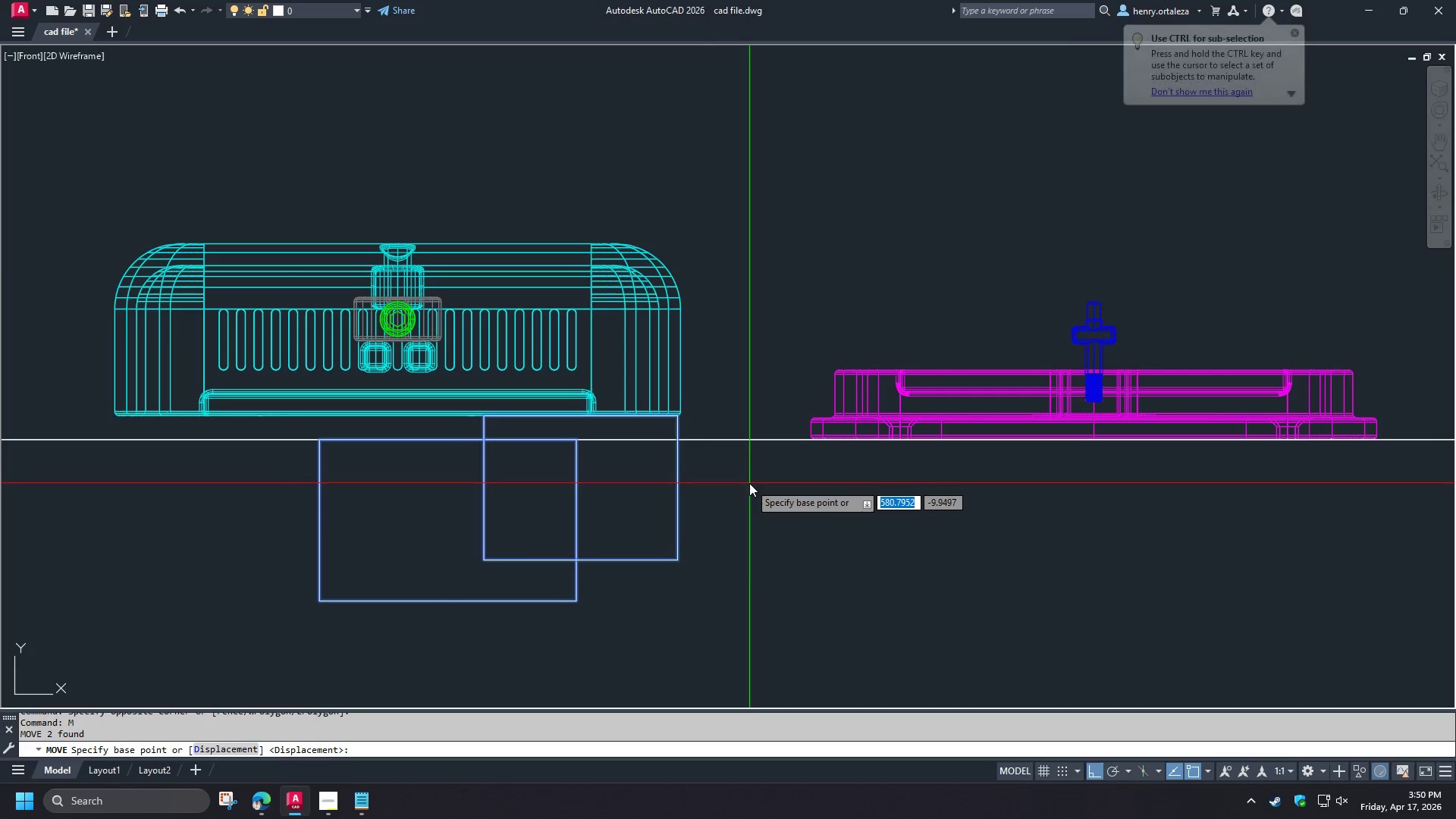 
left_click([749, 483])
 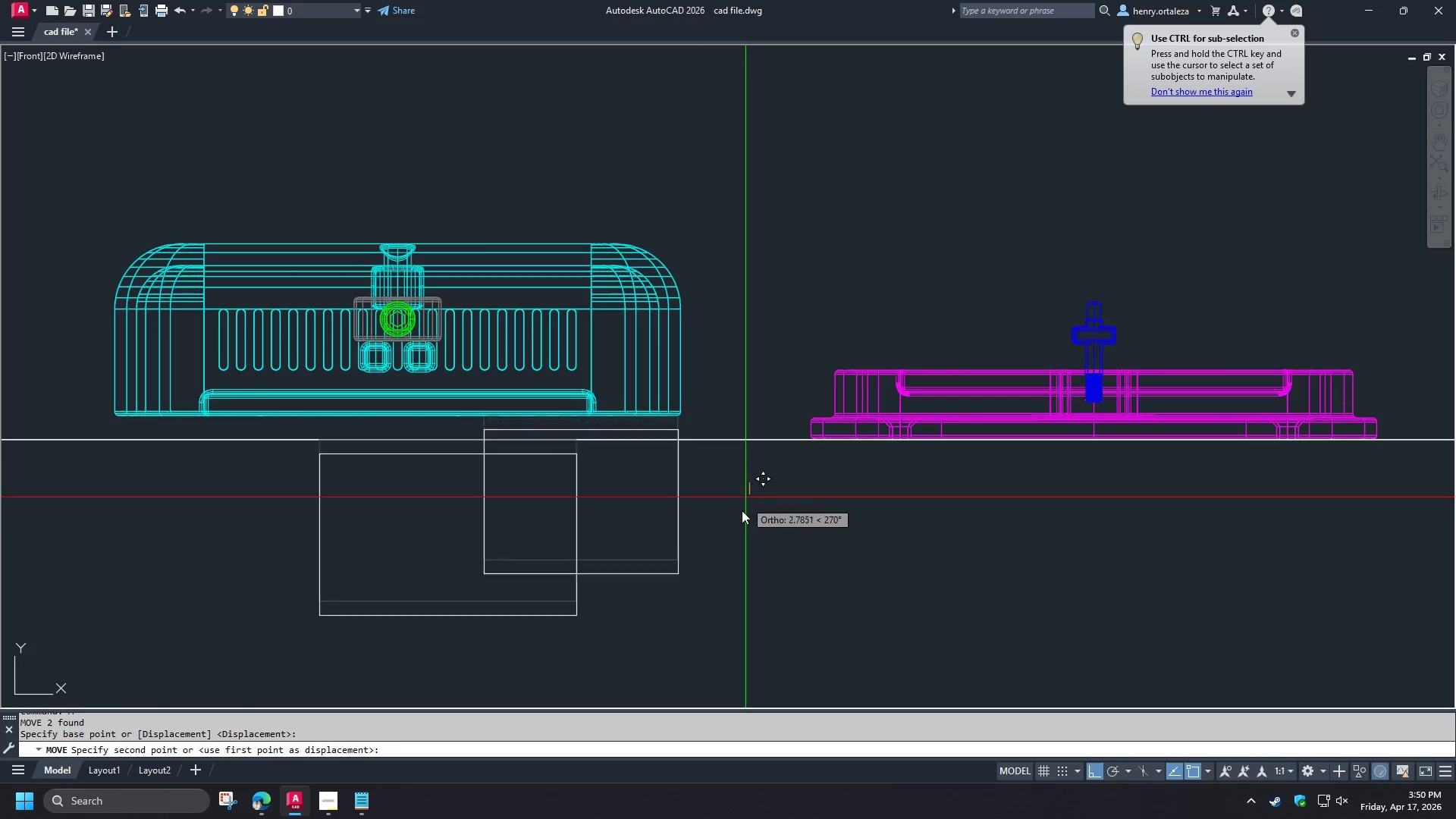 
left_click([742, 513])
 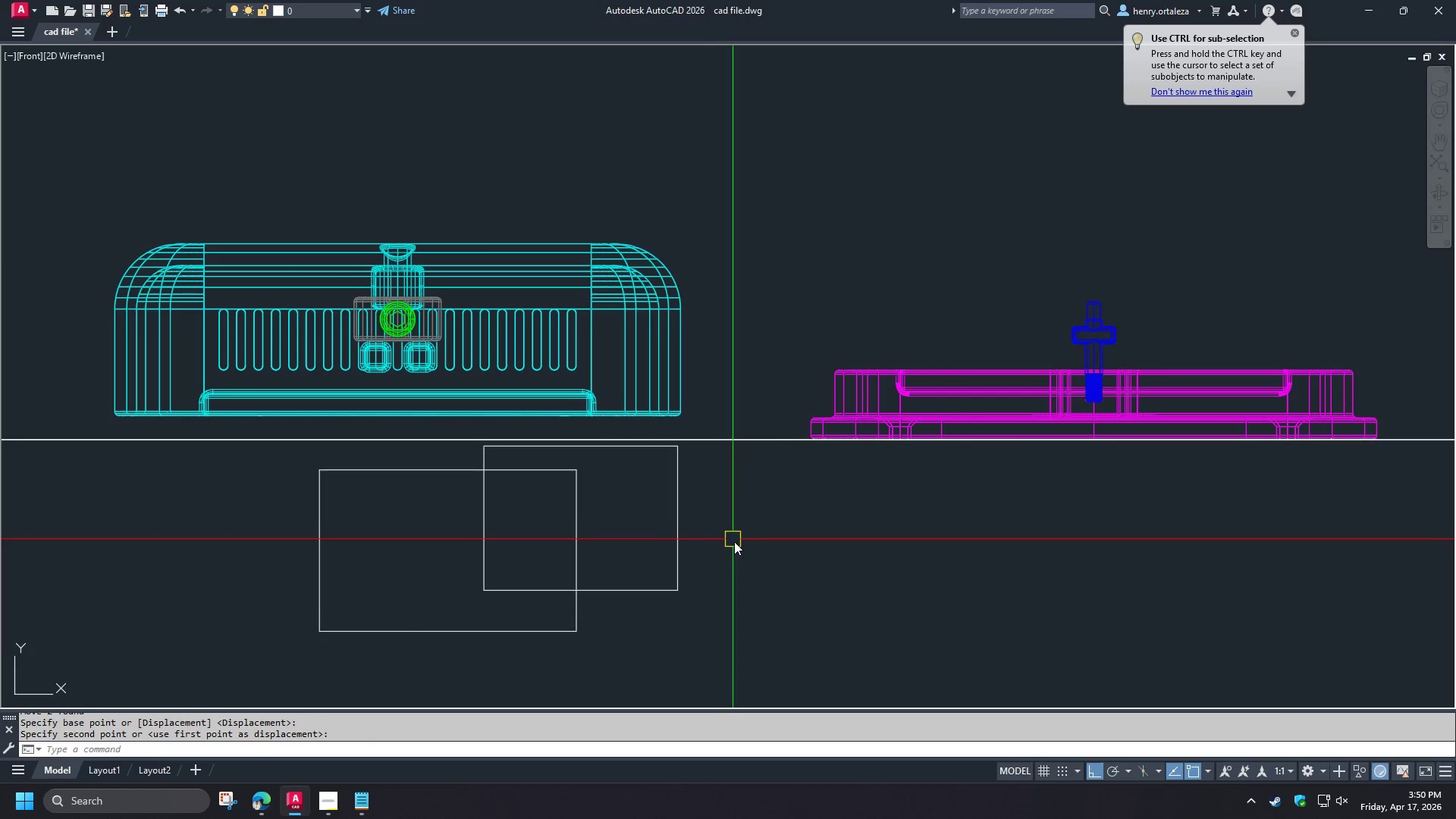 
left_click_drag(start_coordinate=[435, 526], to_coordinate=[414, 524])
 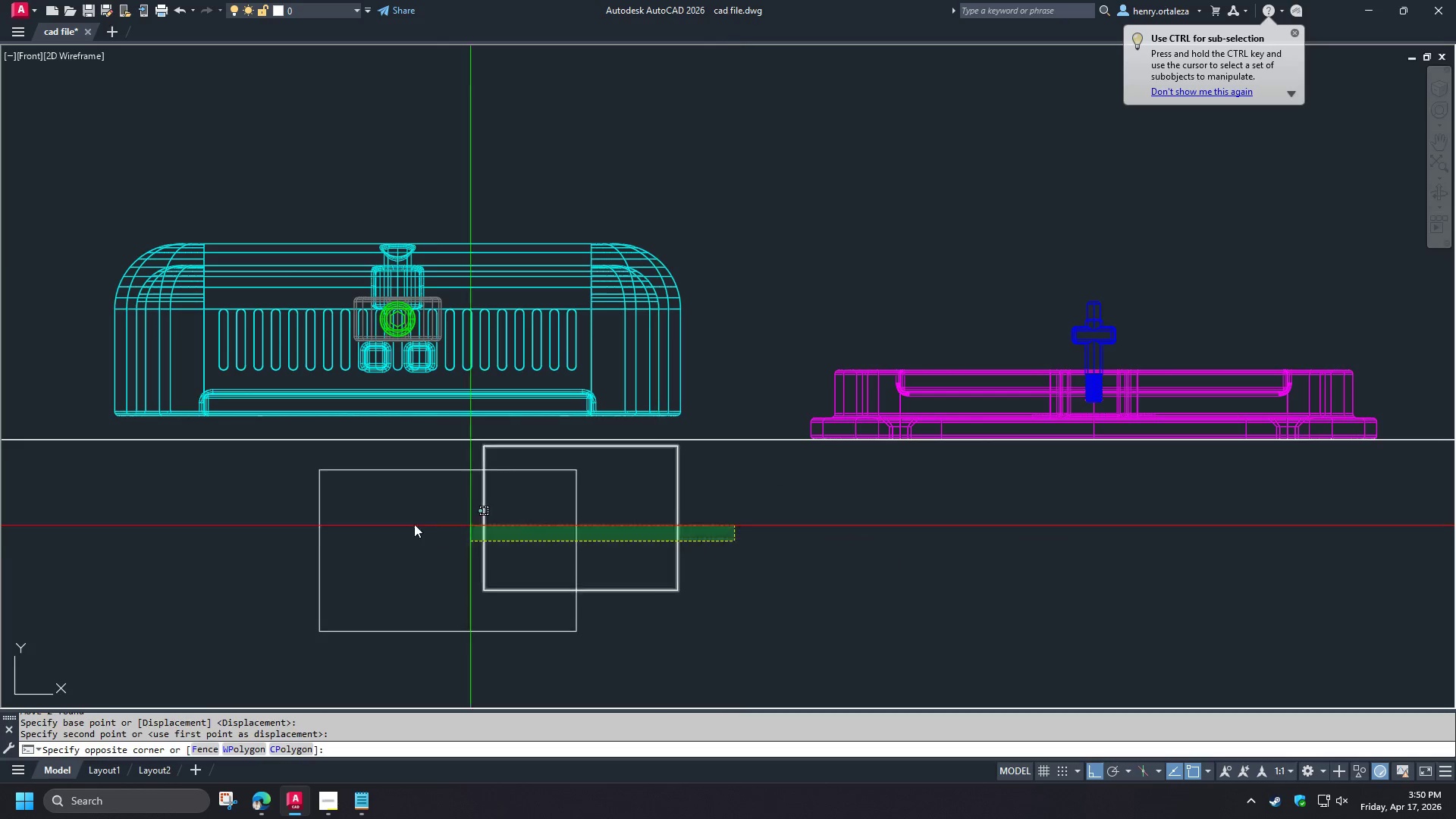 
key(E)
 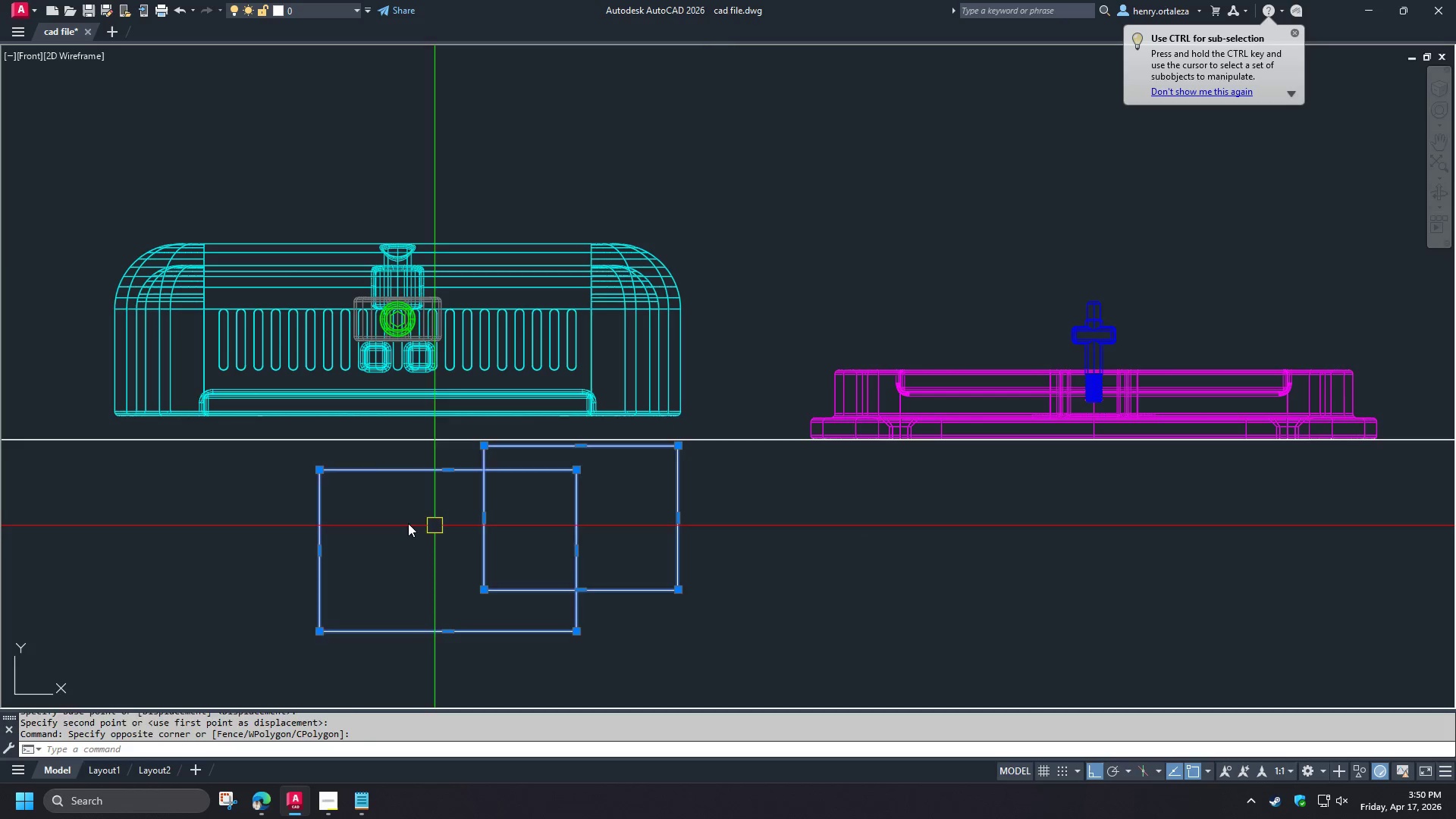 
key(Space)
 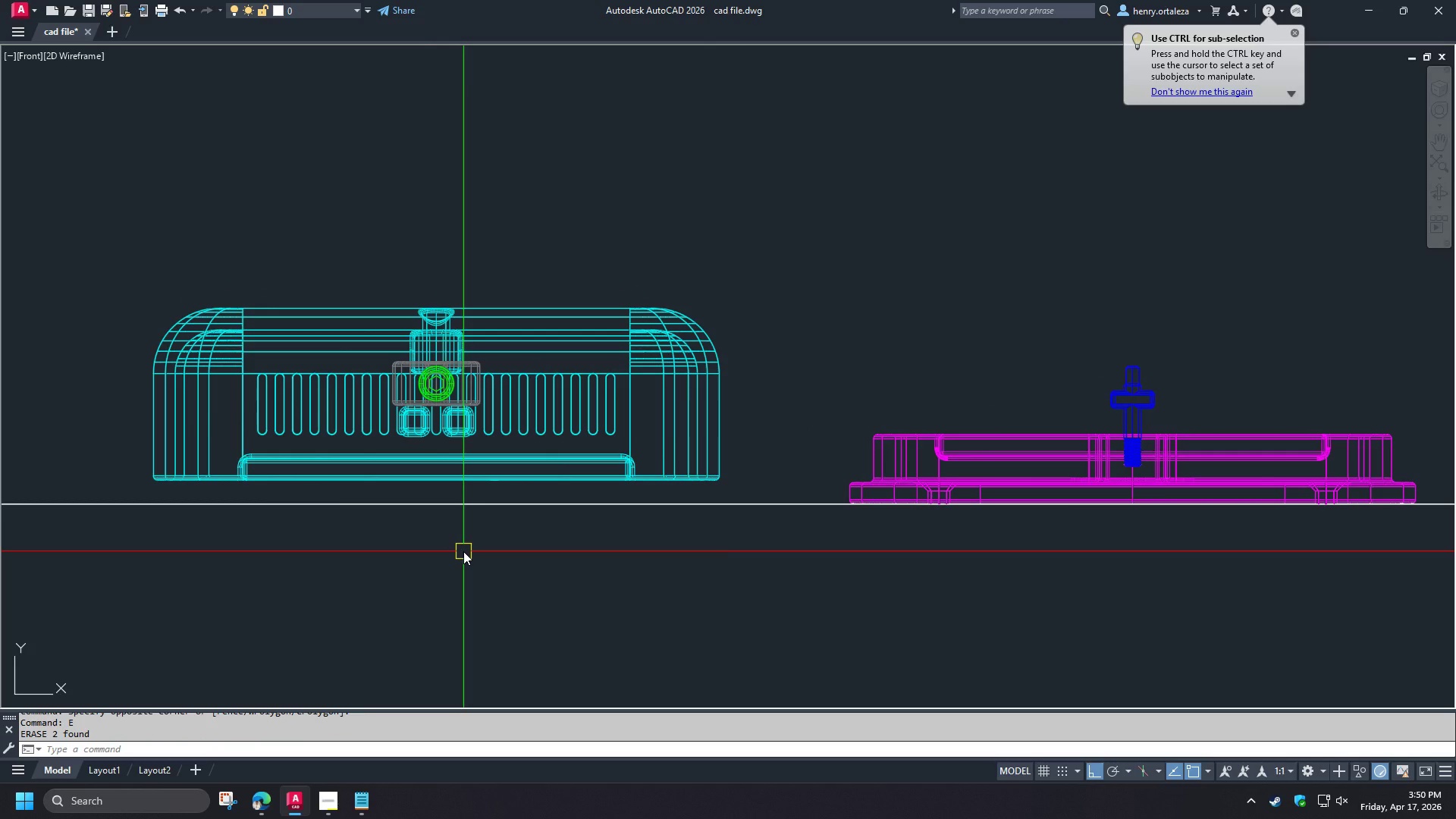 
key(R)
 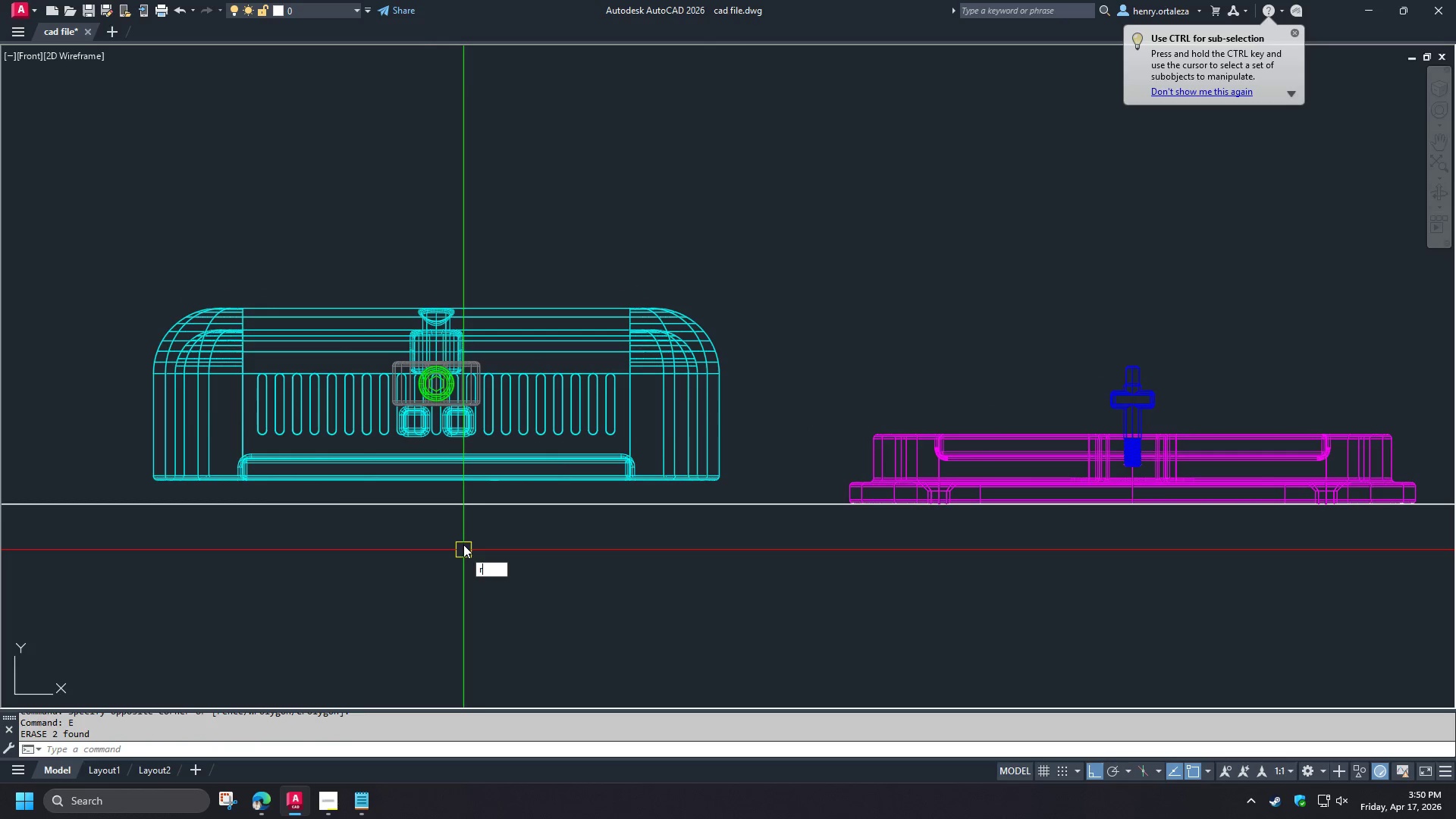 
key(O)
 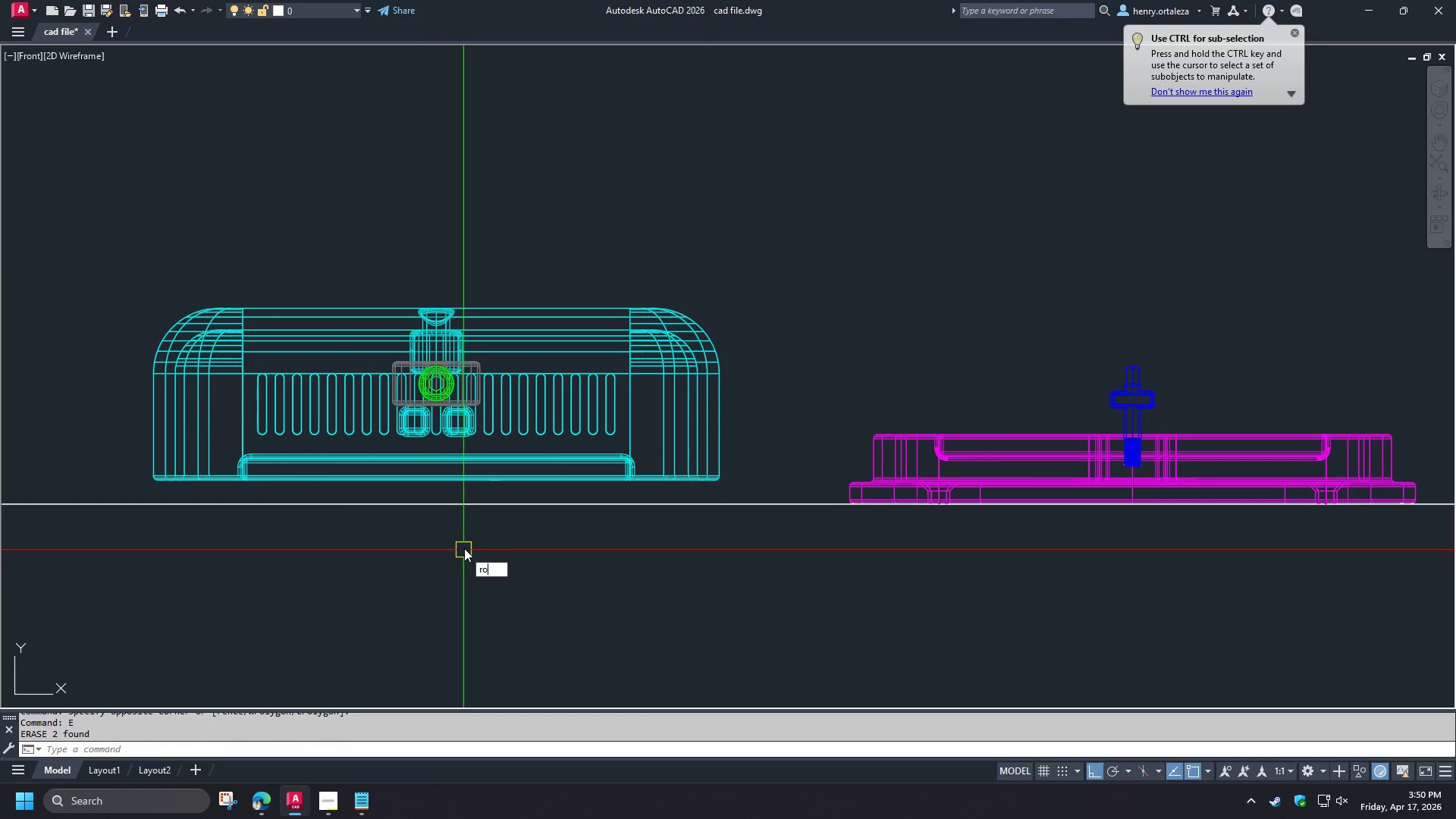 
key(Space)
 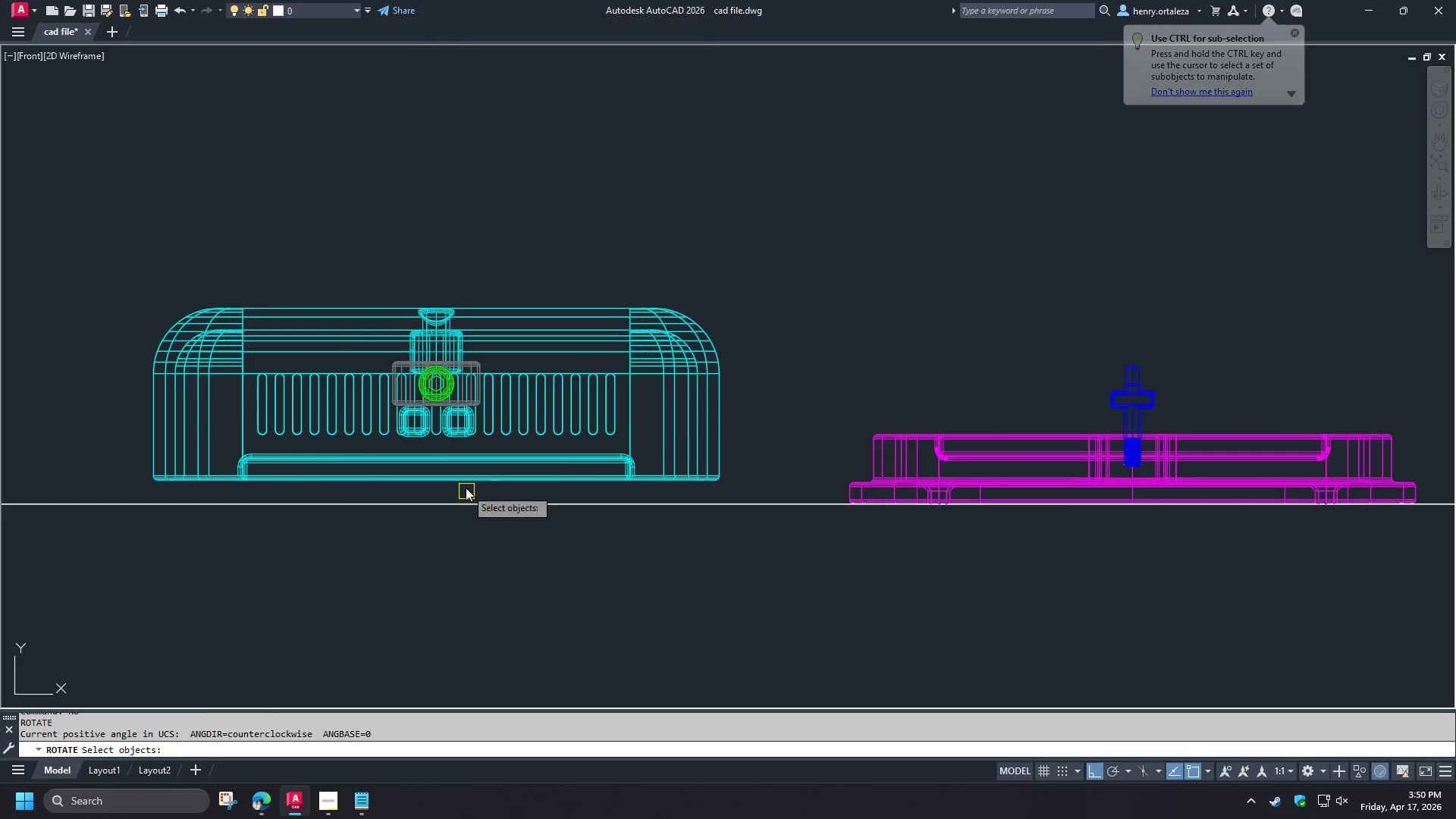 
left_click([463, 482])
 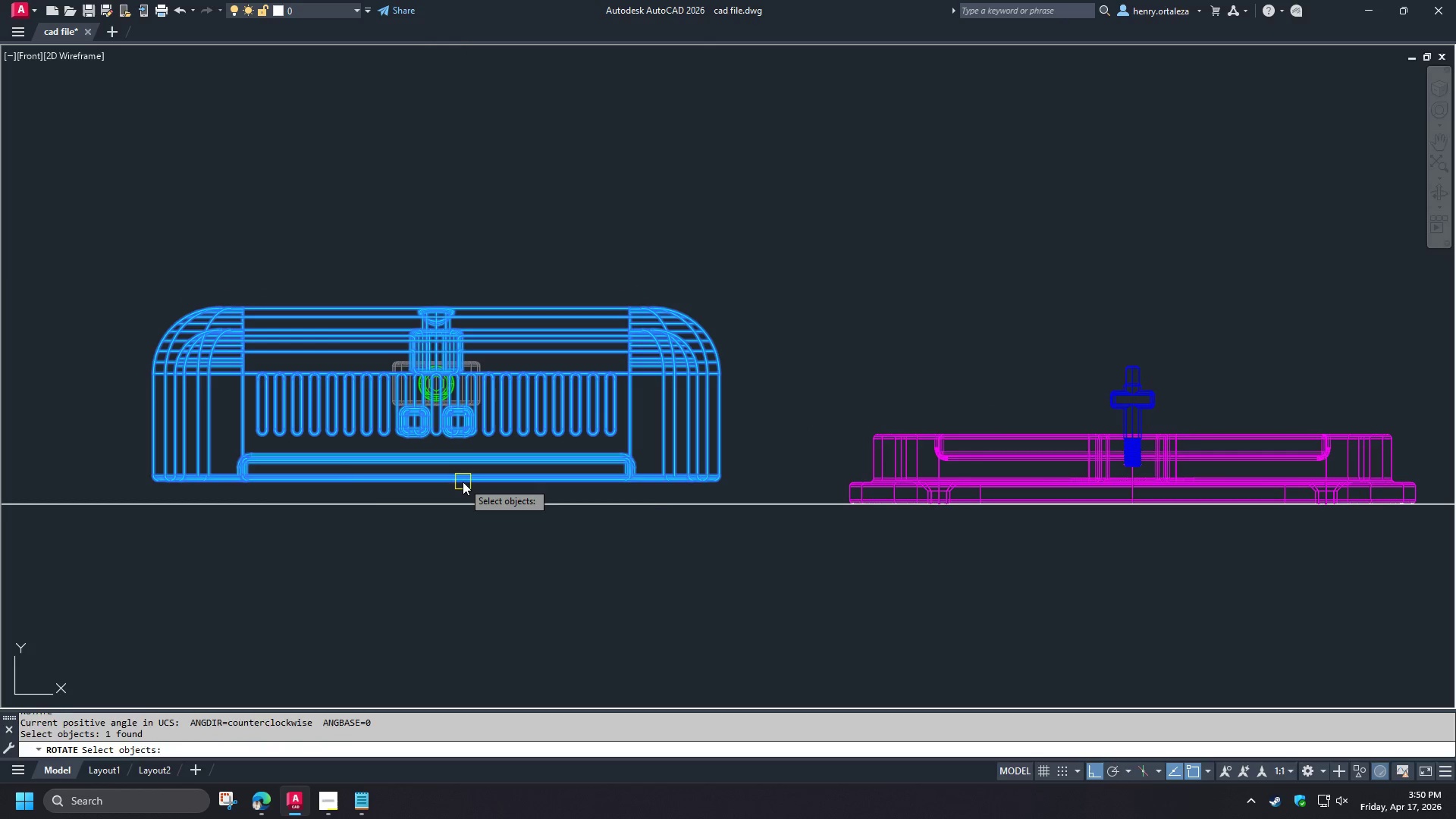 
type( mi )
 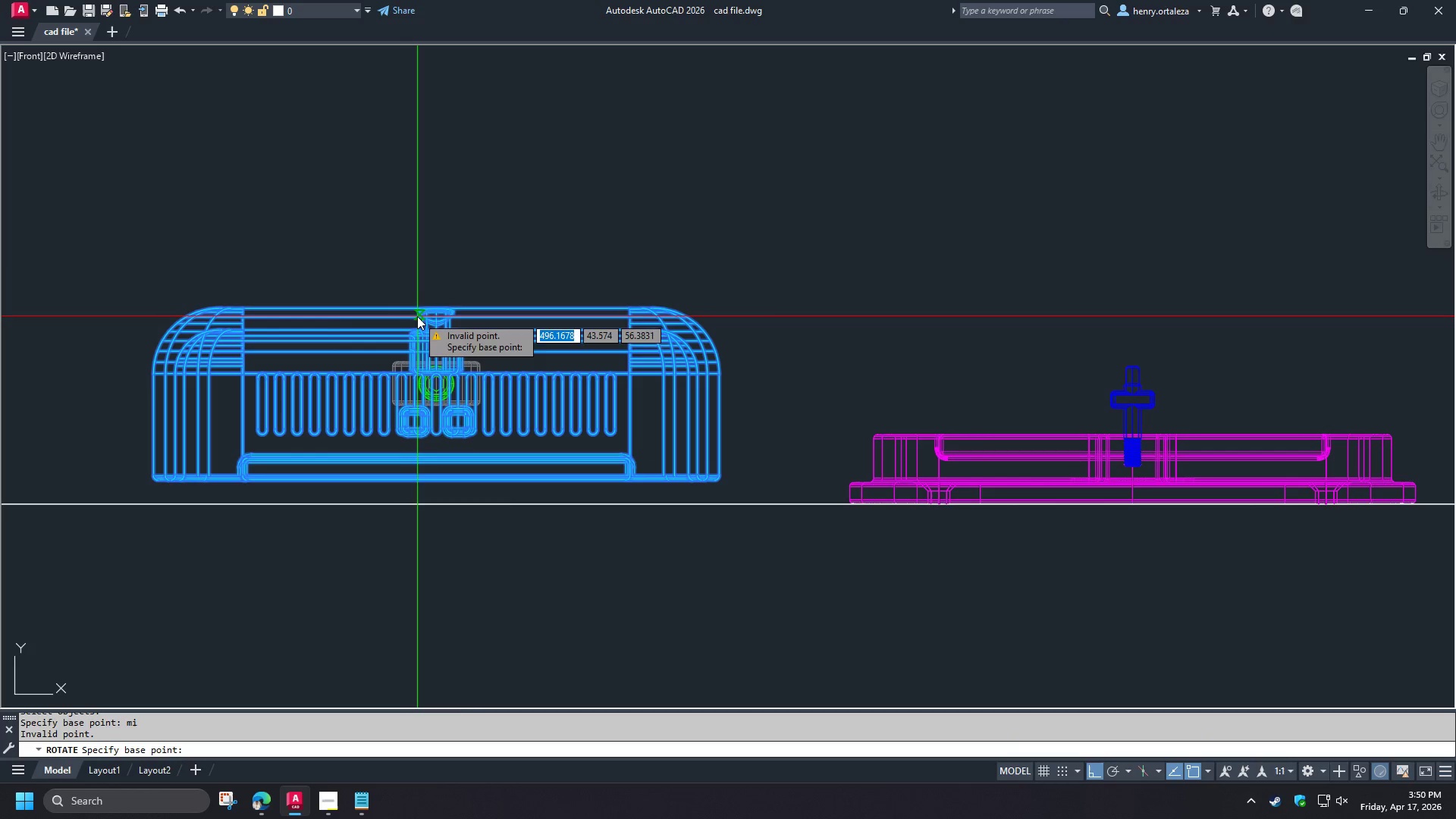 
wait(5.55)
 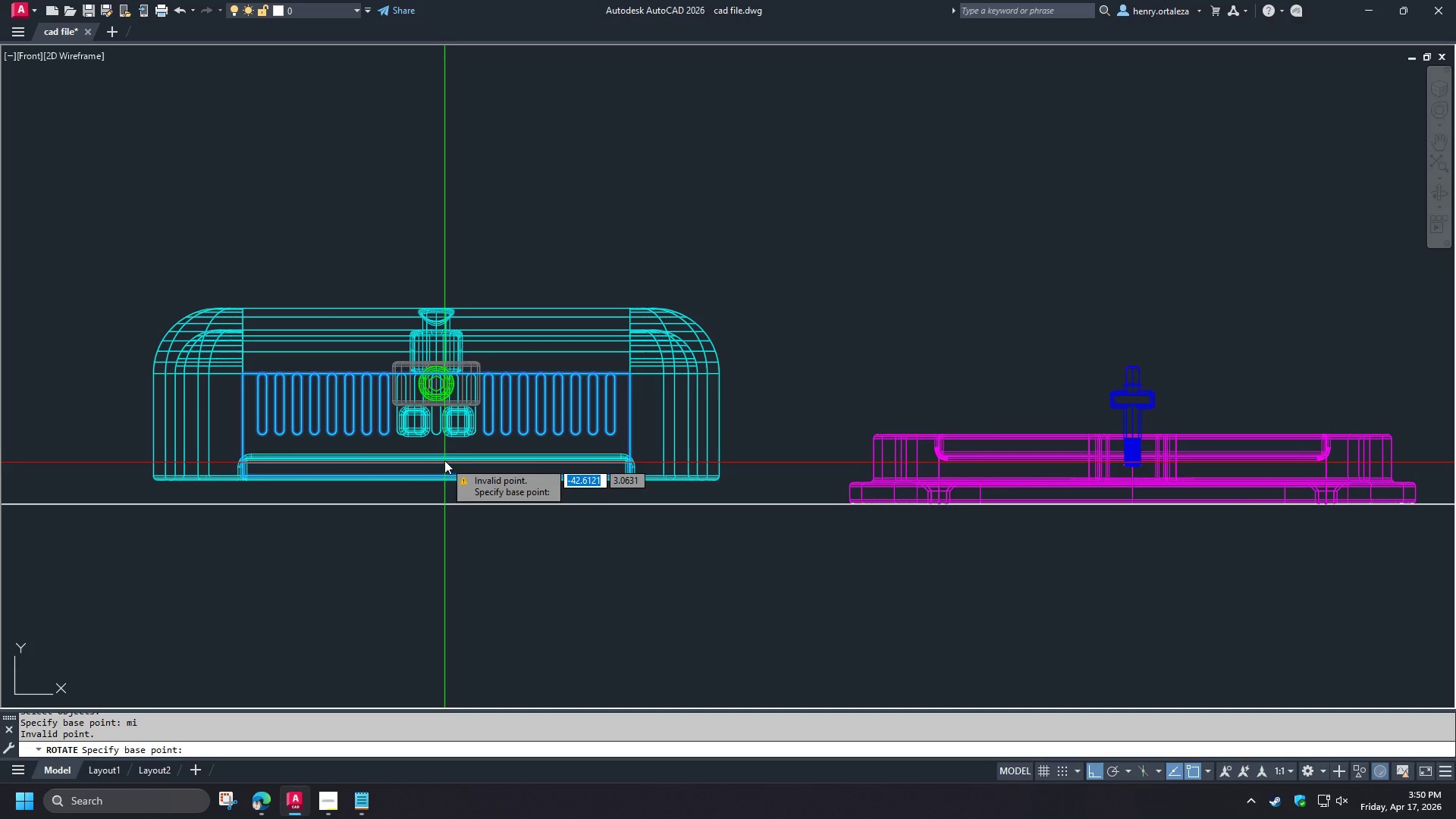 
left_click([442, 282])
 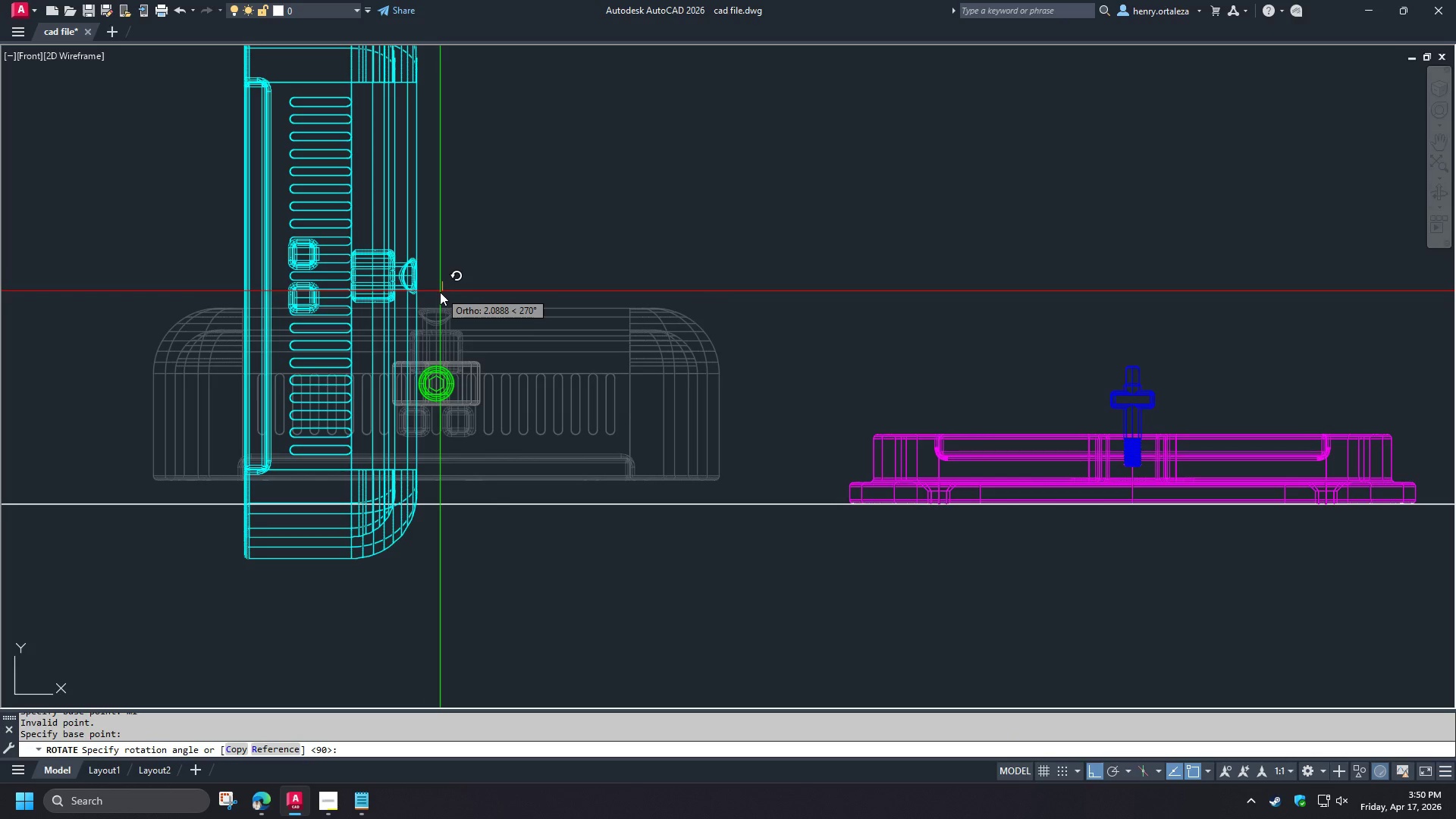 
key(Escape)
 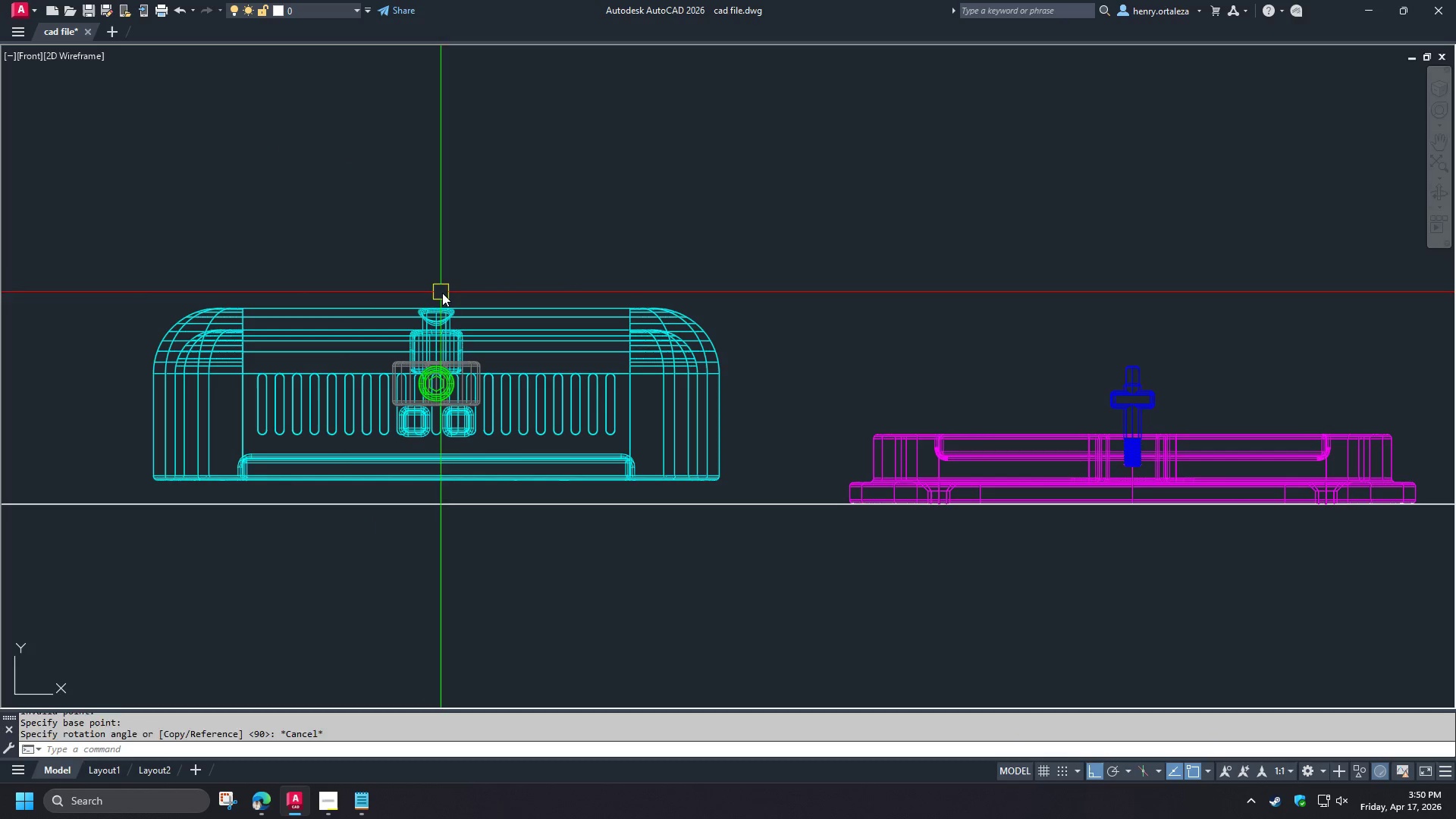 
key(Escape)
 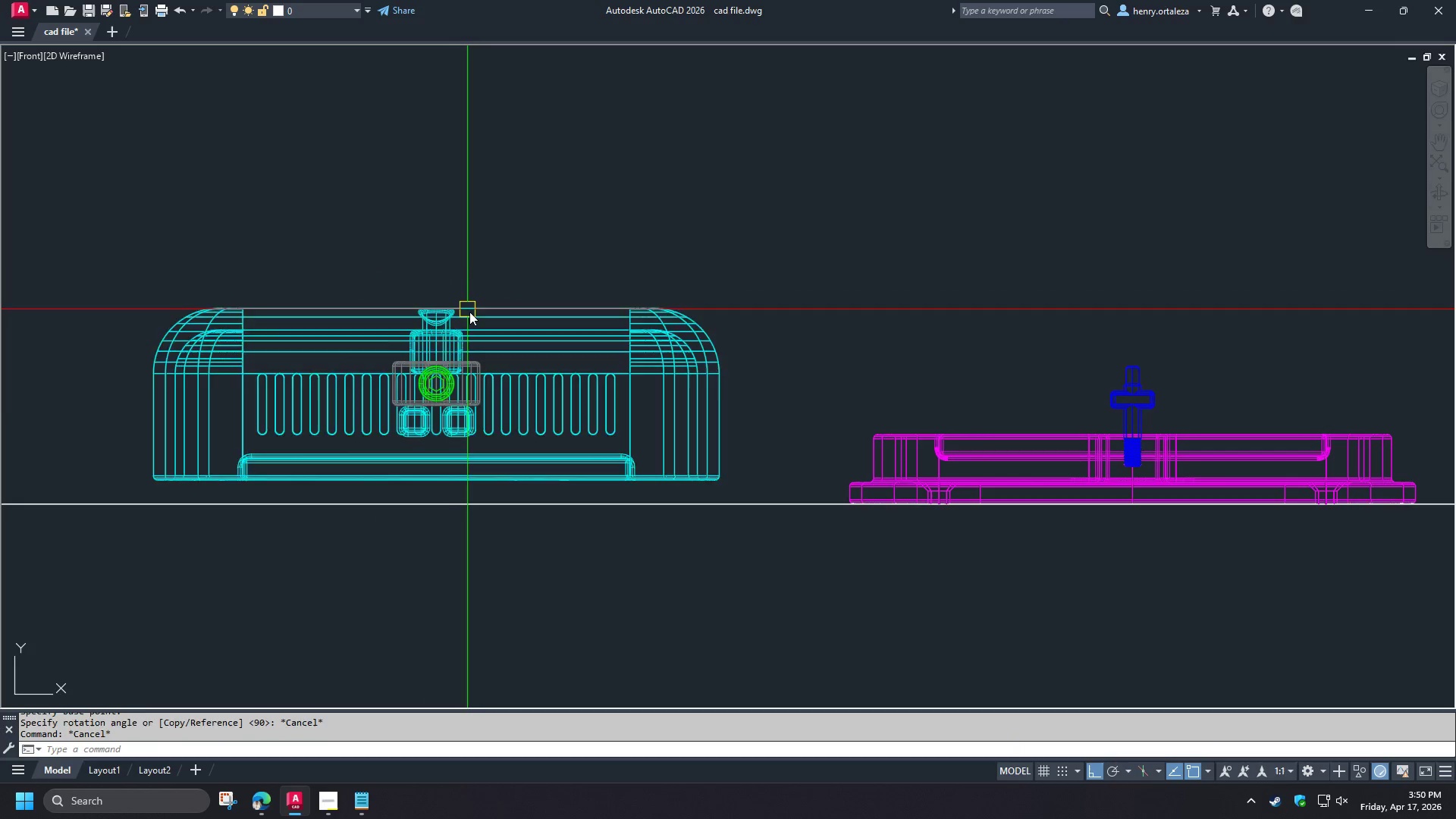 
left_click([469, 312])
 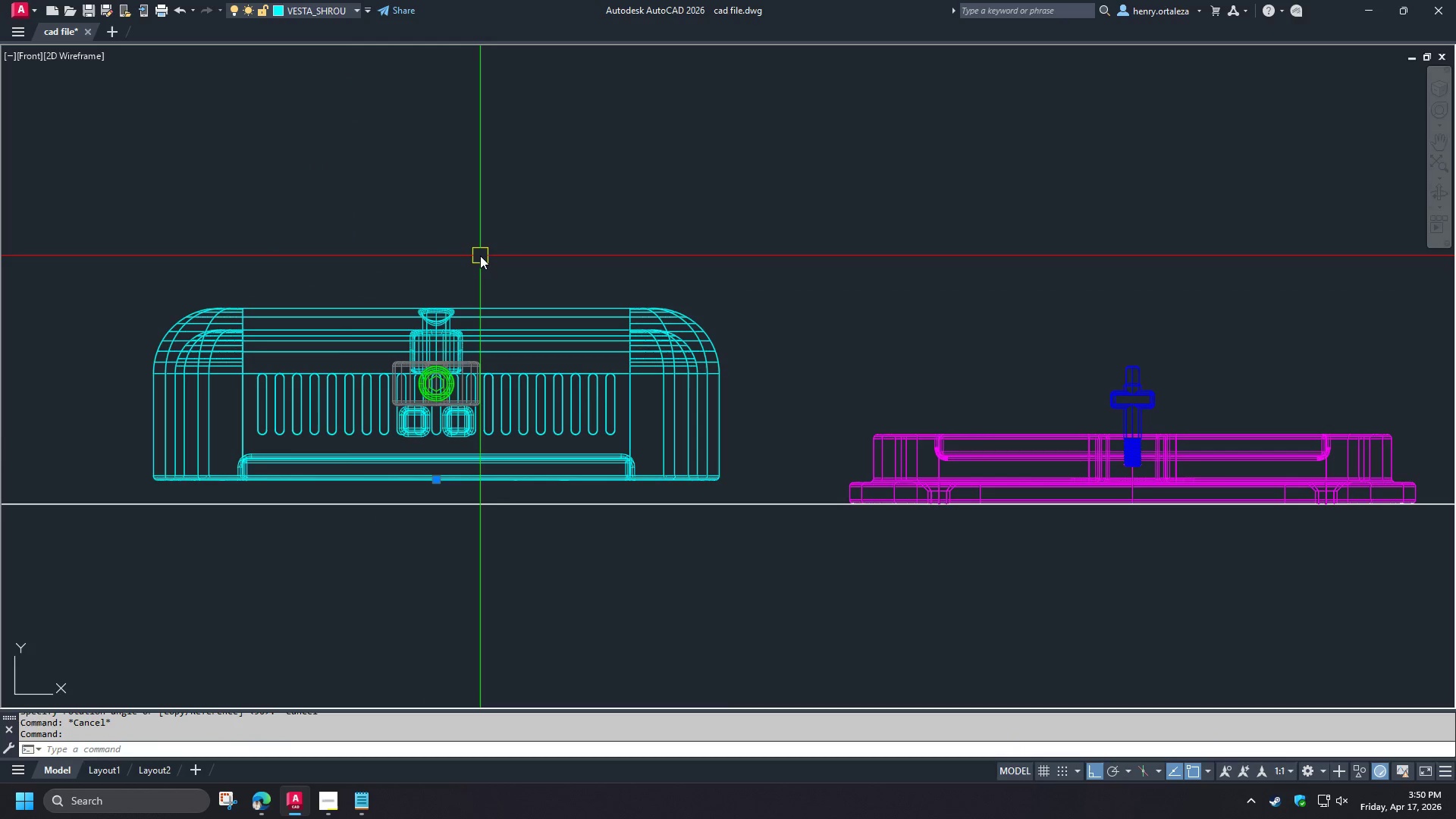 
type(ro cen )
 